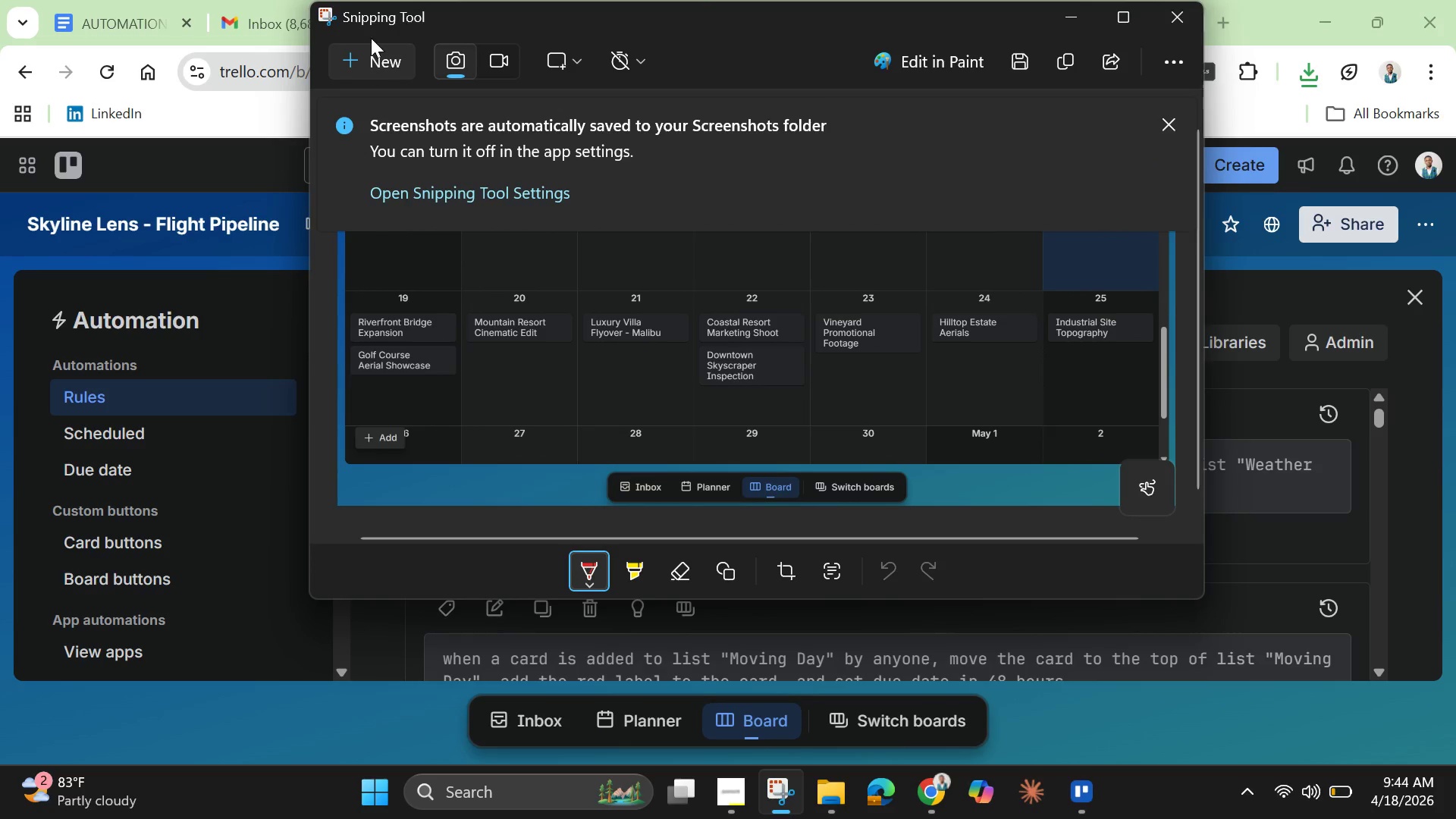 
left_click([369, 50])
 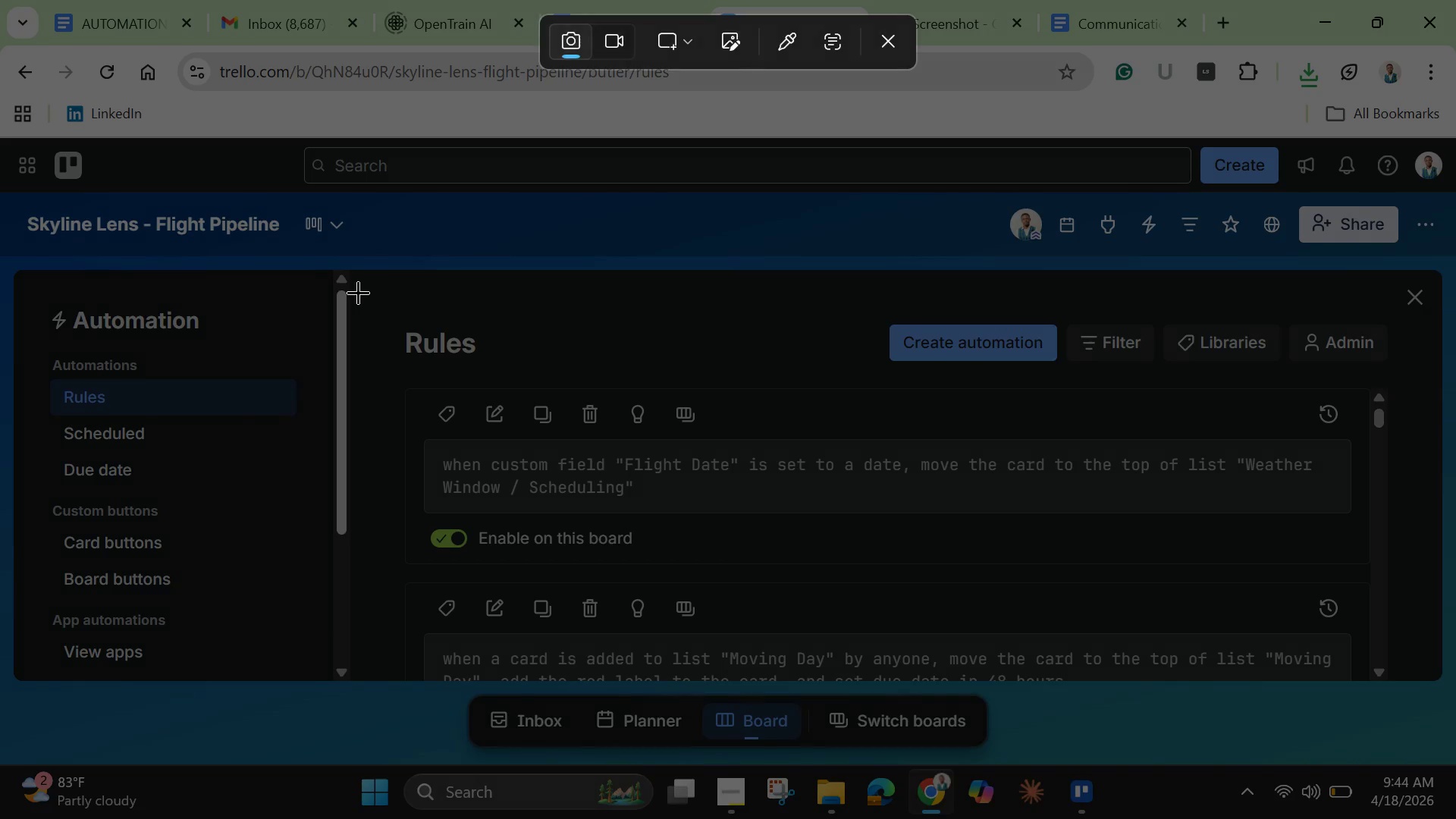 
left_click_drag(start_coordinate=[359, 292], to_coordinate=[1451, 599])
 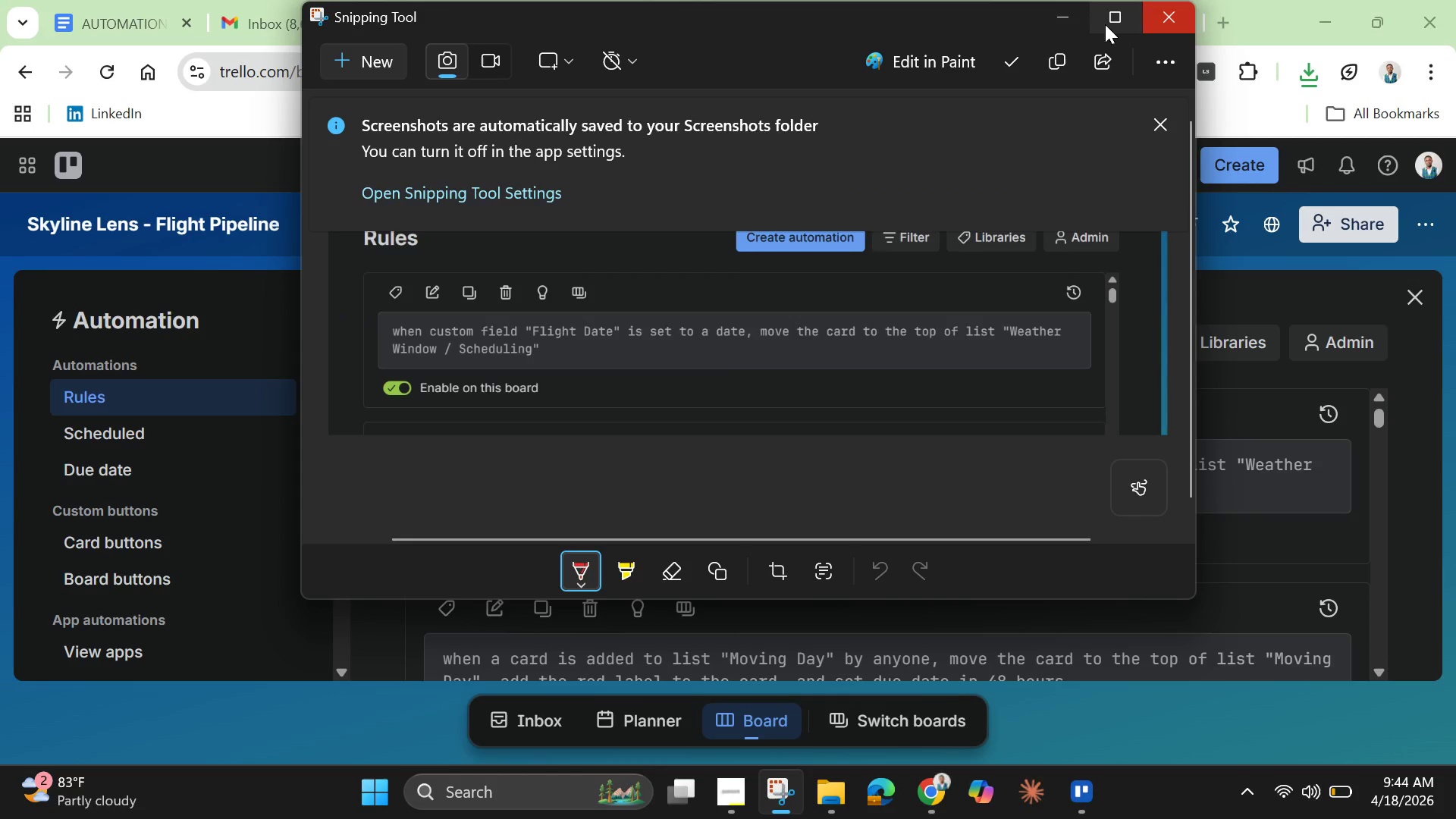 
left_click([1068, 11])
 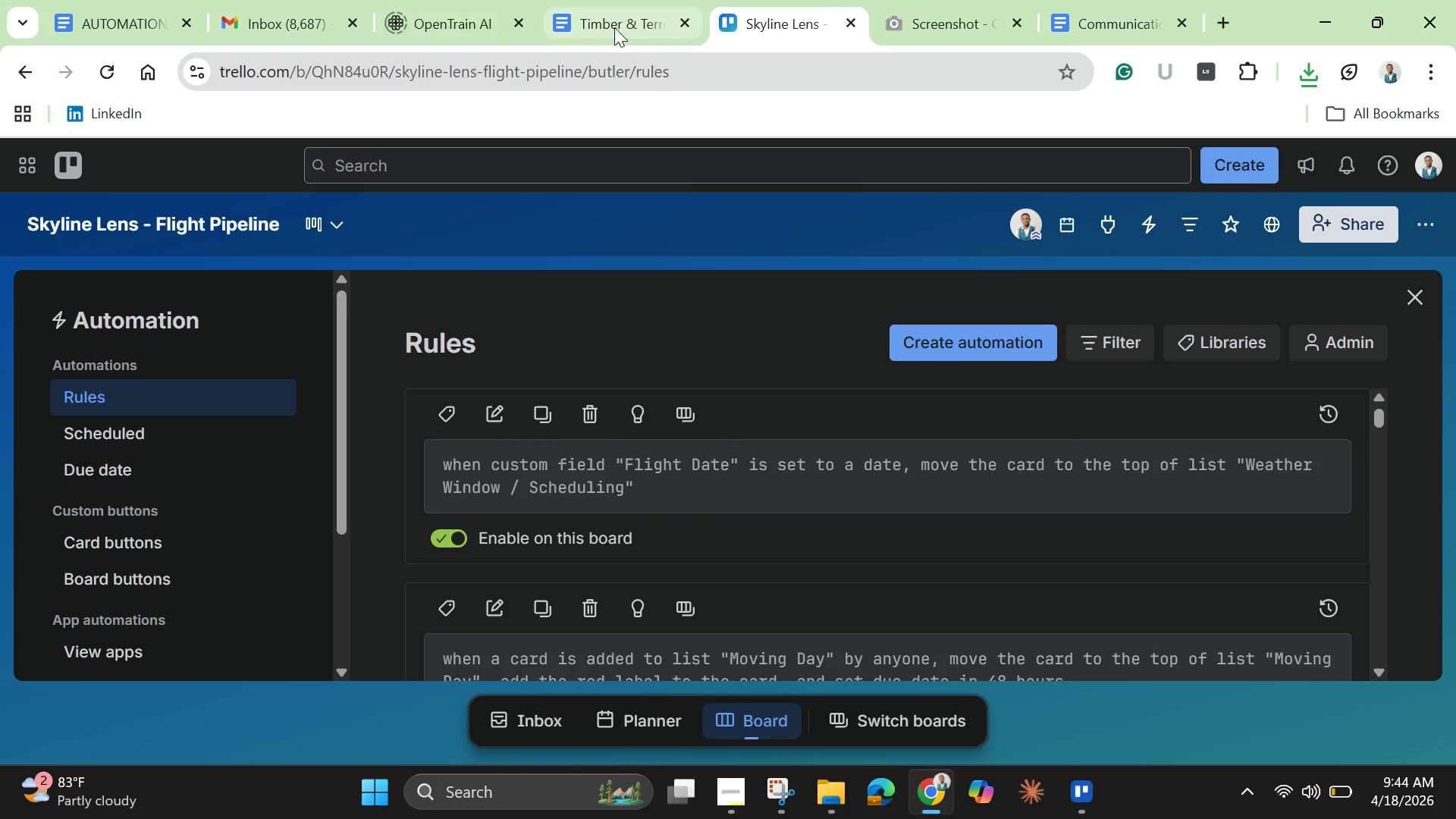 
left_click([614, 27])
 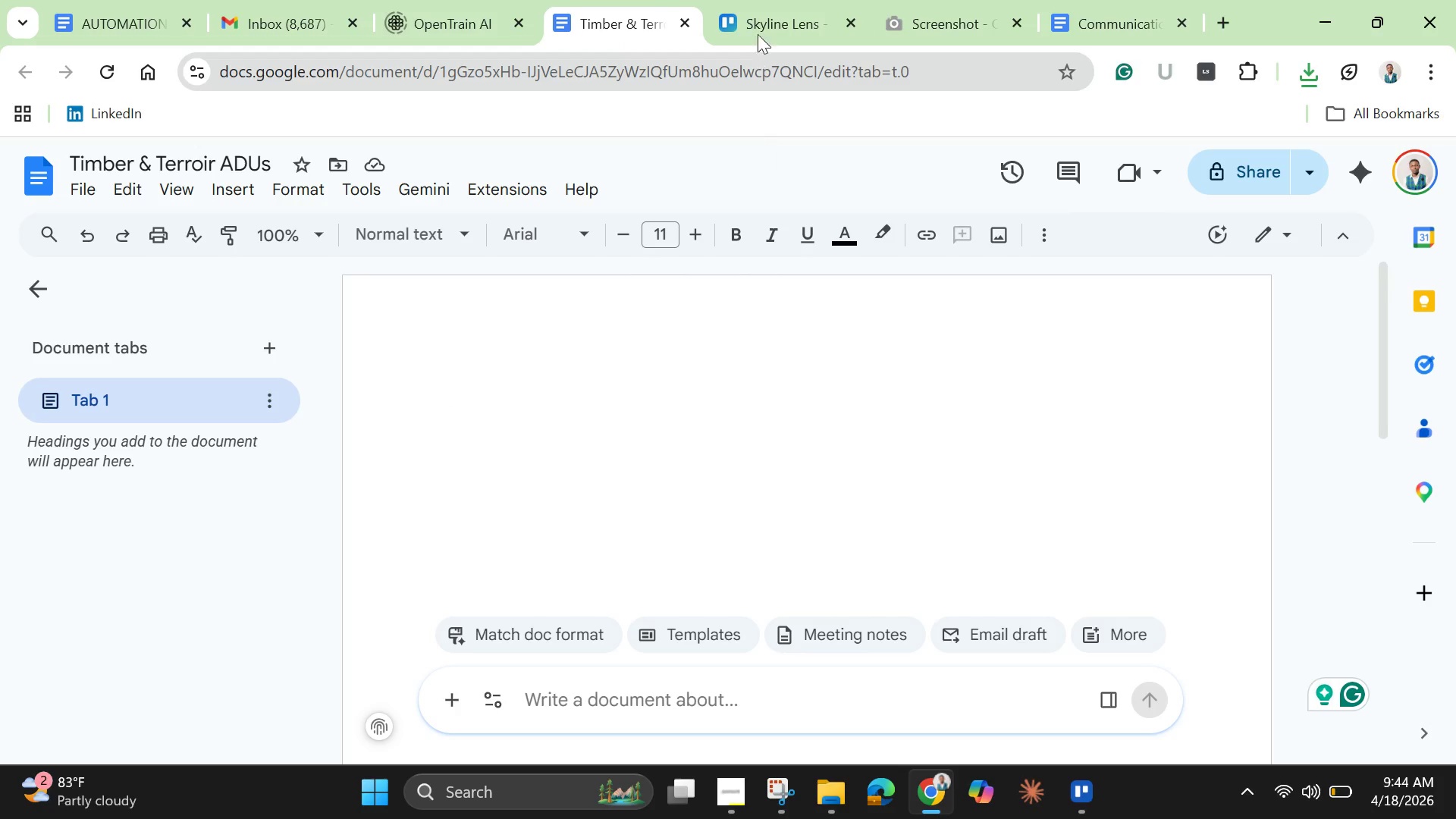 
left_click([765, 19])
 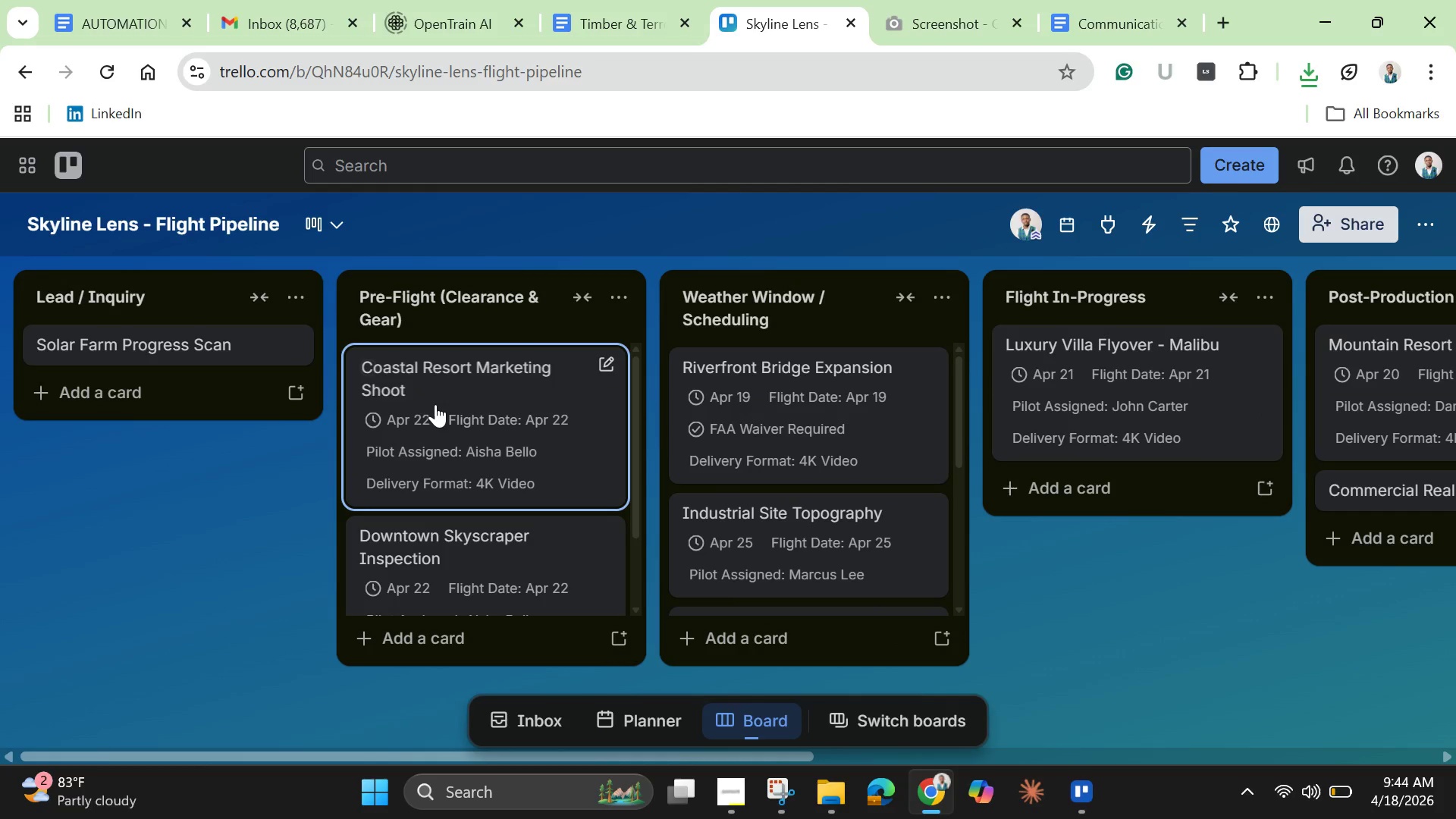 
left_click([770, 430])
 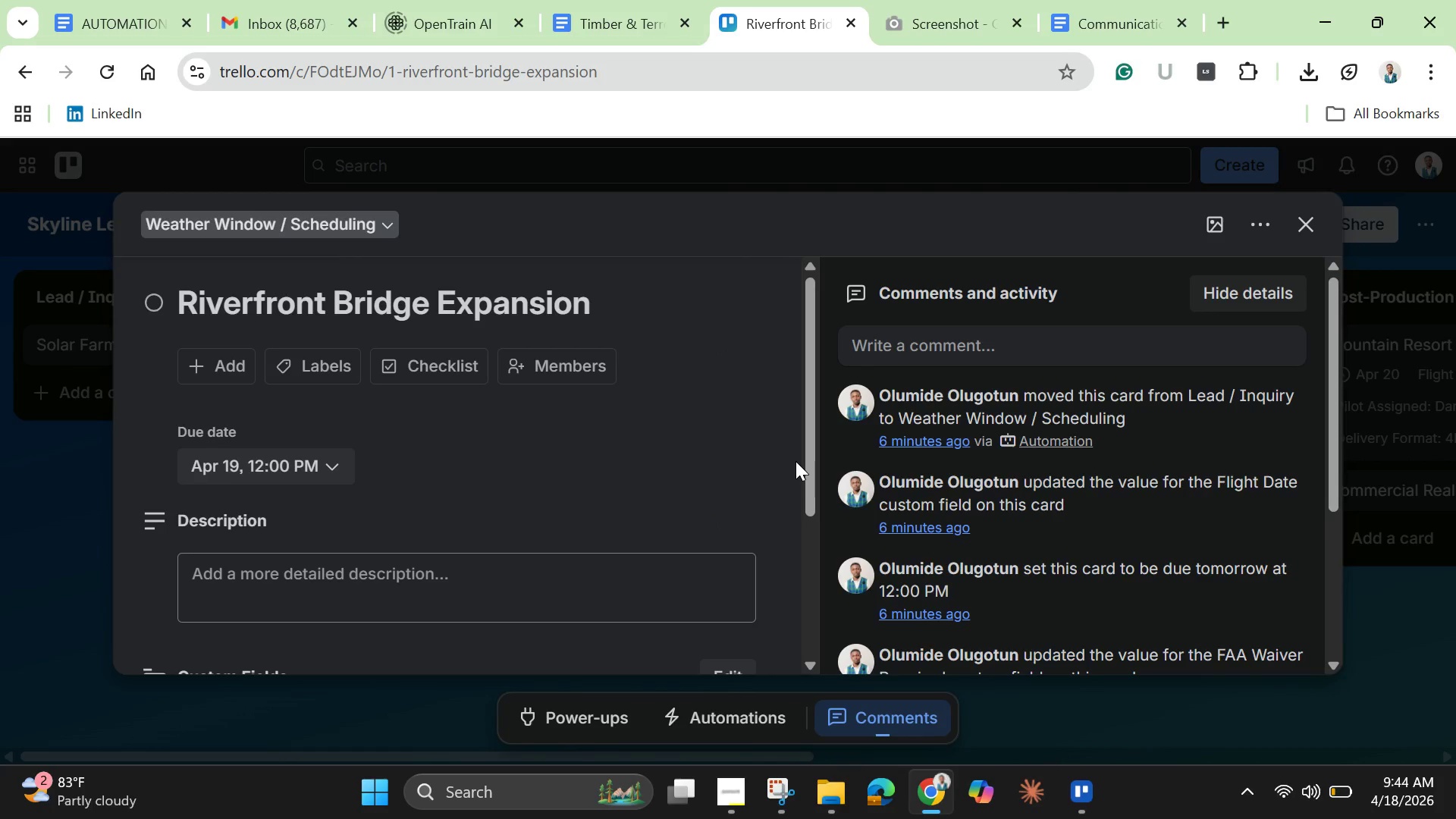 
left_click_drag(start_coordinate=[807, 477], to_coordinate=[817, 625])
 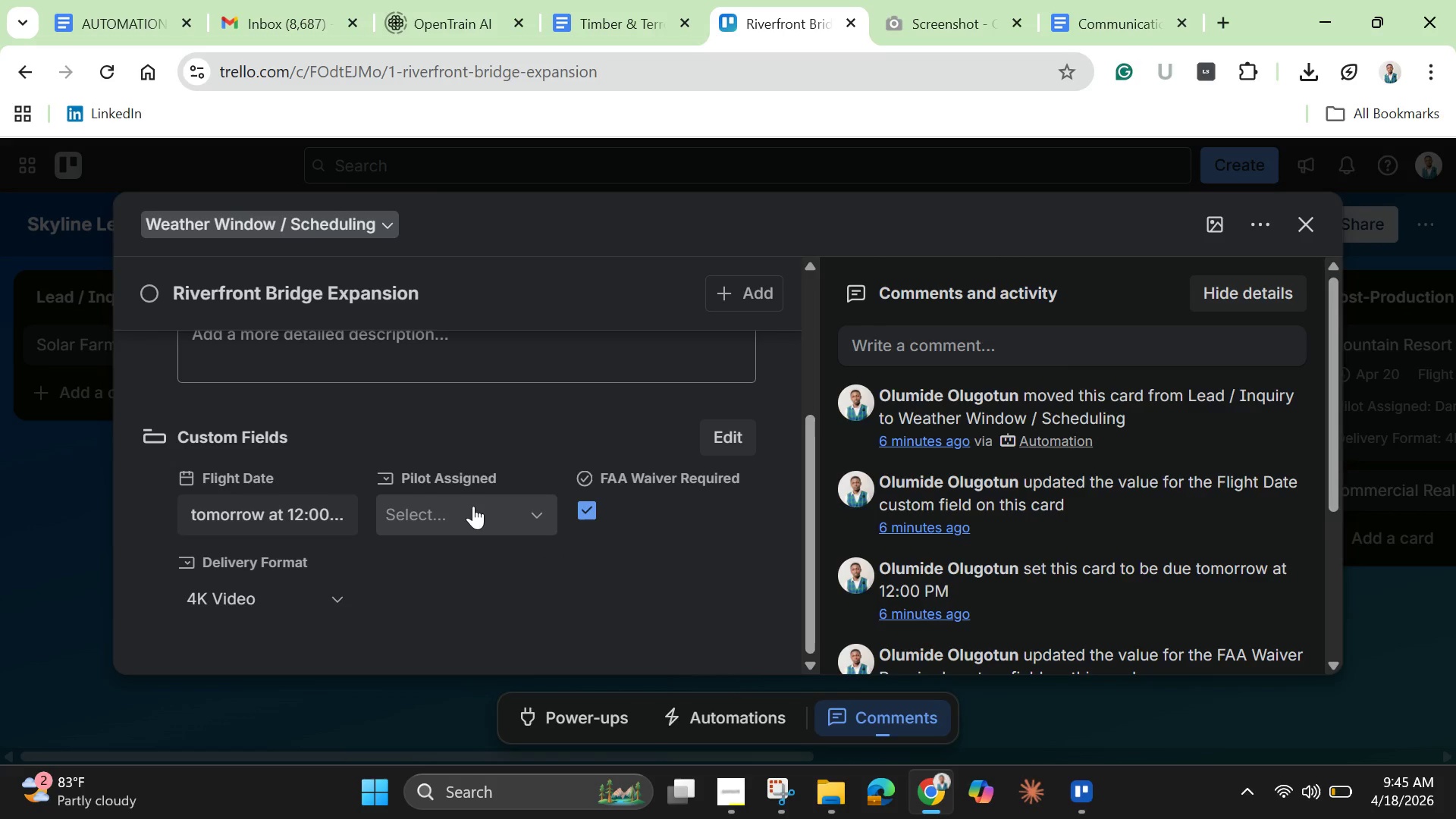 
left_click([473, 506])
 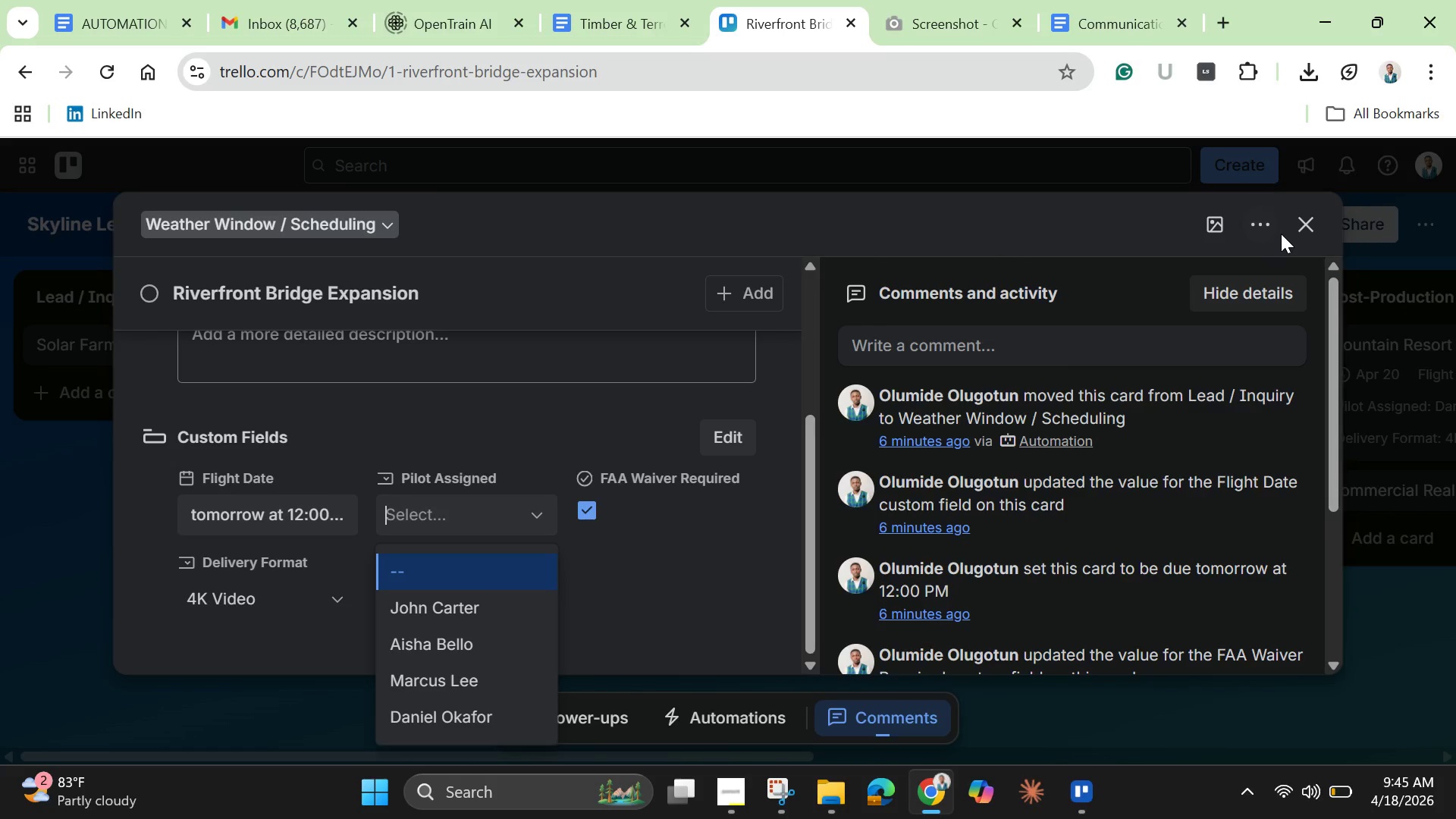 
left_click([1308, 230])
 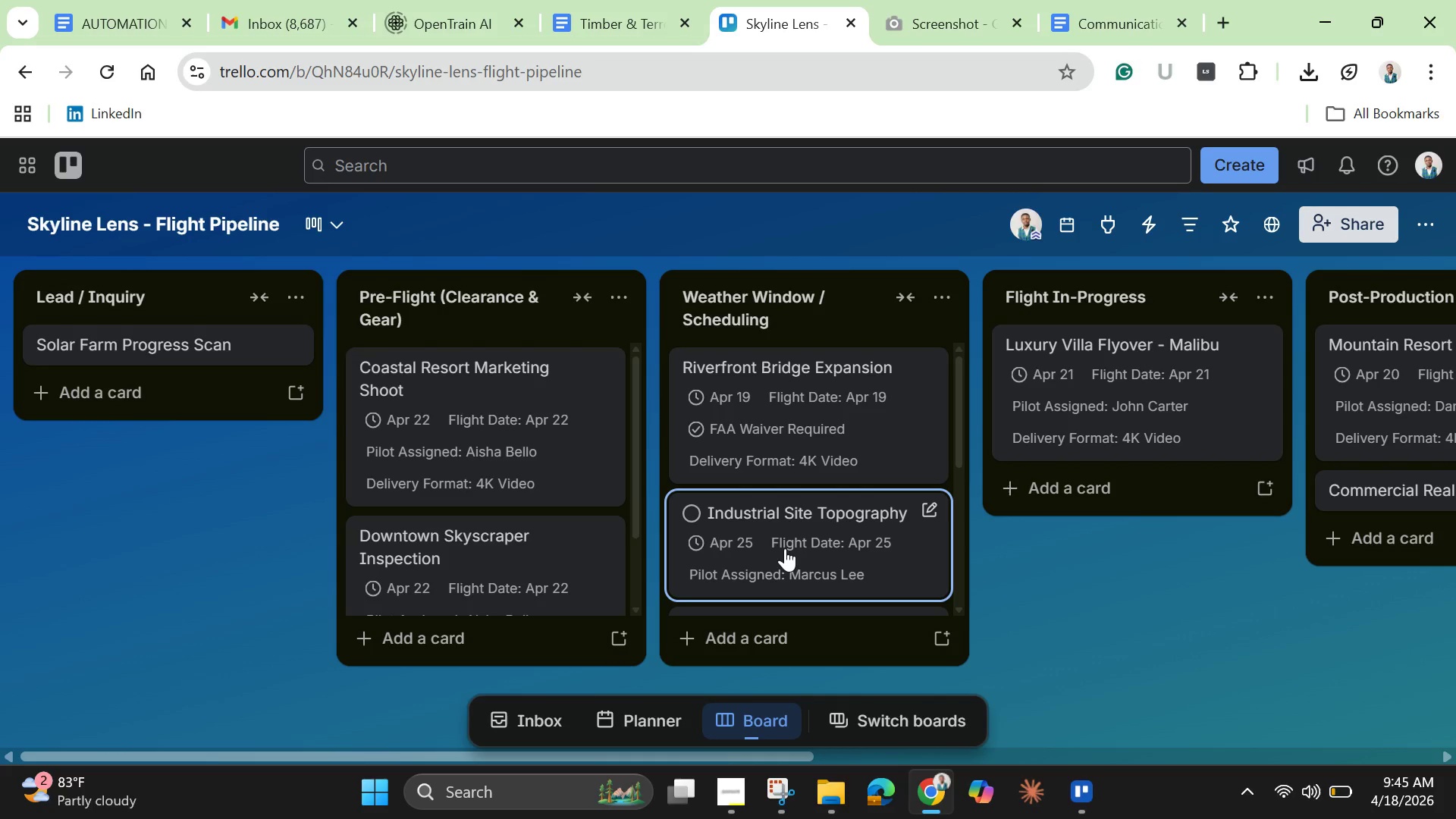 
left_click([785, 548])
 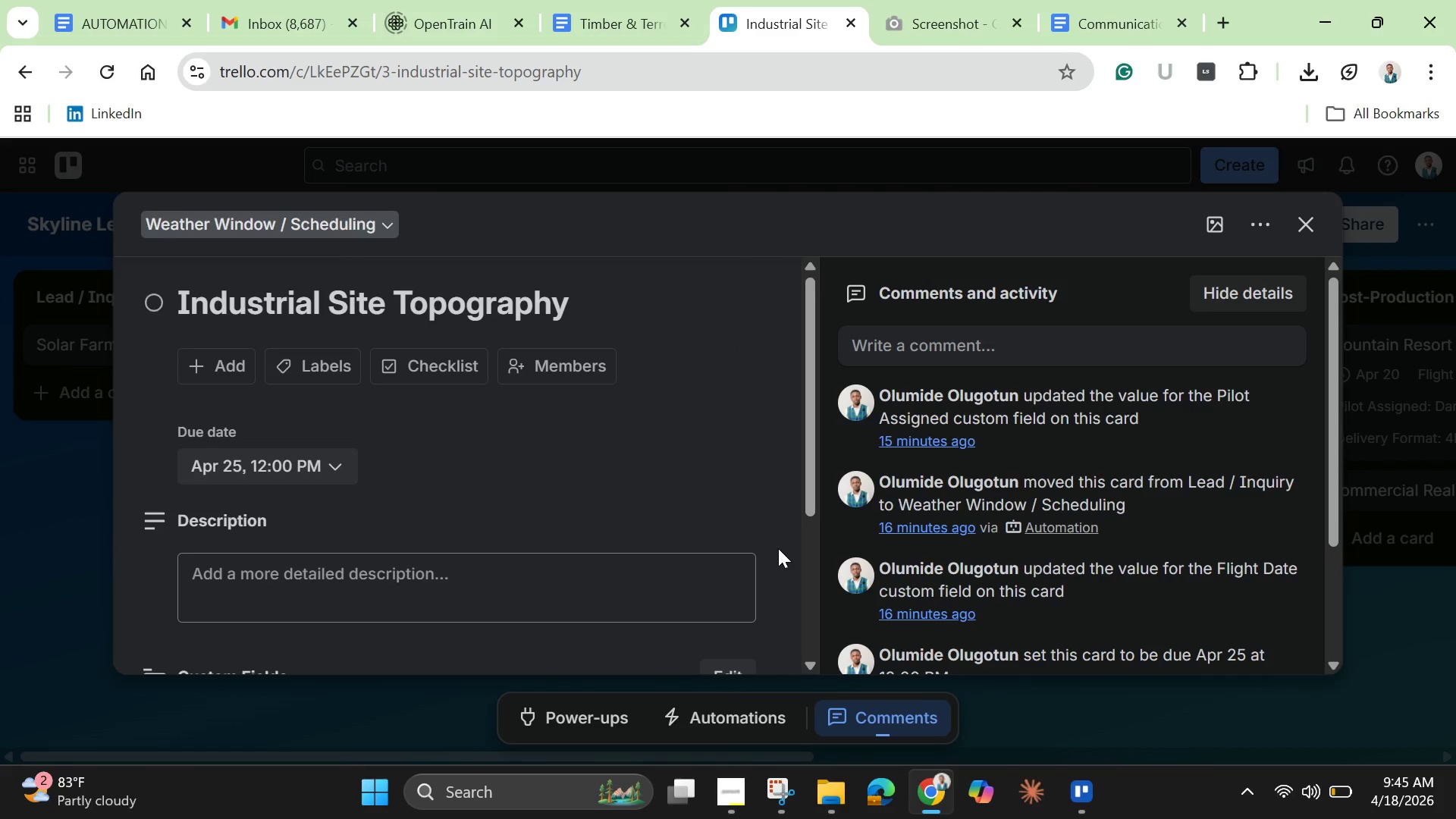 
scroll: coordinate [778, 548], scroll_direction: down, amount: 2.0
 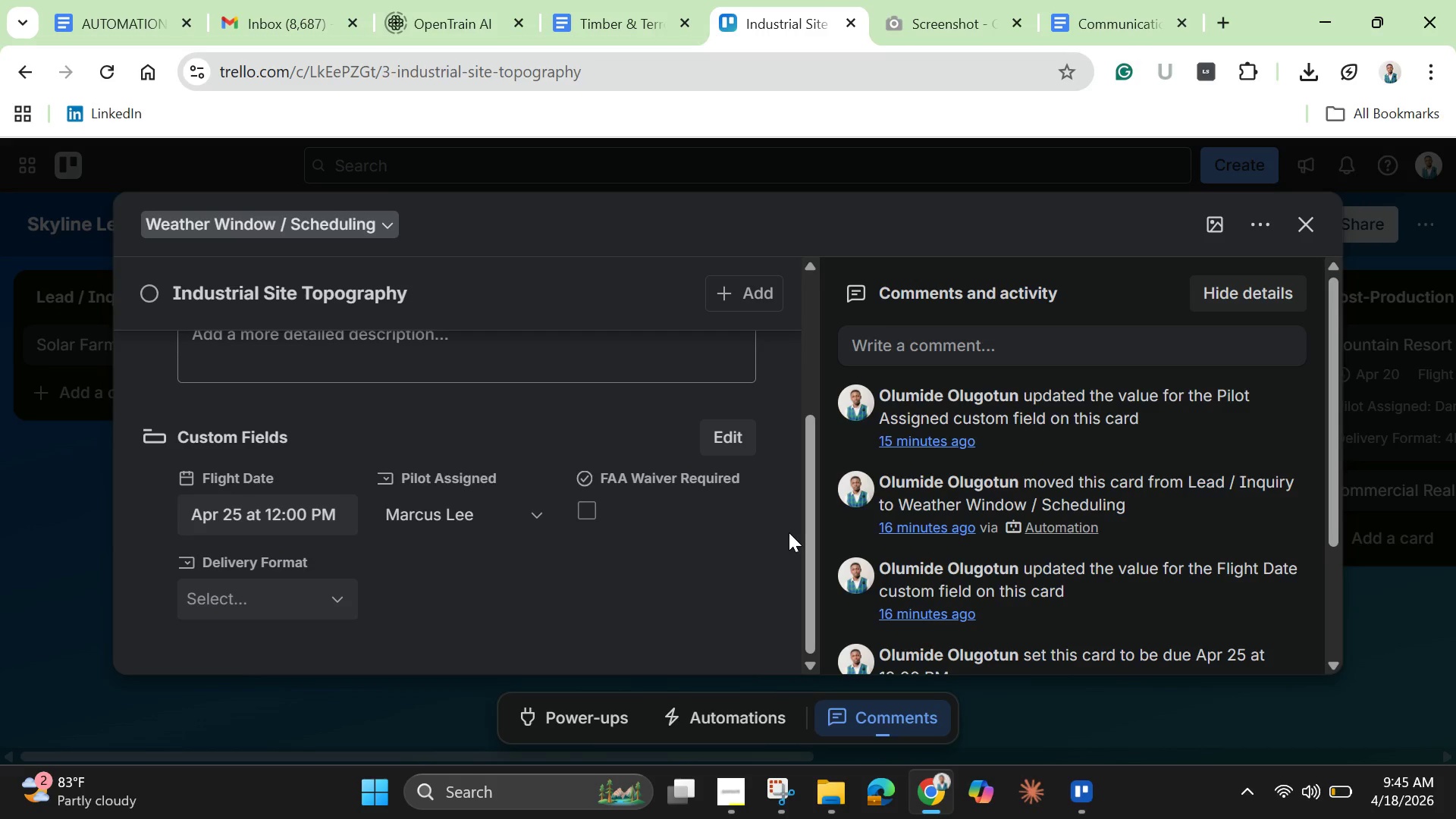 
wait(7.67)
 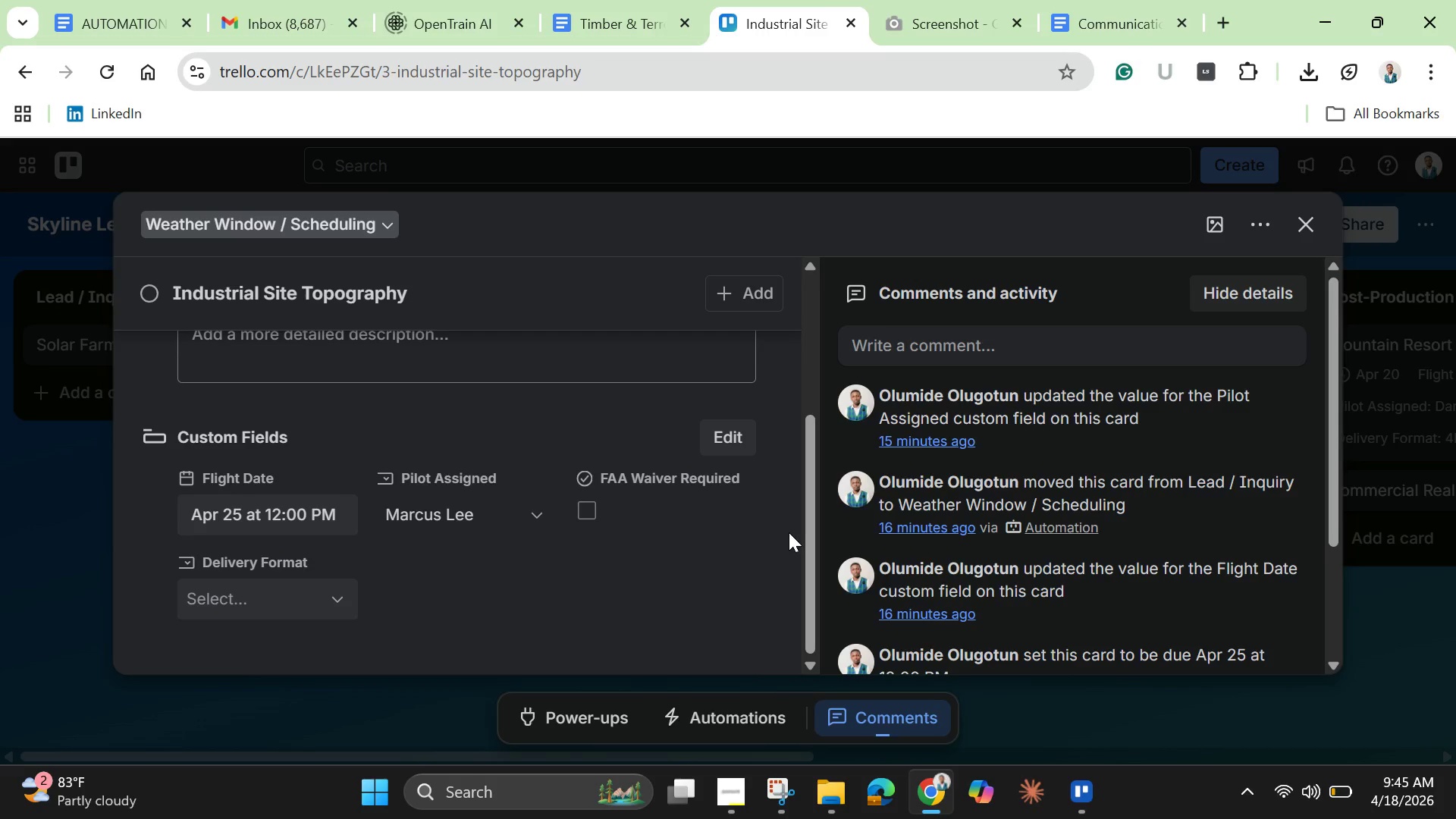 
scroll: coordinate [770, 522], scroll_direction: down, amount: 7.0
 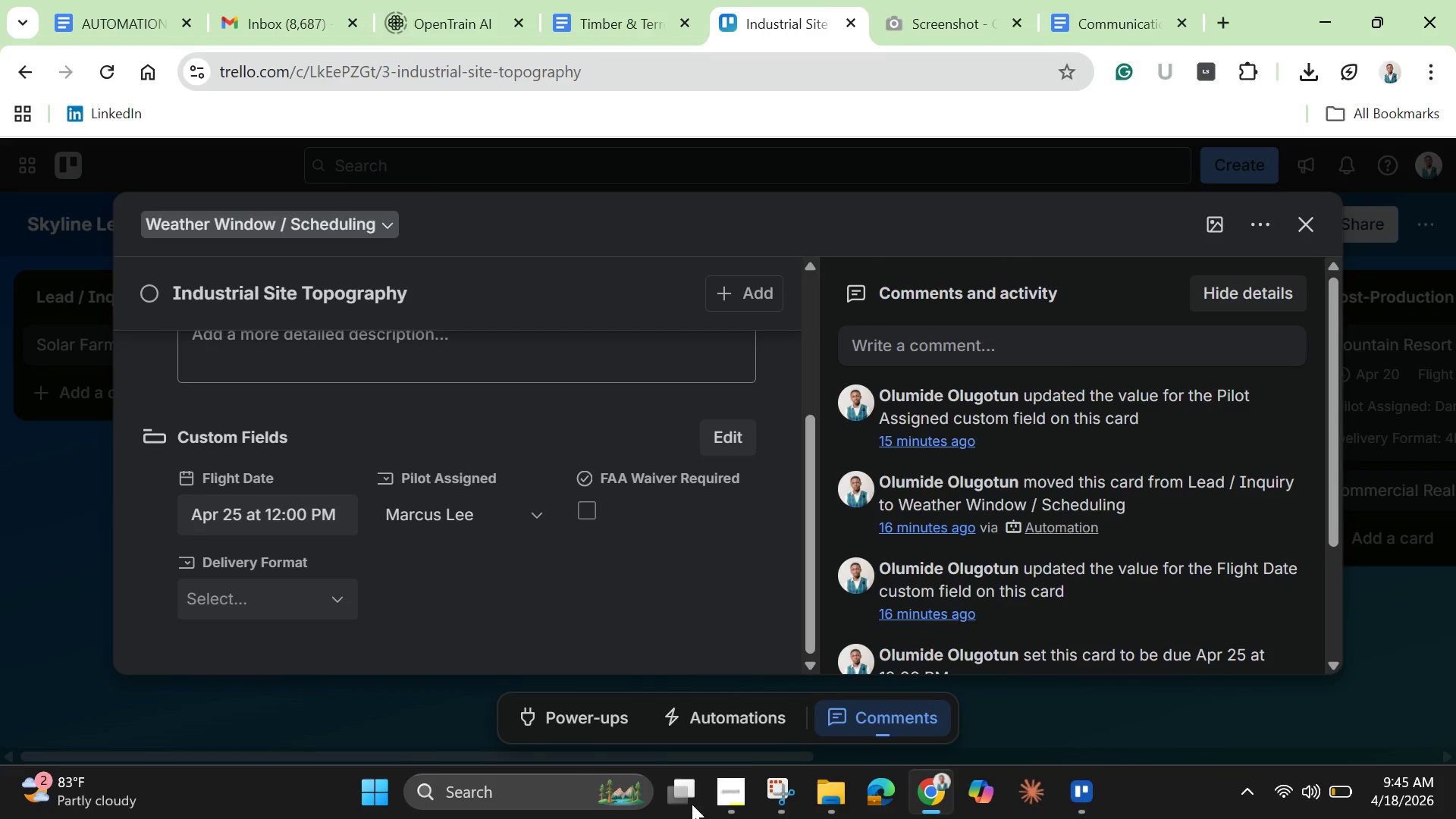 
left_click([774, 795])
 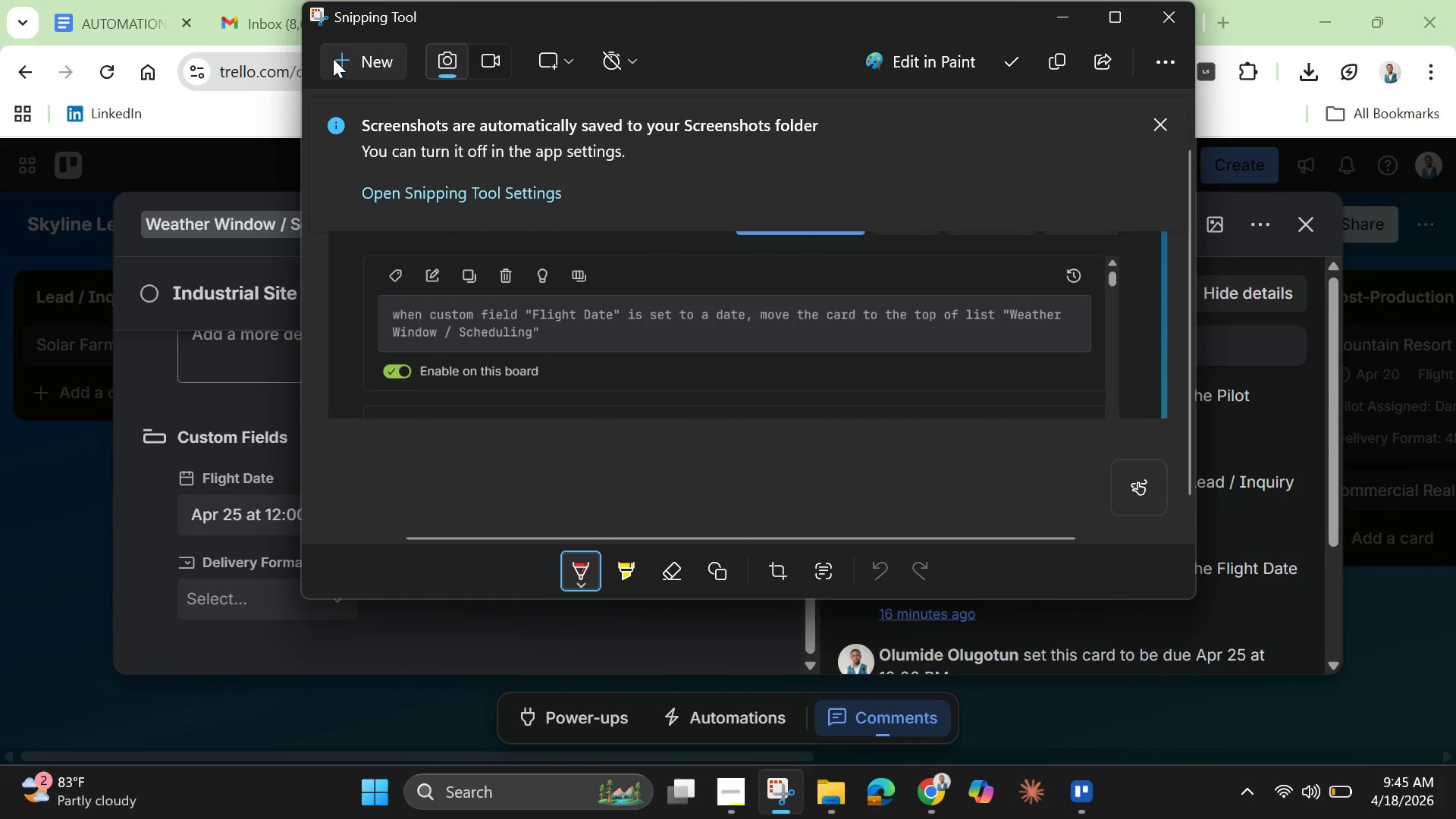 
left_click([333, 61])
 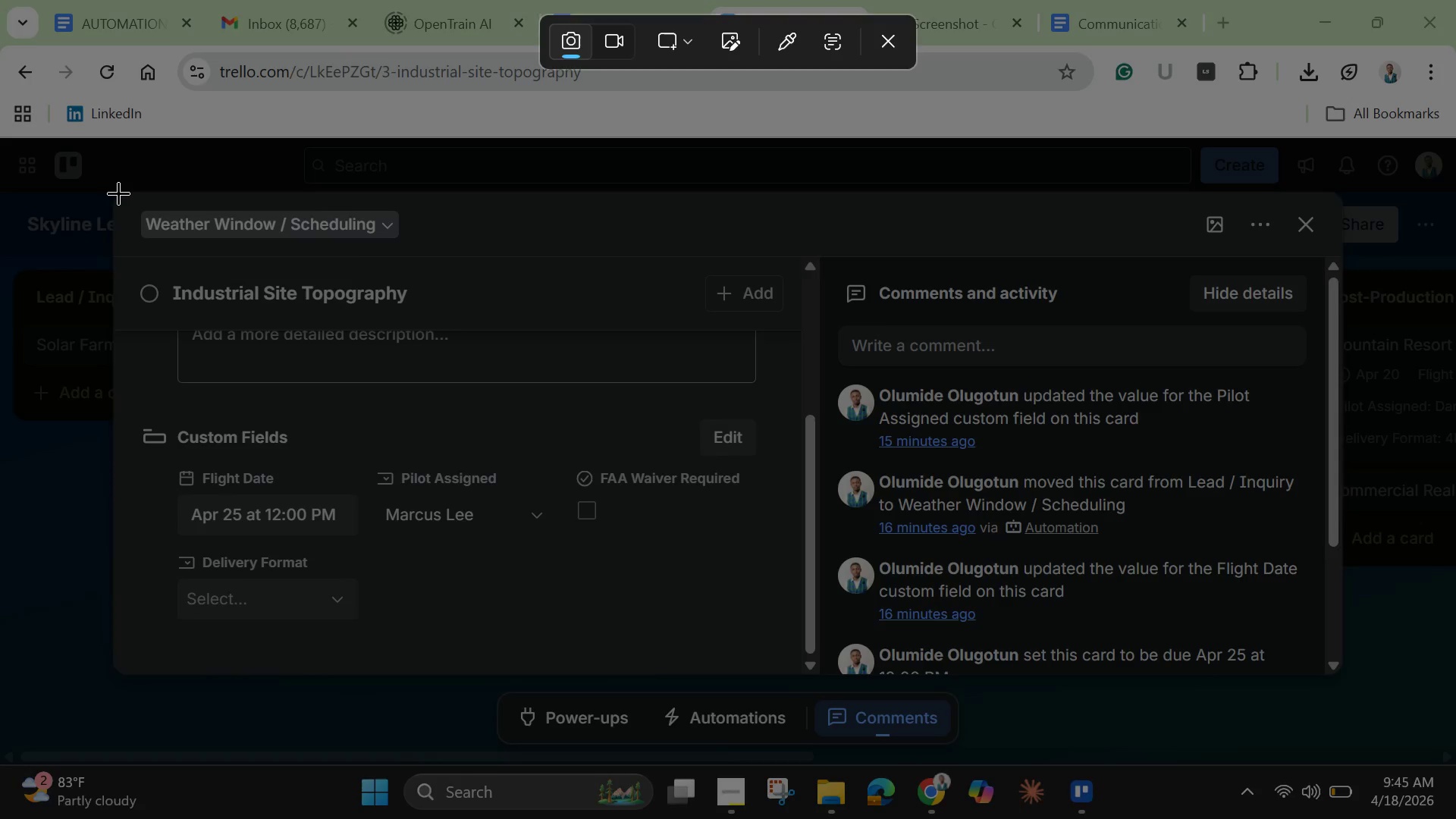 
left_click_drag(start_coordinate=[118, 193], to_coordinate=[1338, 685])
 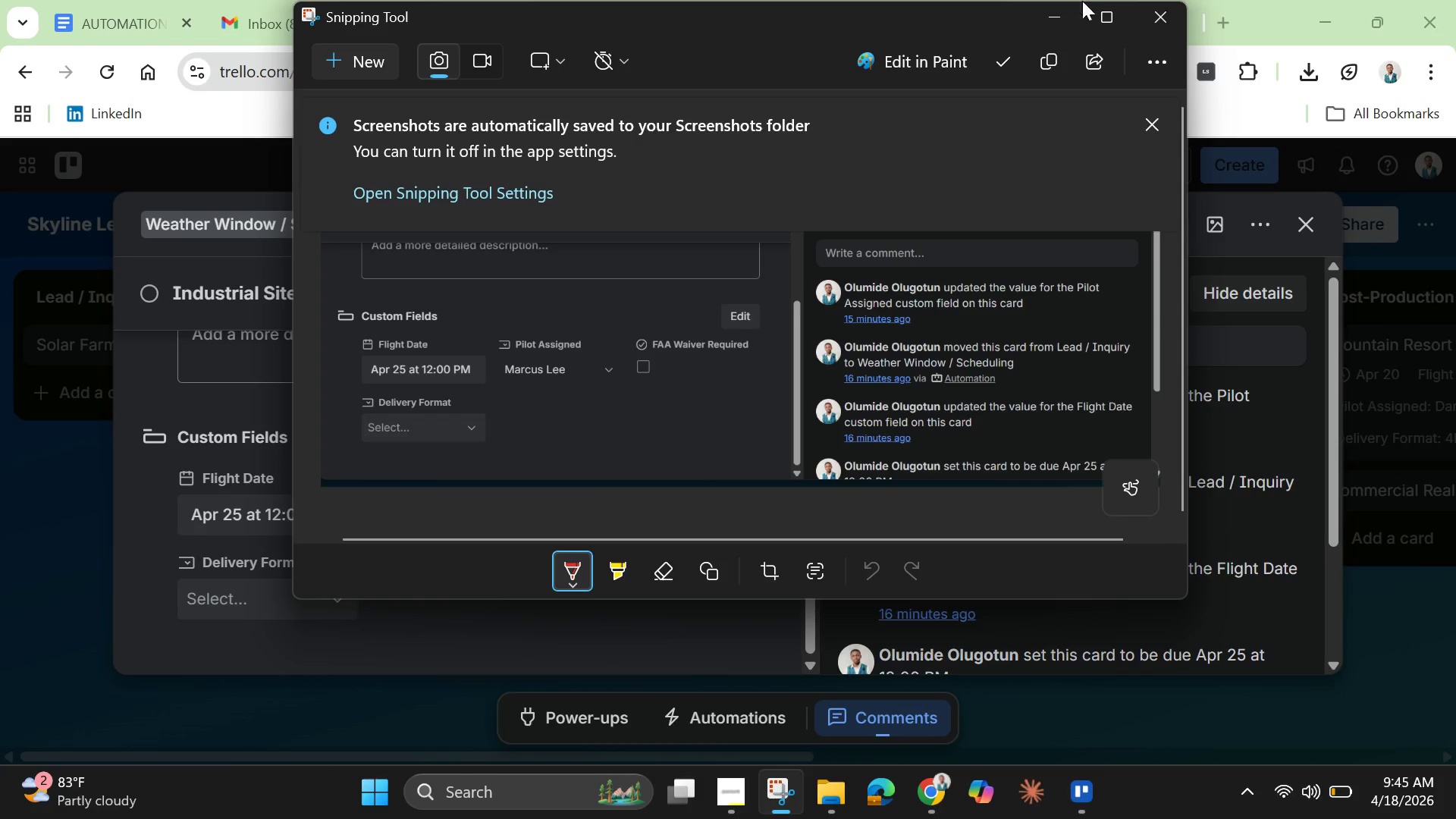 
left_click([1056, 19])
 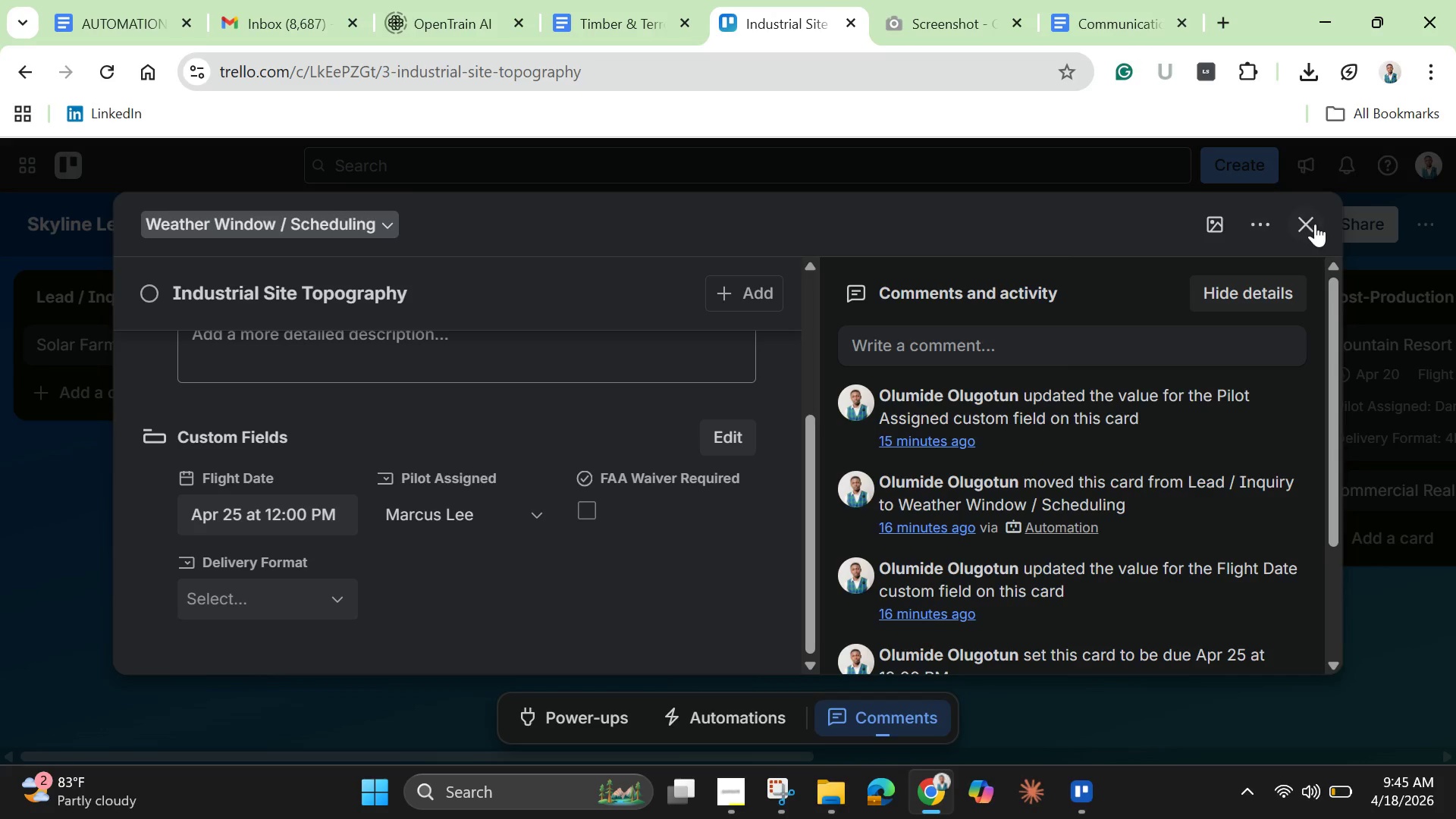 
left_click([1315, 224])
 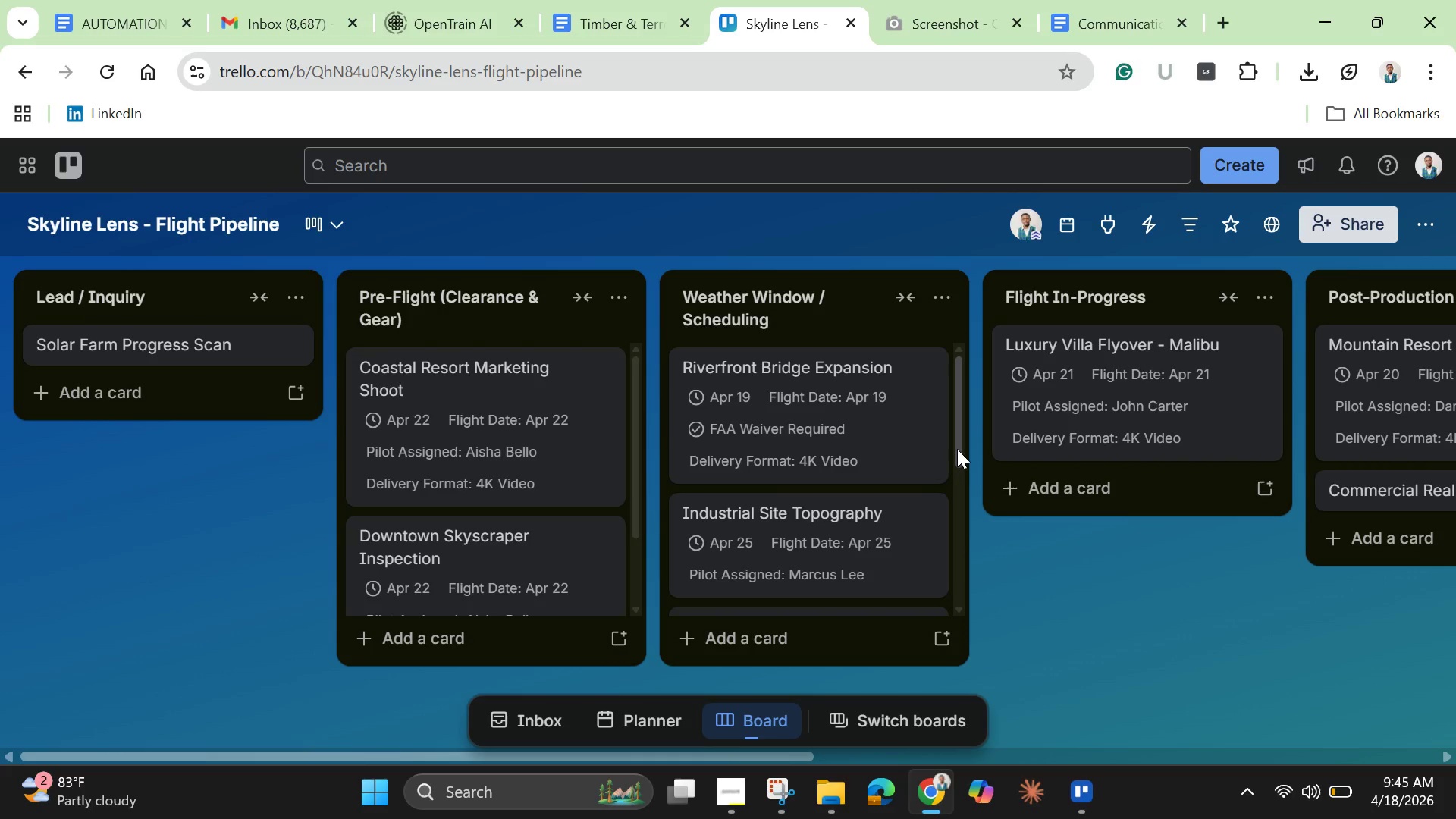 
left_click_drag(start_coordinate=[962, 449], to_coordinate=[971, 609])
 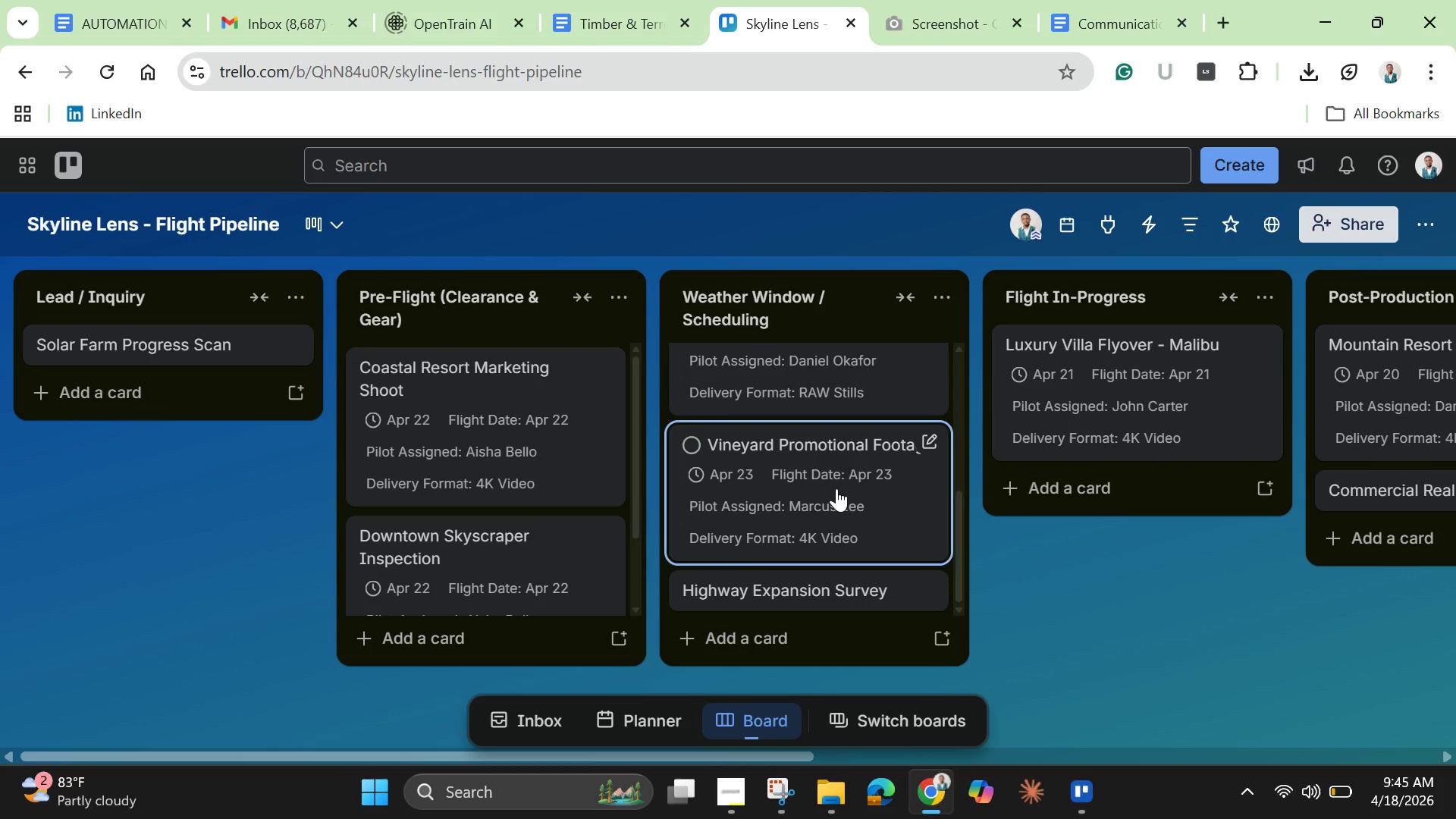 
left_click([836, 488])
 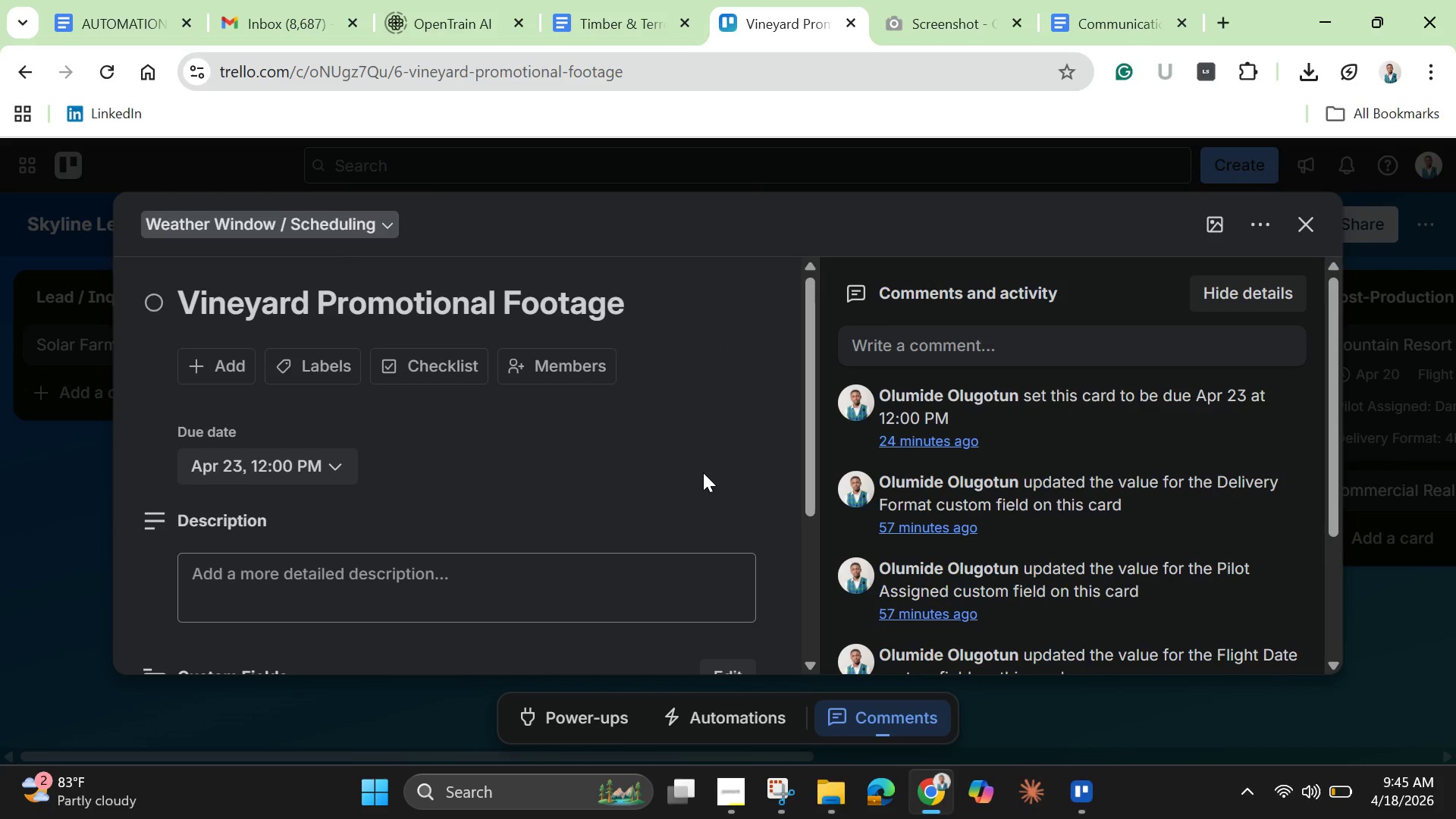 
scroll: coordinate [903, 521], scroll_direction: down, amount: 6.0
 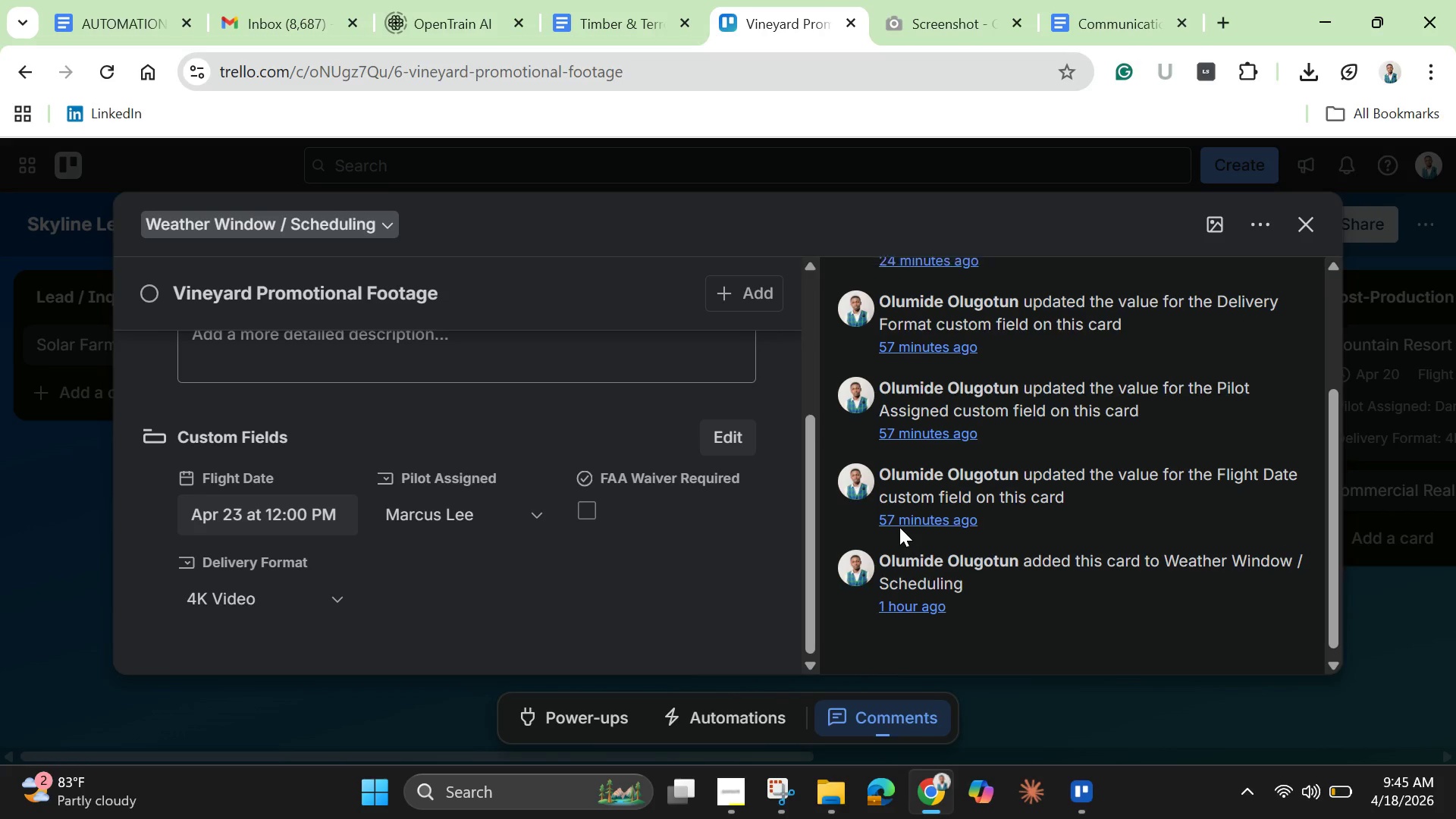 
scroll: coordinate [753, 551], scroll_direction: up, amount: 10.0
 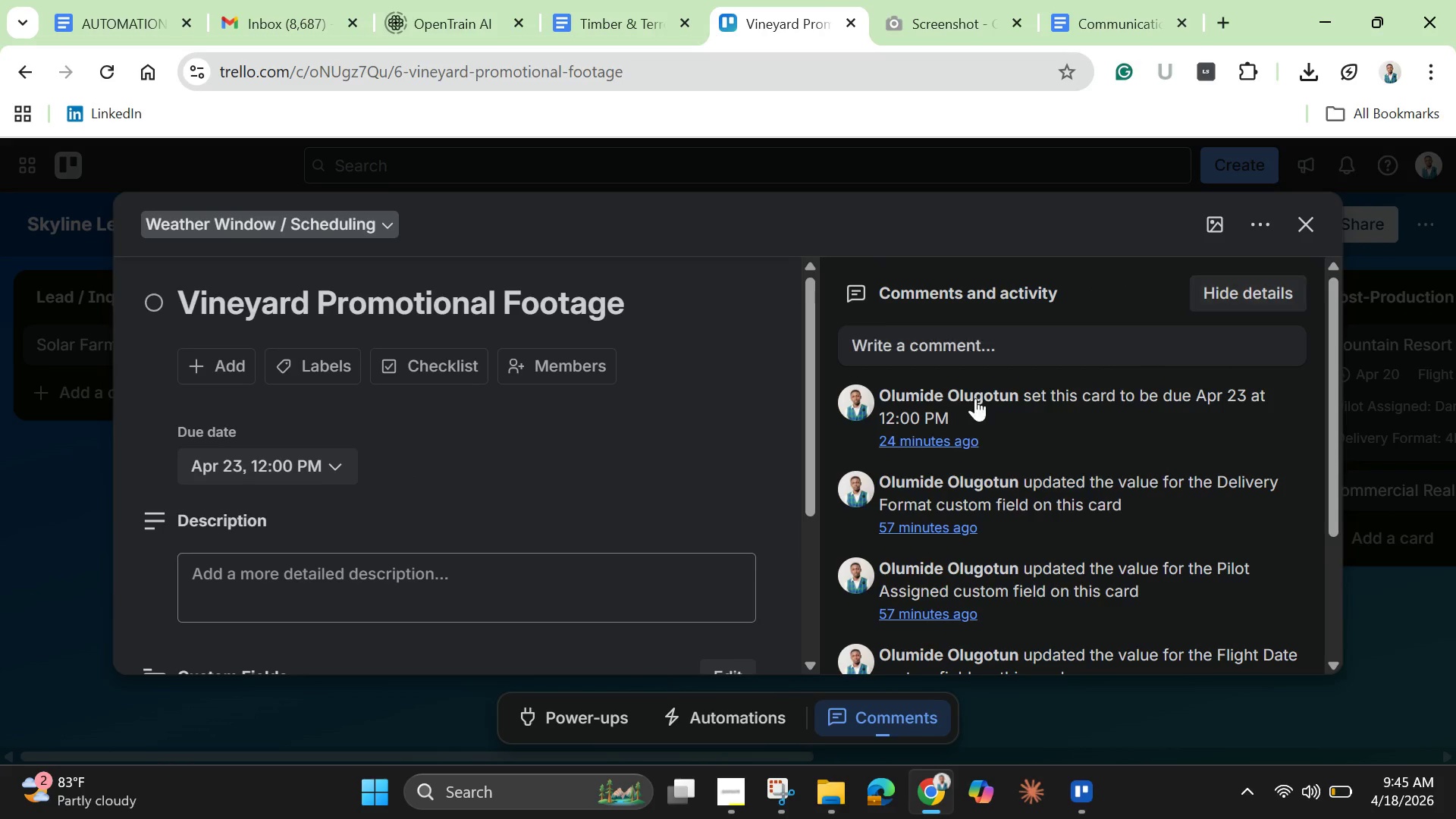 
scroll: coordinate [805, 454], scroll_direction: down, amount: 4.0
 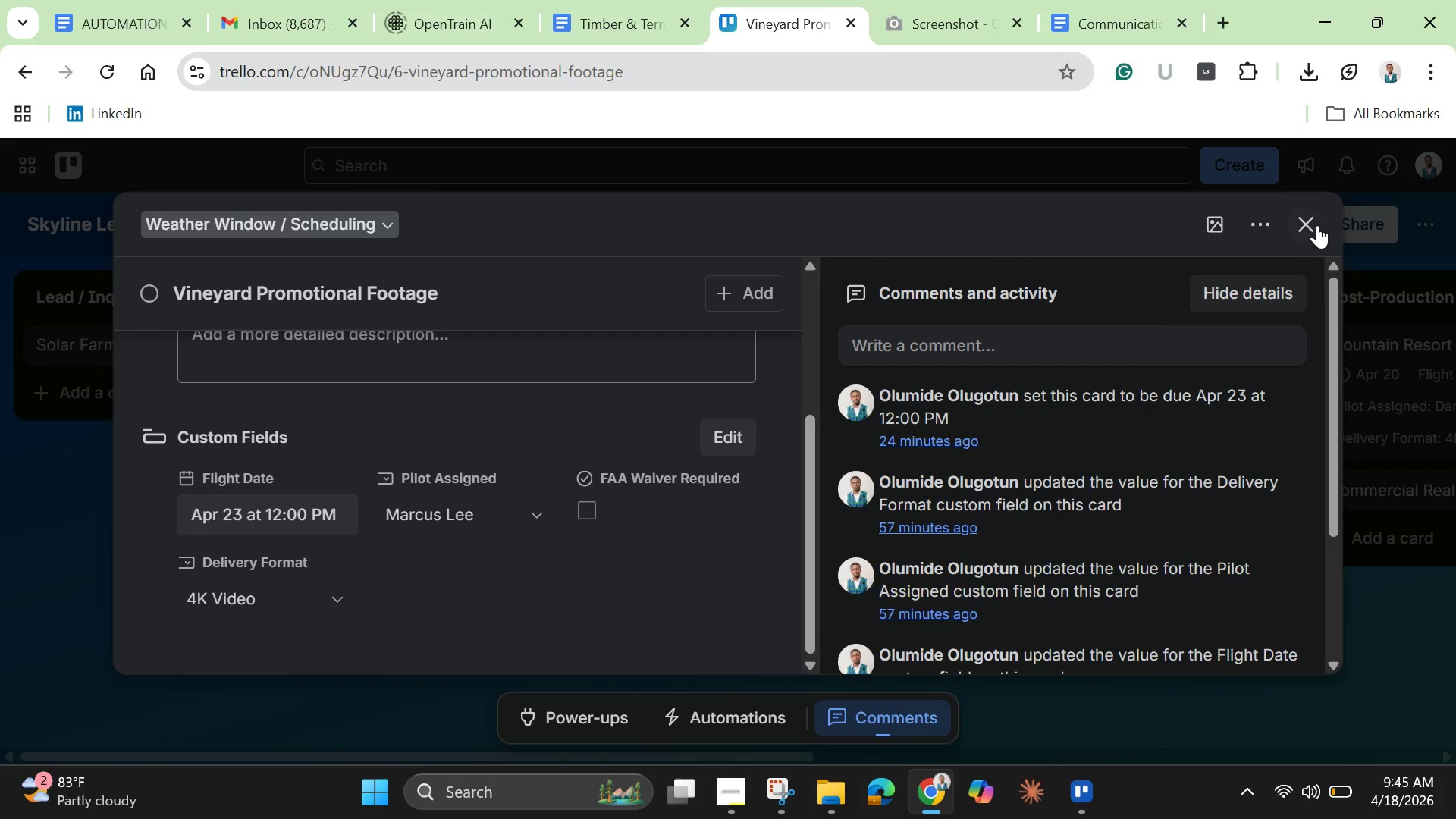 
left_click([1319, 224])
 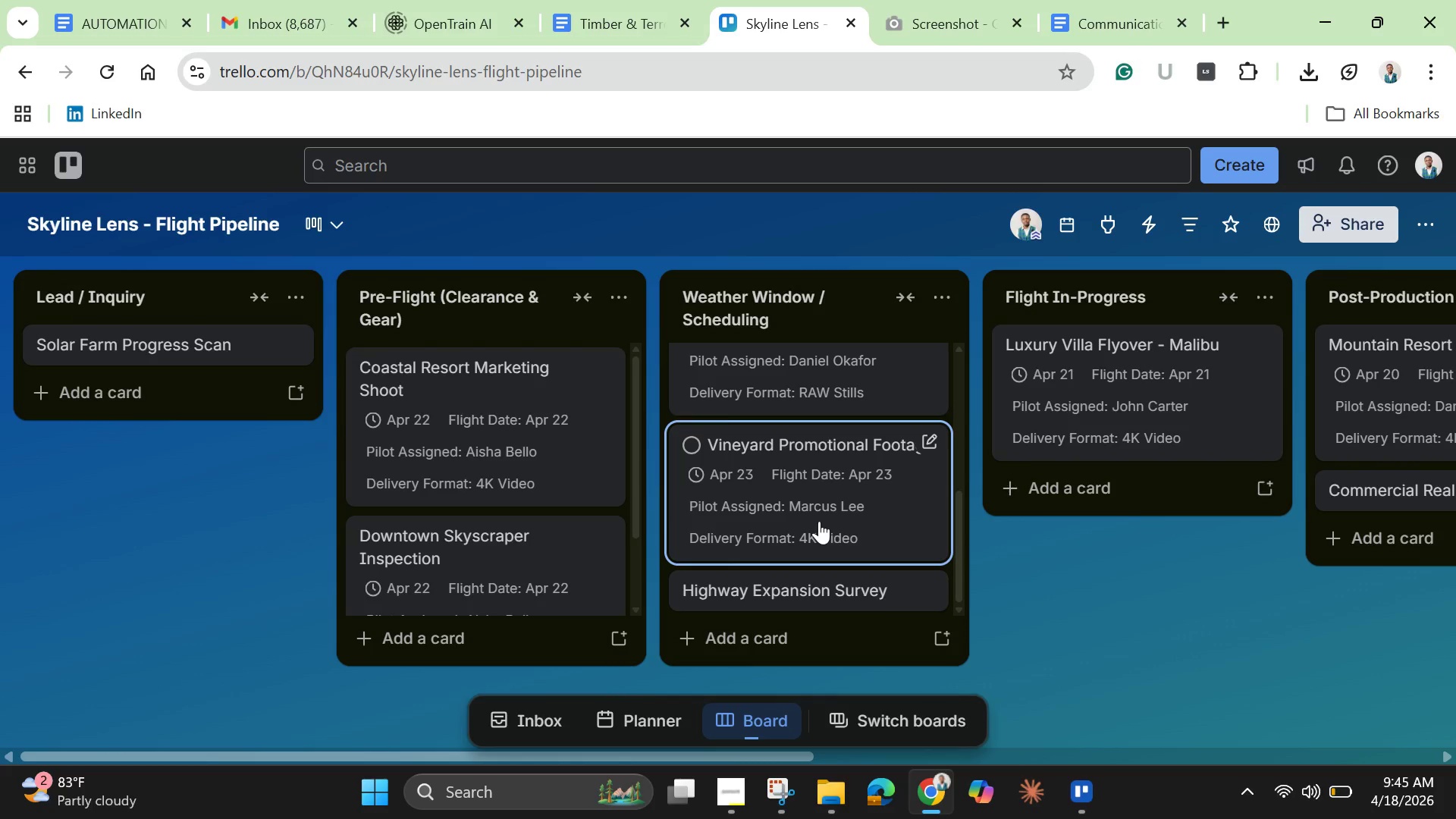 
left_click_drag(start_coordinate=[824, 516], to_coordinate=[164, 422])
 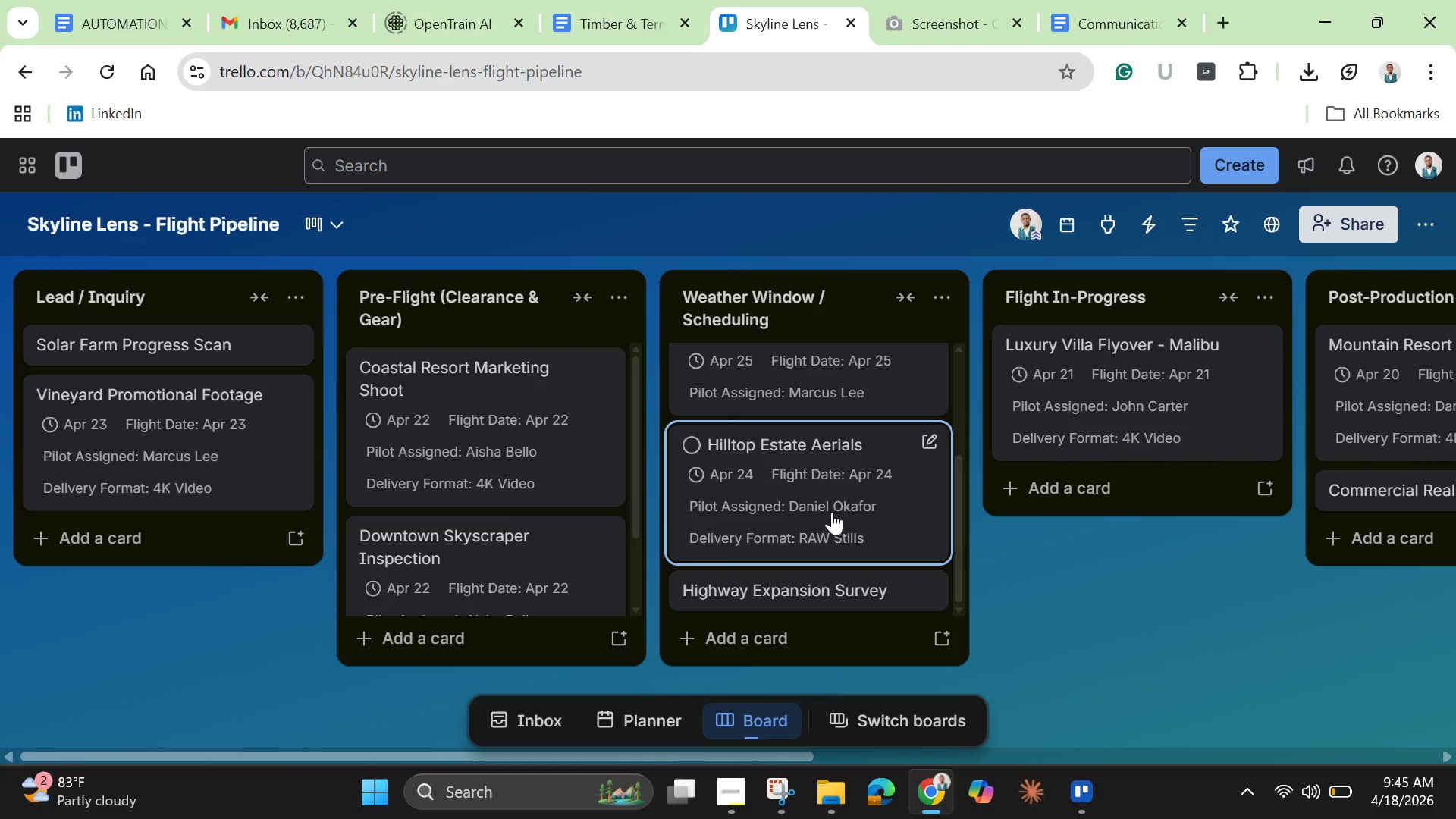 
scroll: coordinate [832, 517], scroll_direction: down, amount: 6.0
 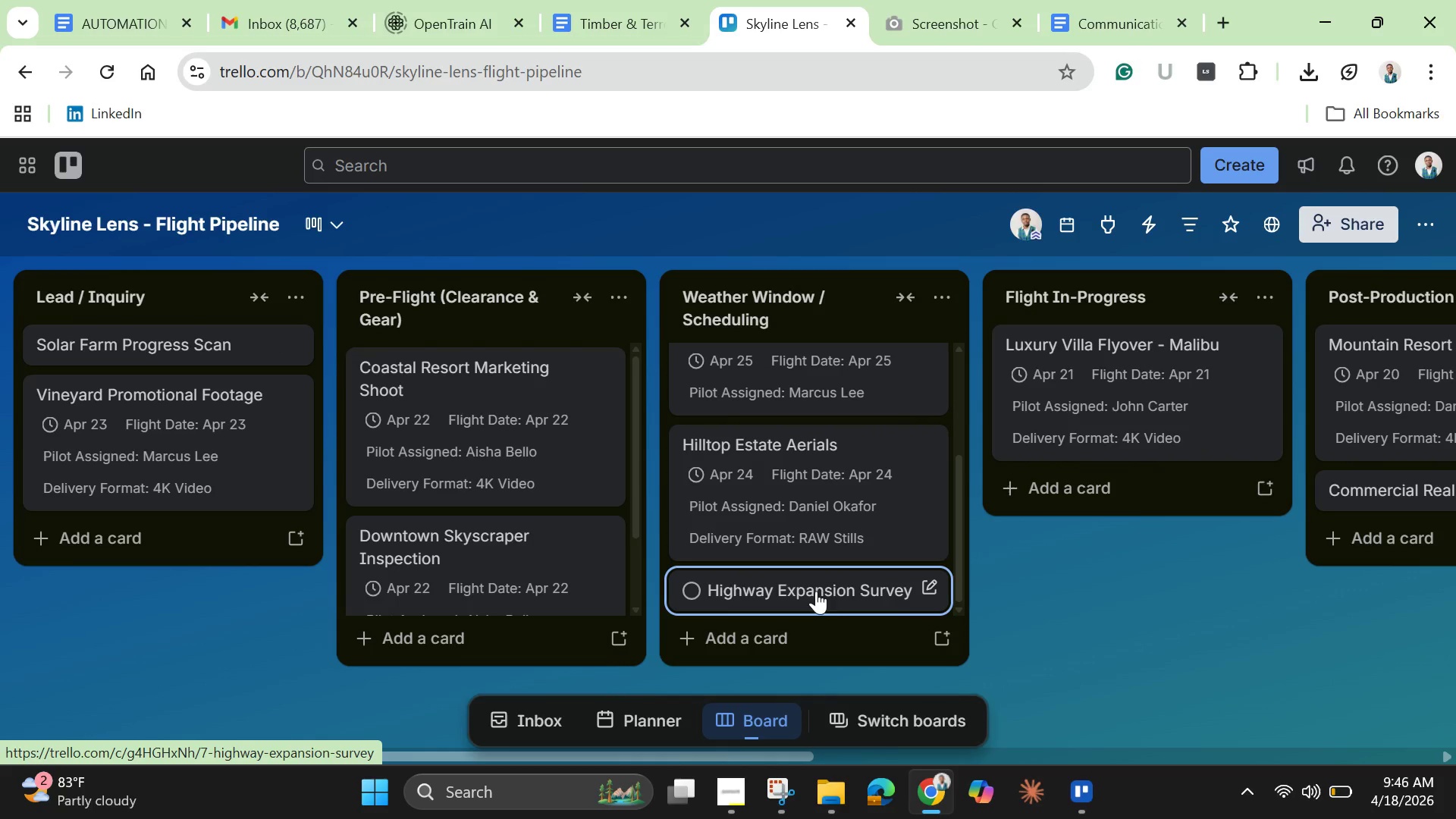 
left_click_drag(start_coordinate=[816, 591], to_coordinate=[203, 541])
 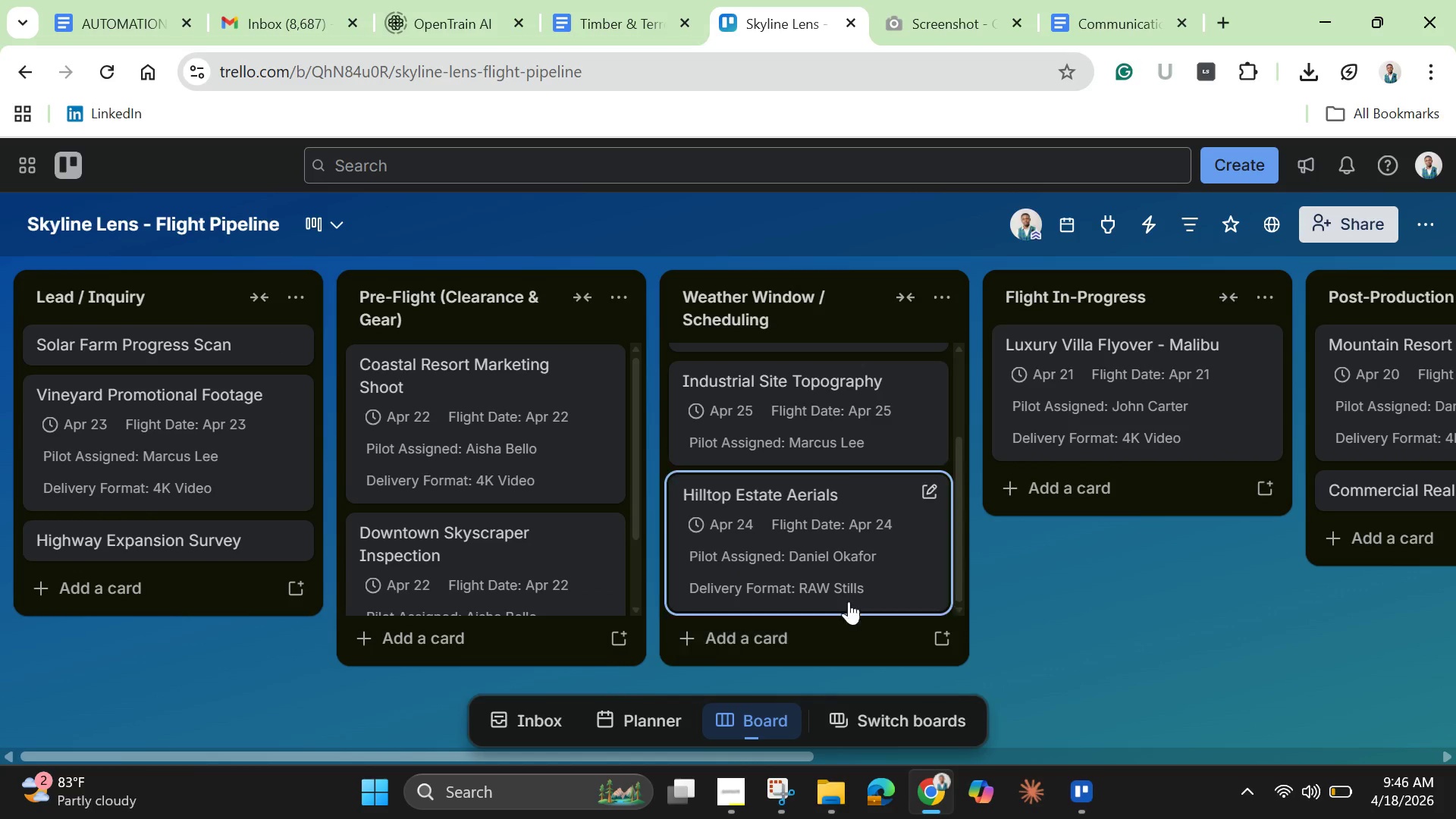 
scroll: coordinate [848, 570], scroll_direction: up, amount: 3.0
 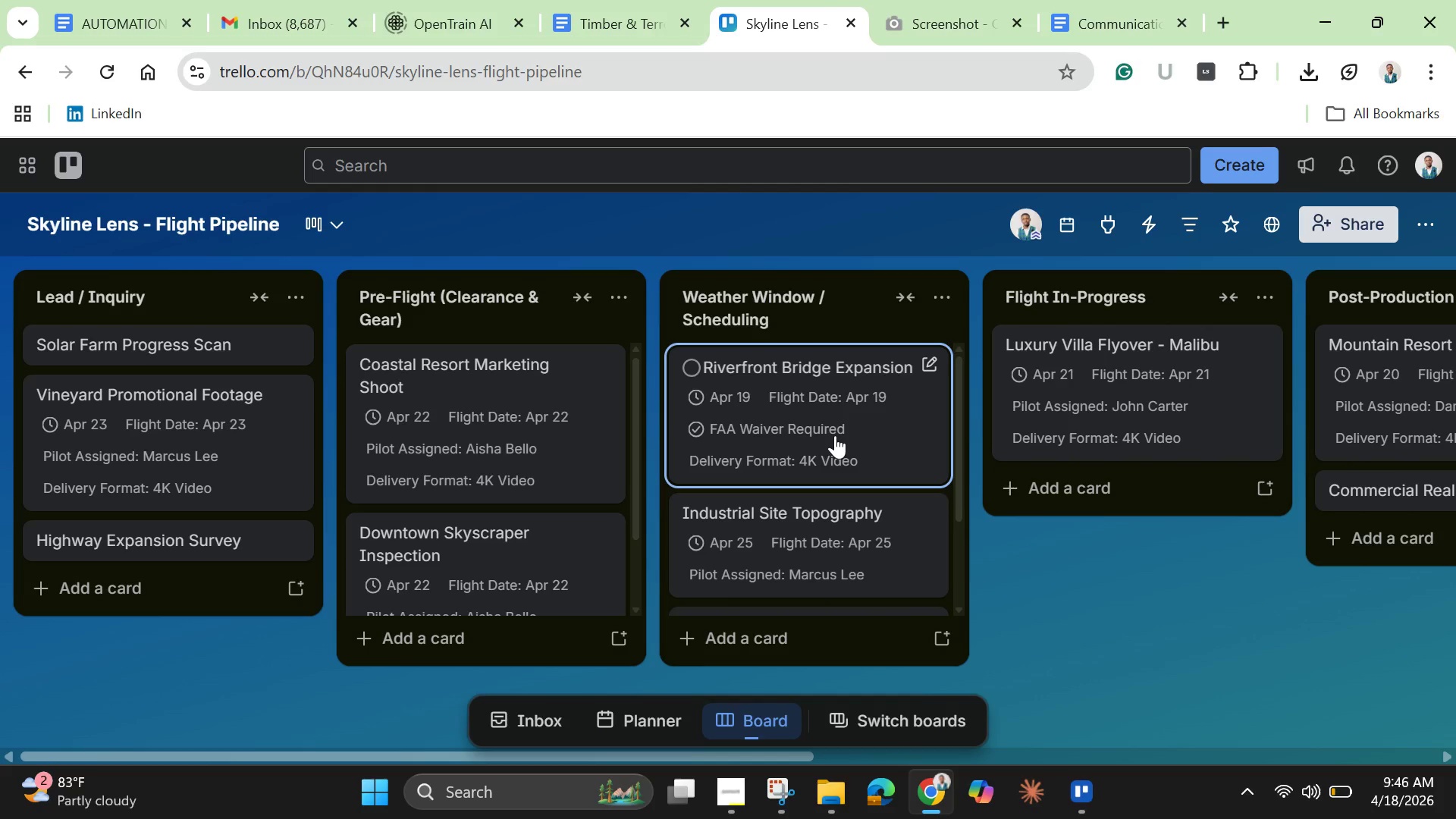 
left_click([833, 434])
 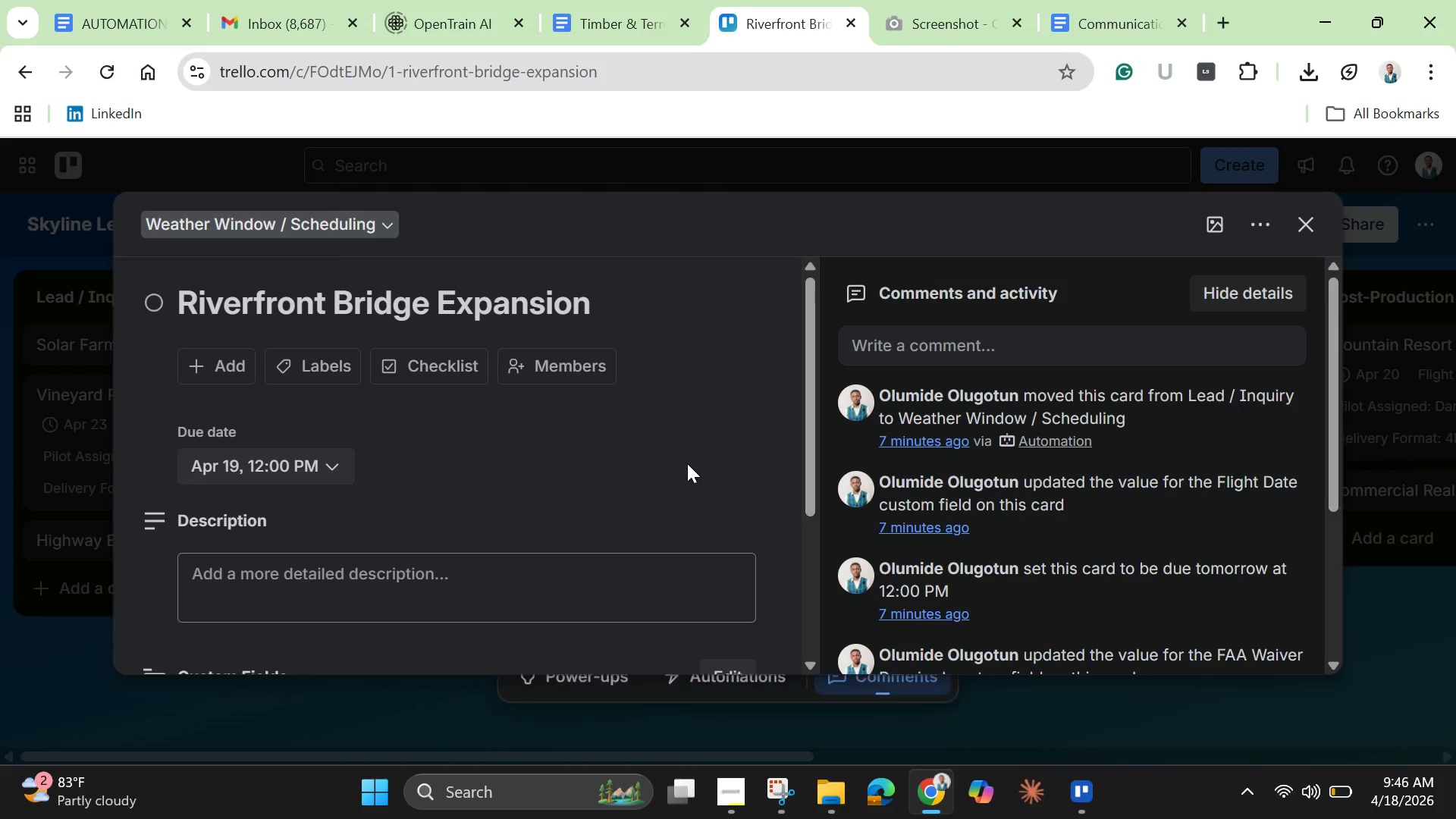 
scroll: coordinate [687, 463], scroll_direction: down, amount: 3.0
 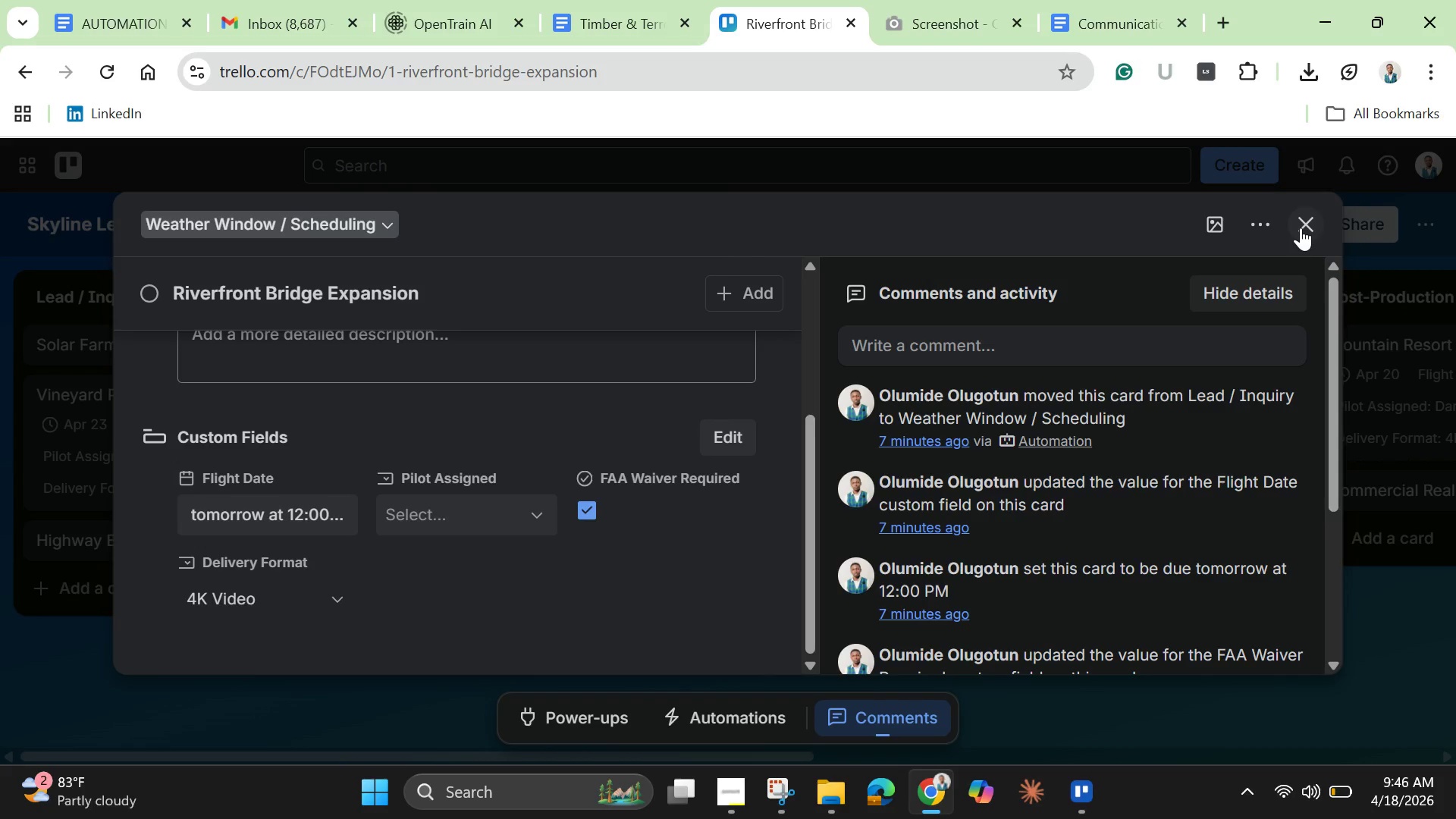 
left_click([1301, 228])
 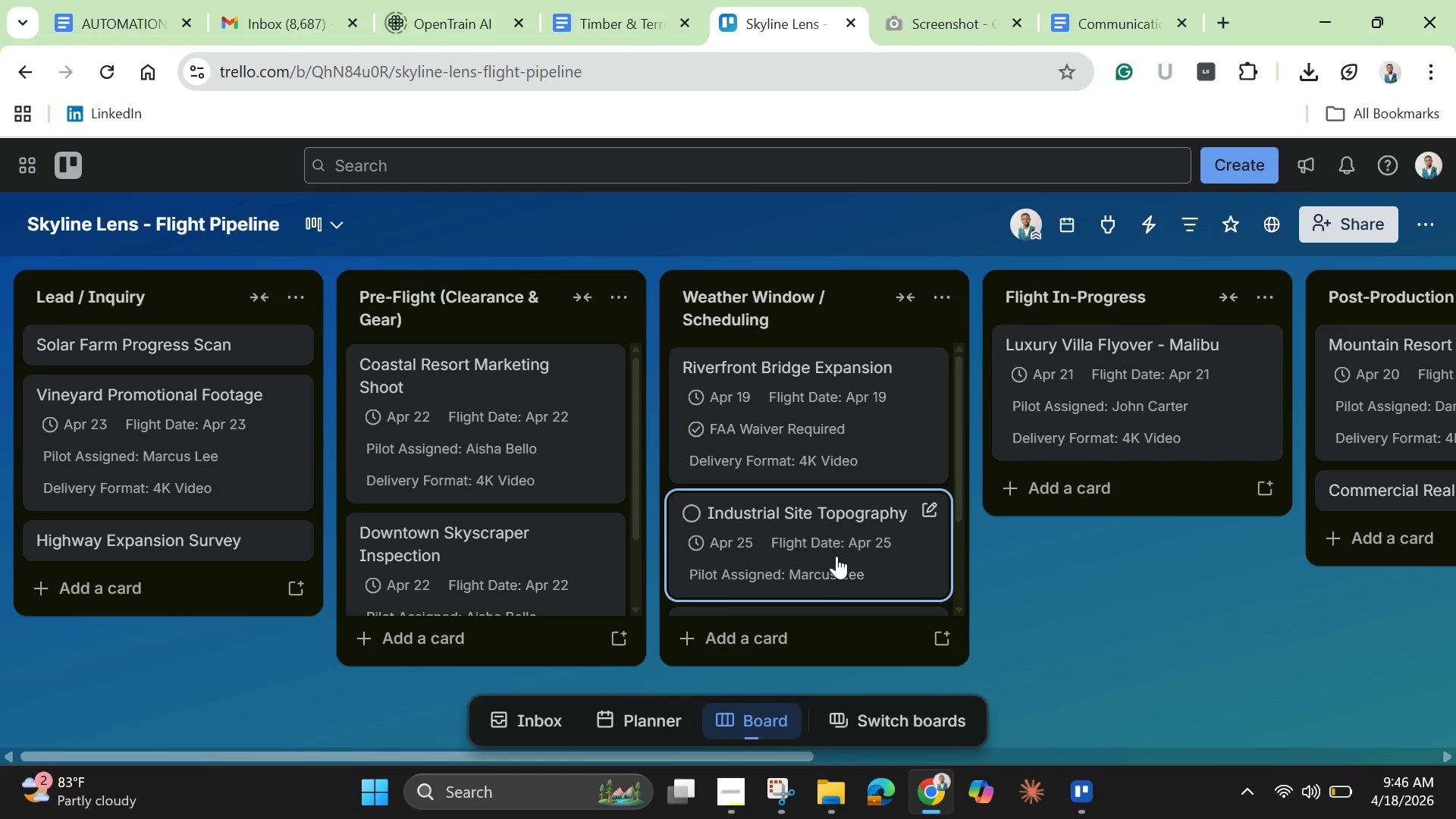 
left_click([836, 548])
 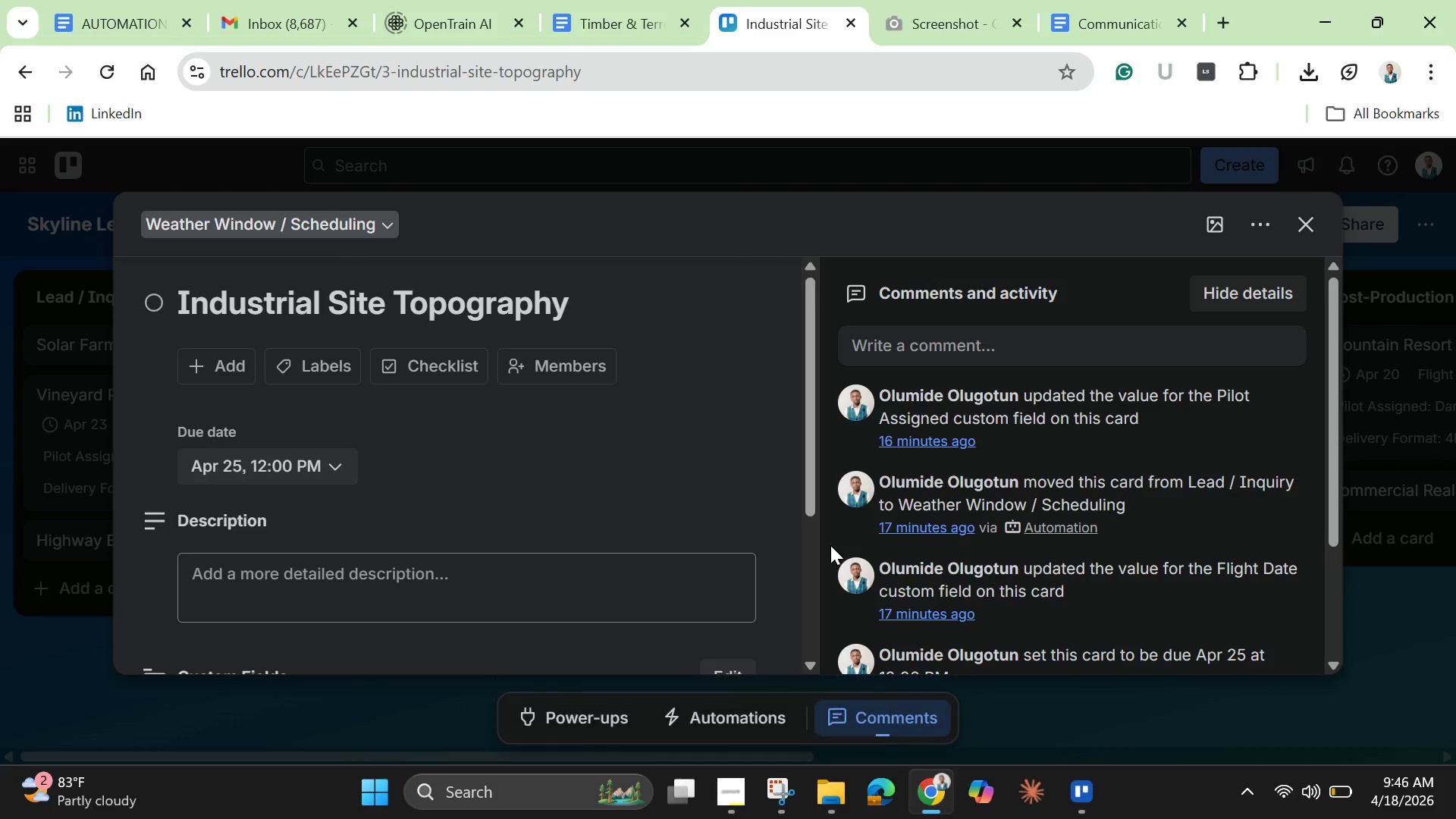 
scroll: coordinate [548, 454], scroll_direction: down, amount: 6.0
 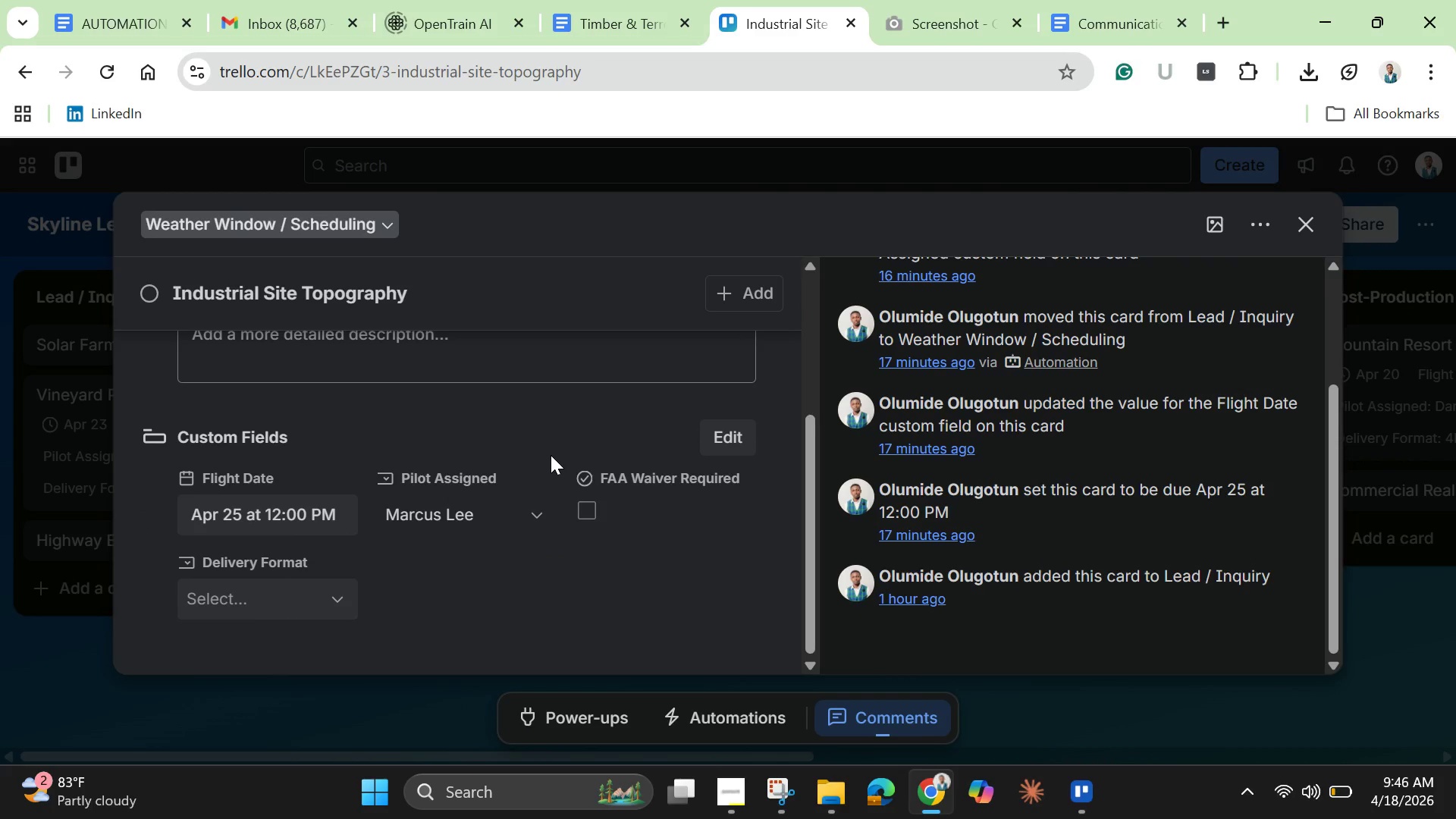 
scroll: coordinate [551, 455], scroll_direction: up, amount: 3.0
 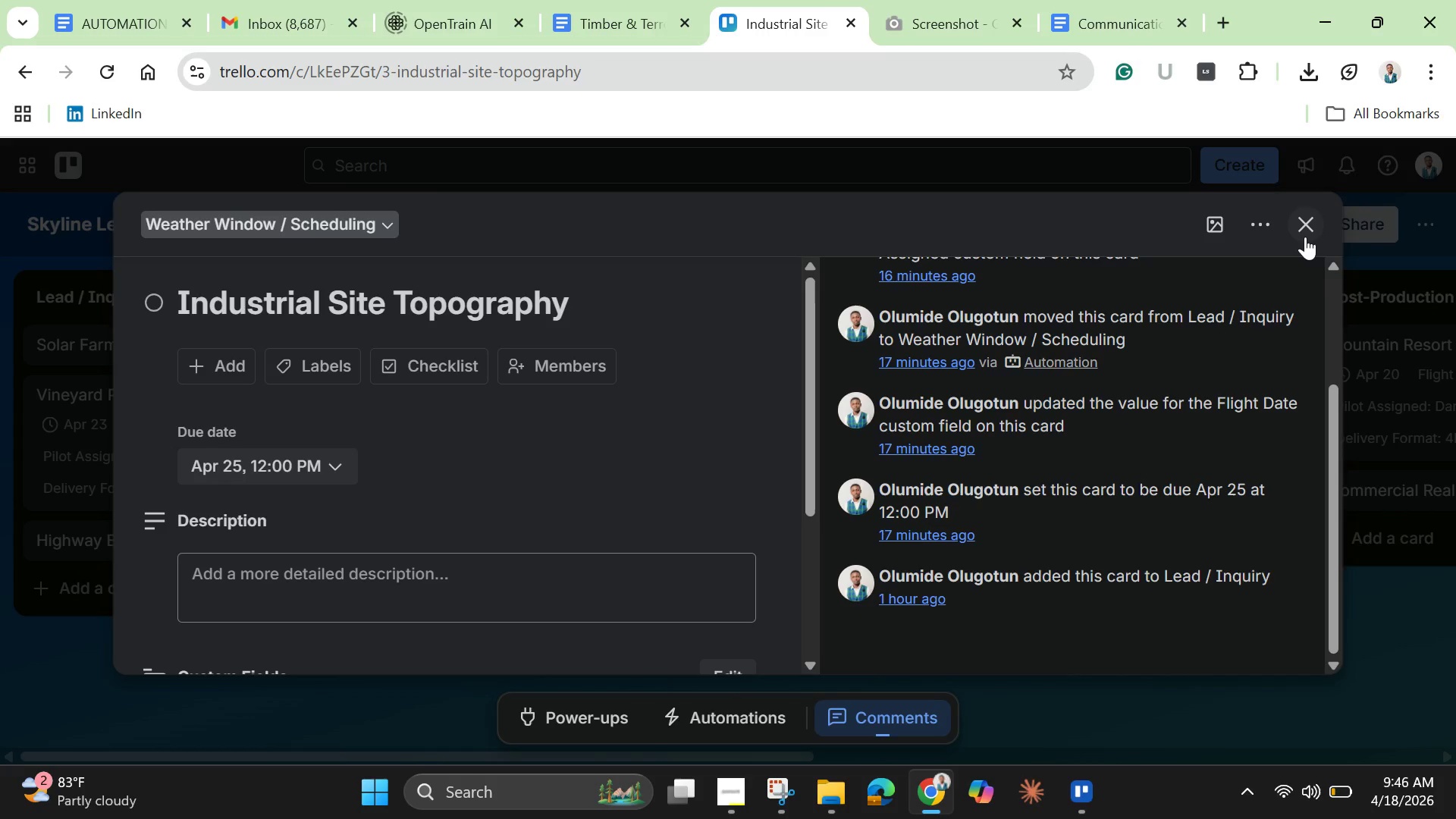 
left_click([1305, 237])
 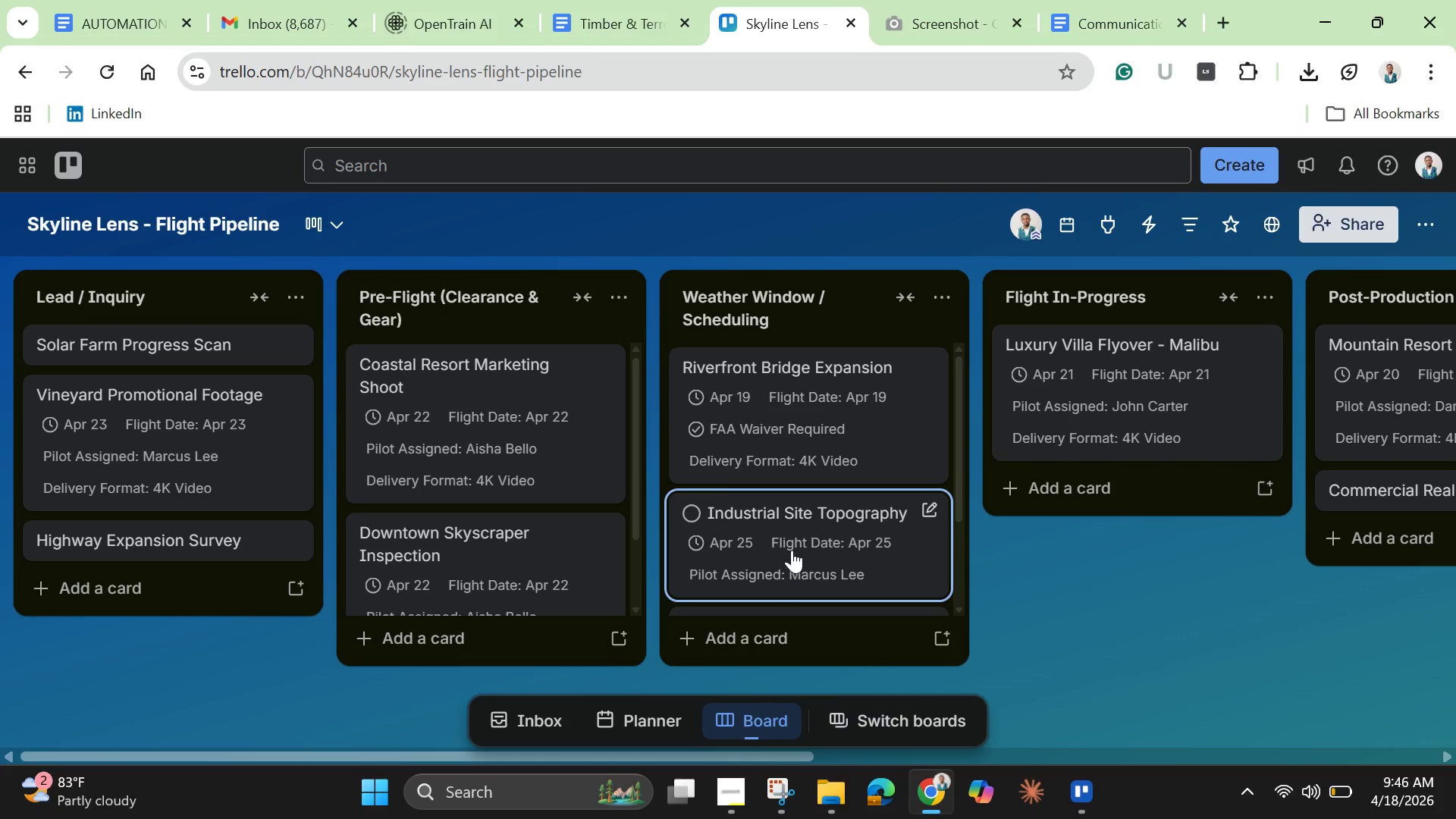 
scroll: coordinate [793, 545], scroll_direction: down, amount: 2.0
 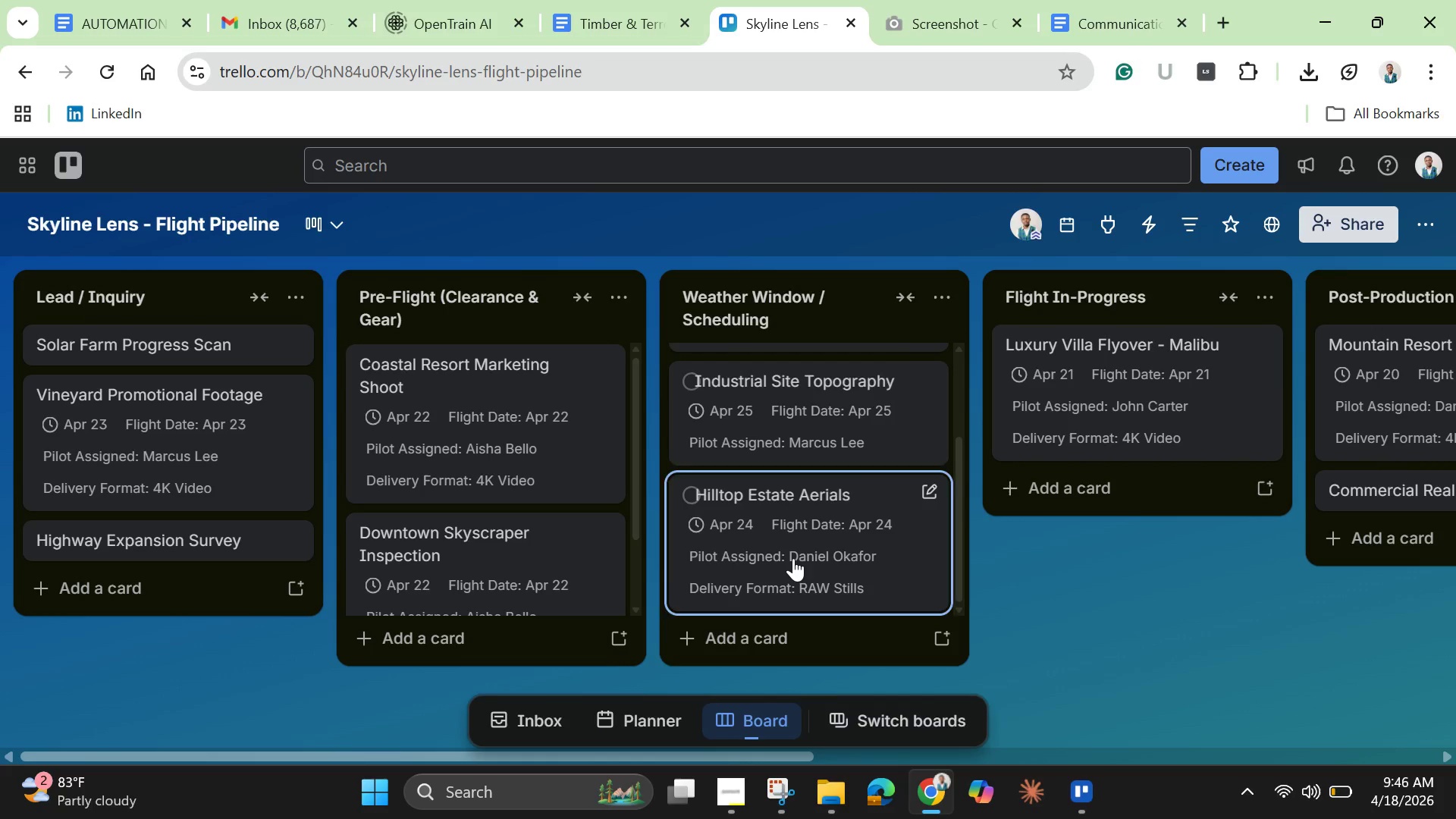 
left_click([793, 558])
 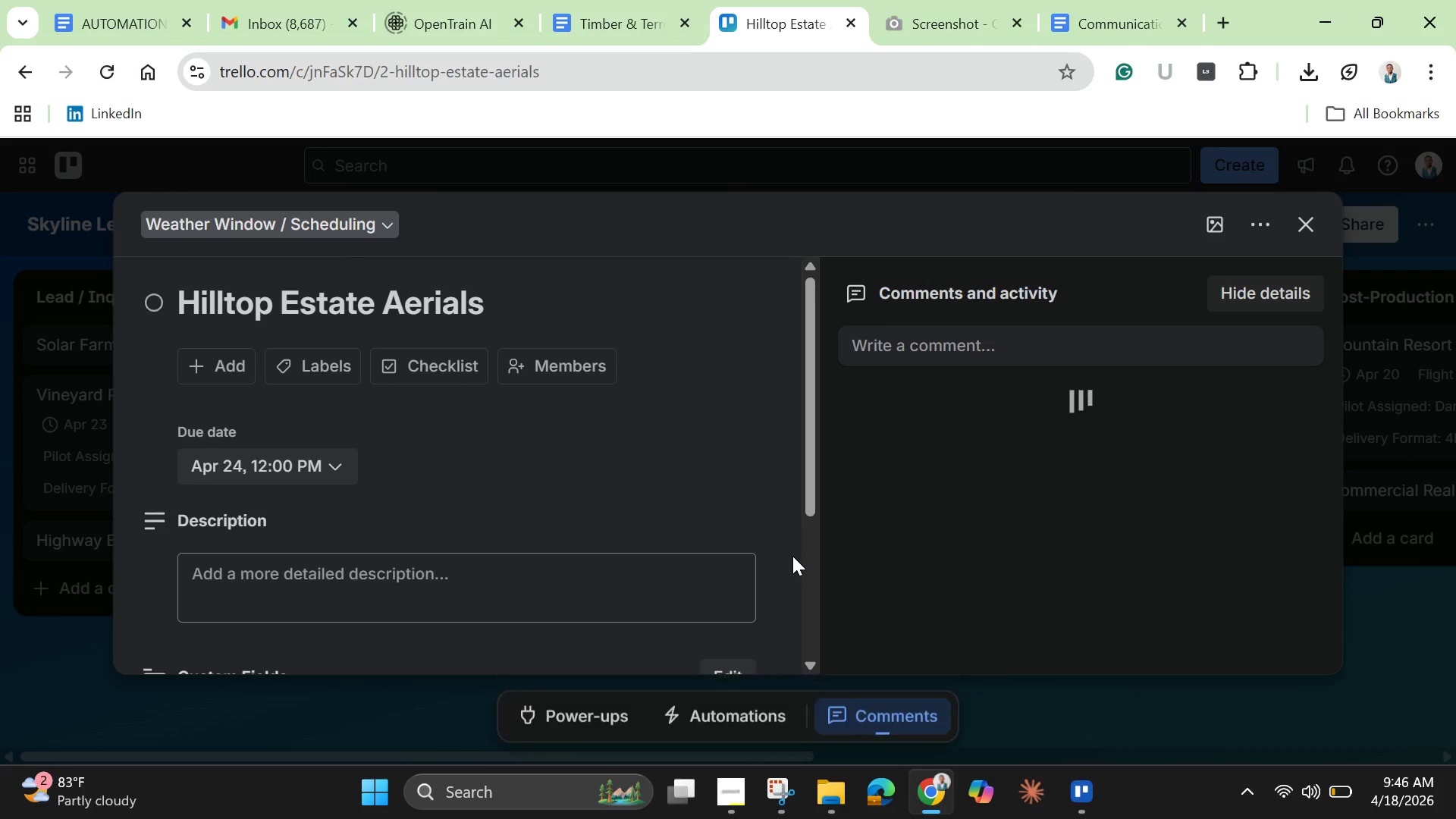 
scroll: coordinate [794, 557], scroll_direction: down, amount: 6.0
 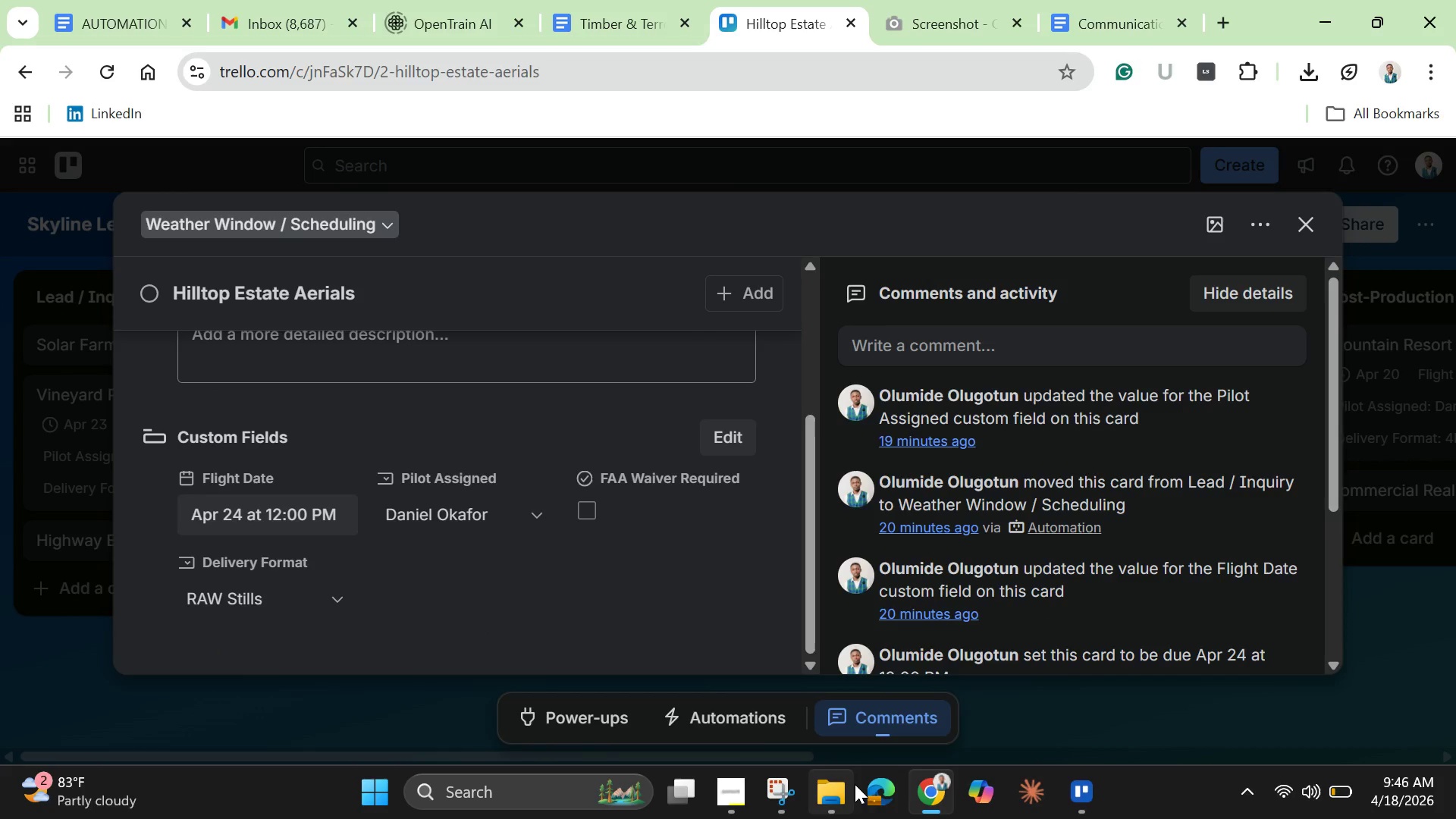 
mouse_move([873, 789])
 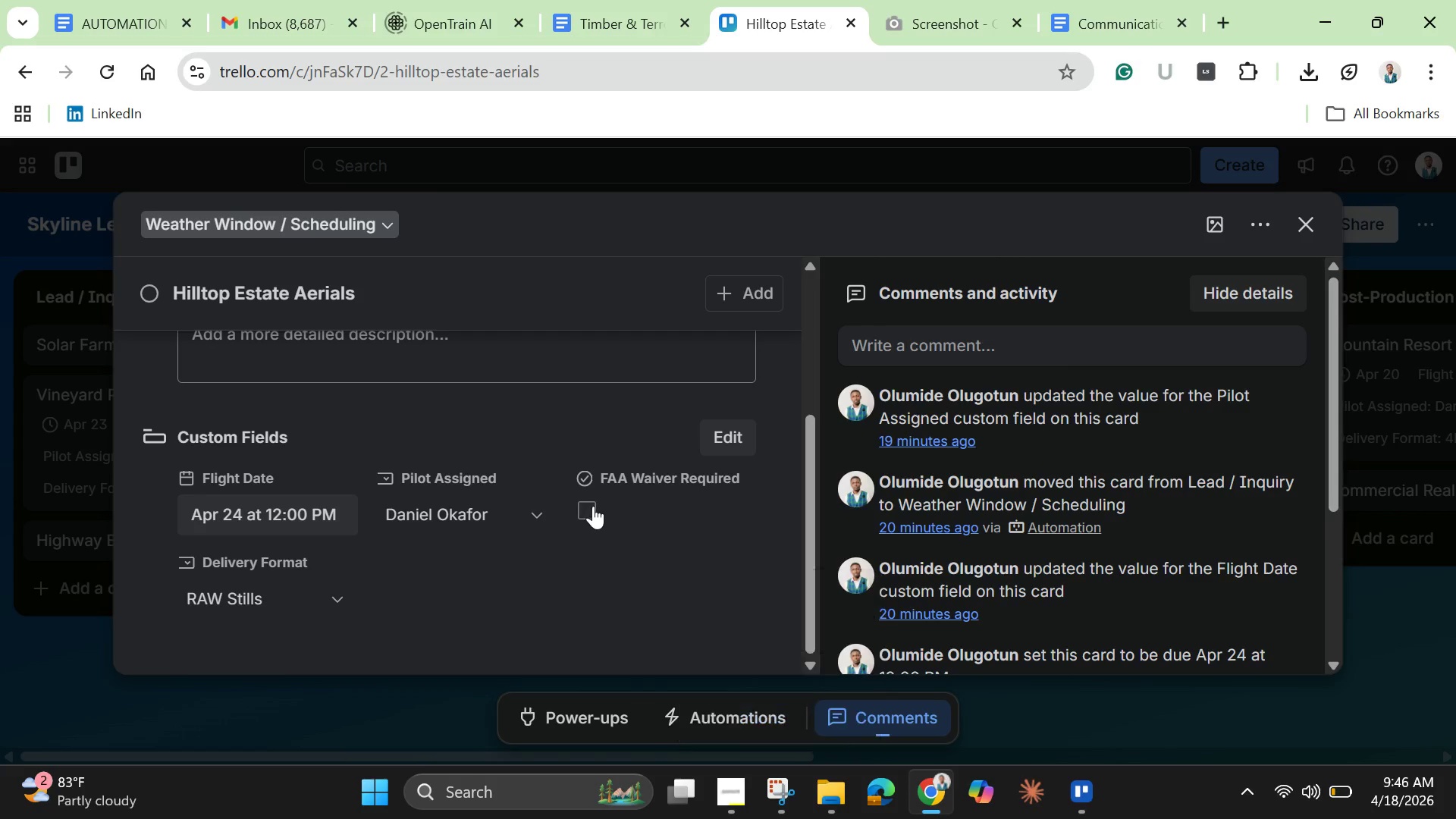 
left_click([593, 506])
 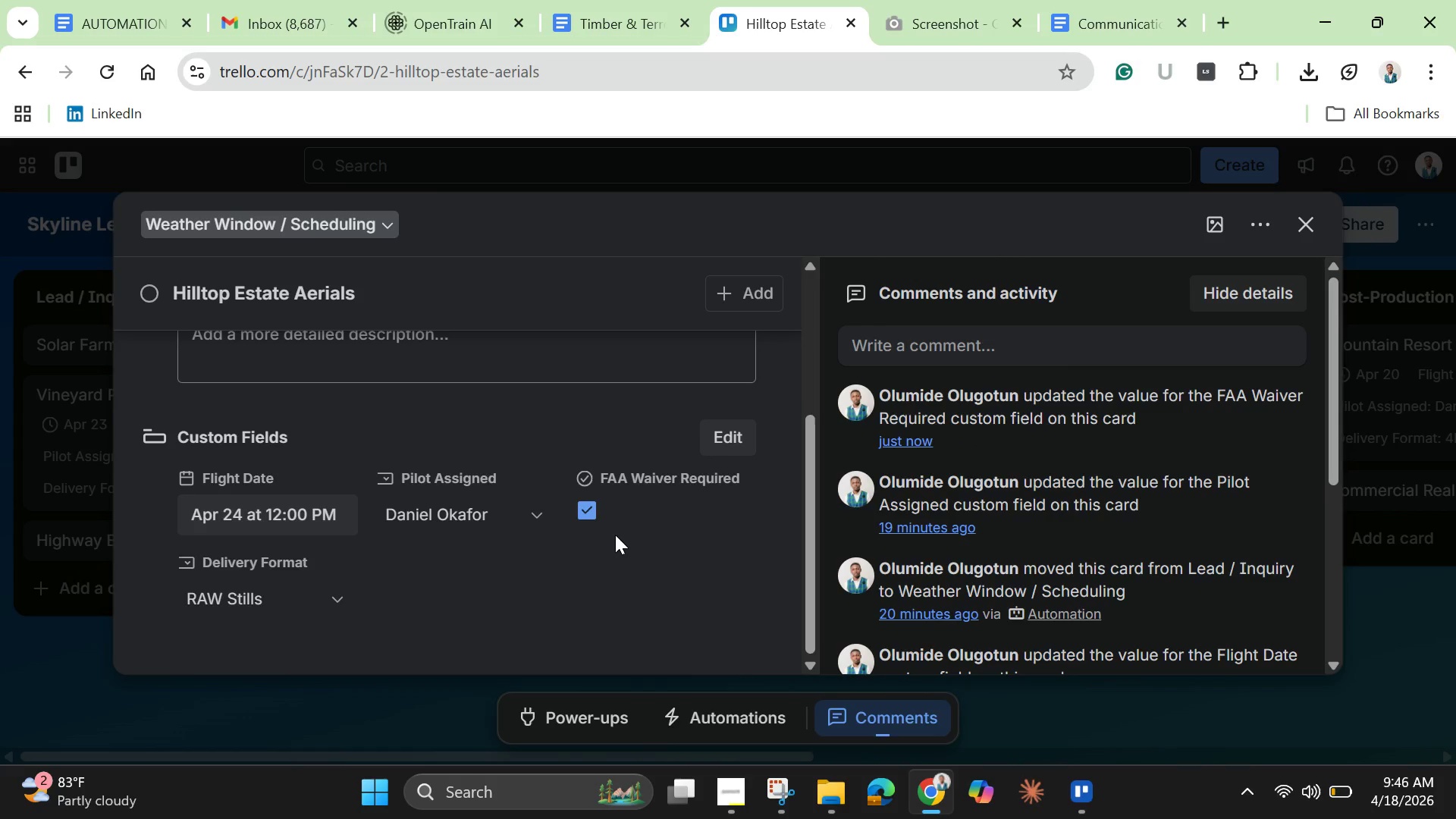 
scroll: coordinate [615, 535], scroll_direction: up, amount: 2.0
 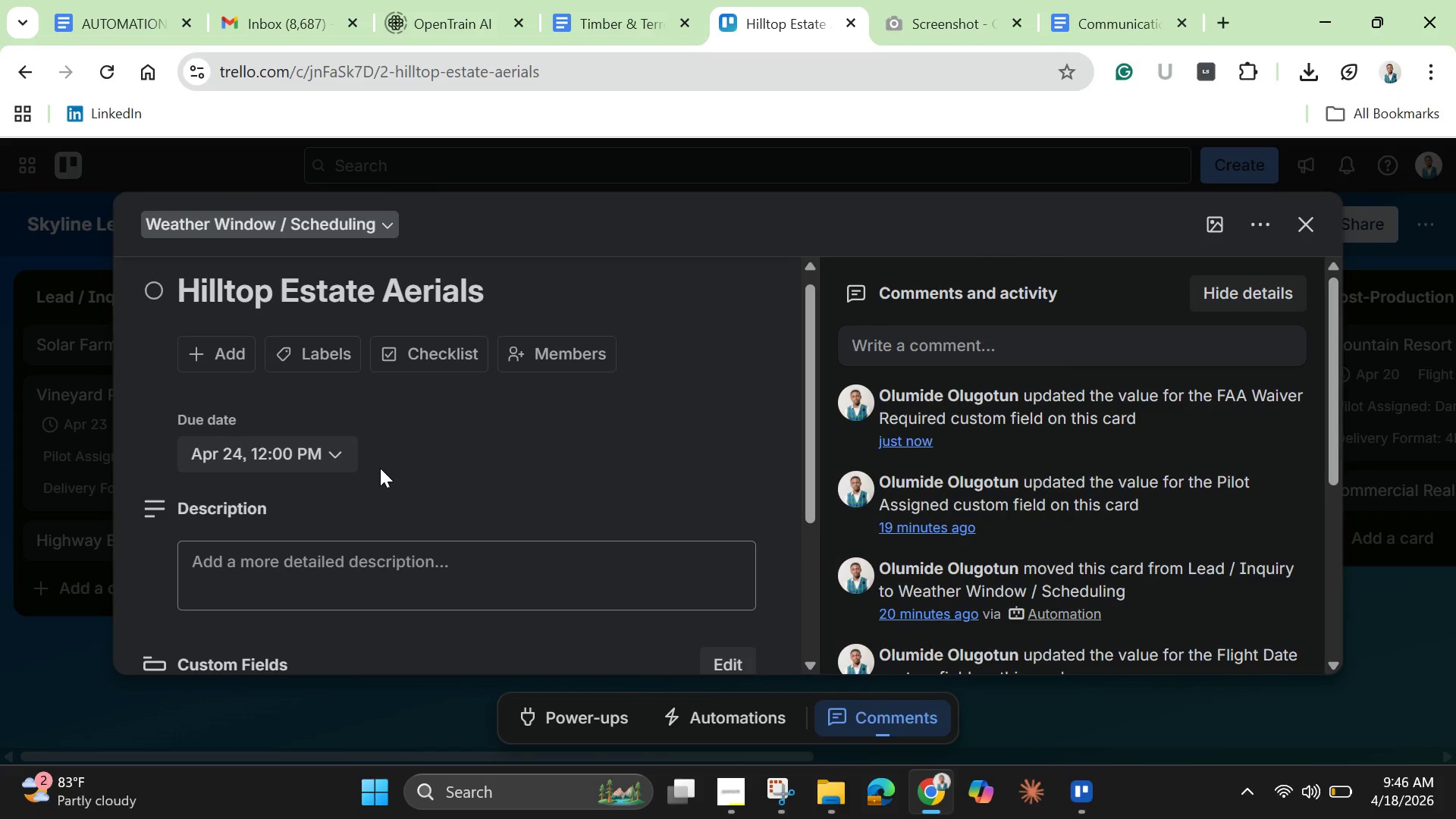 
scroll: coordinate [419, 471], scroll_direction: down, amount: 3.0
 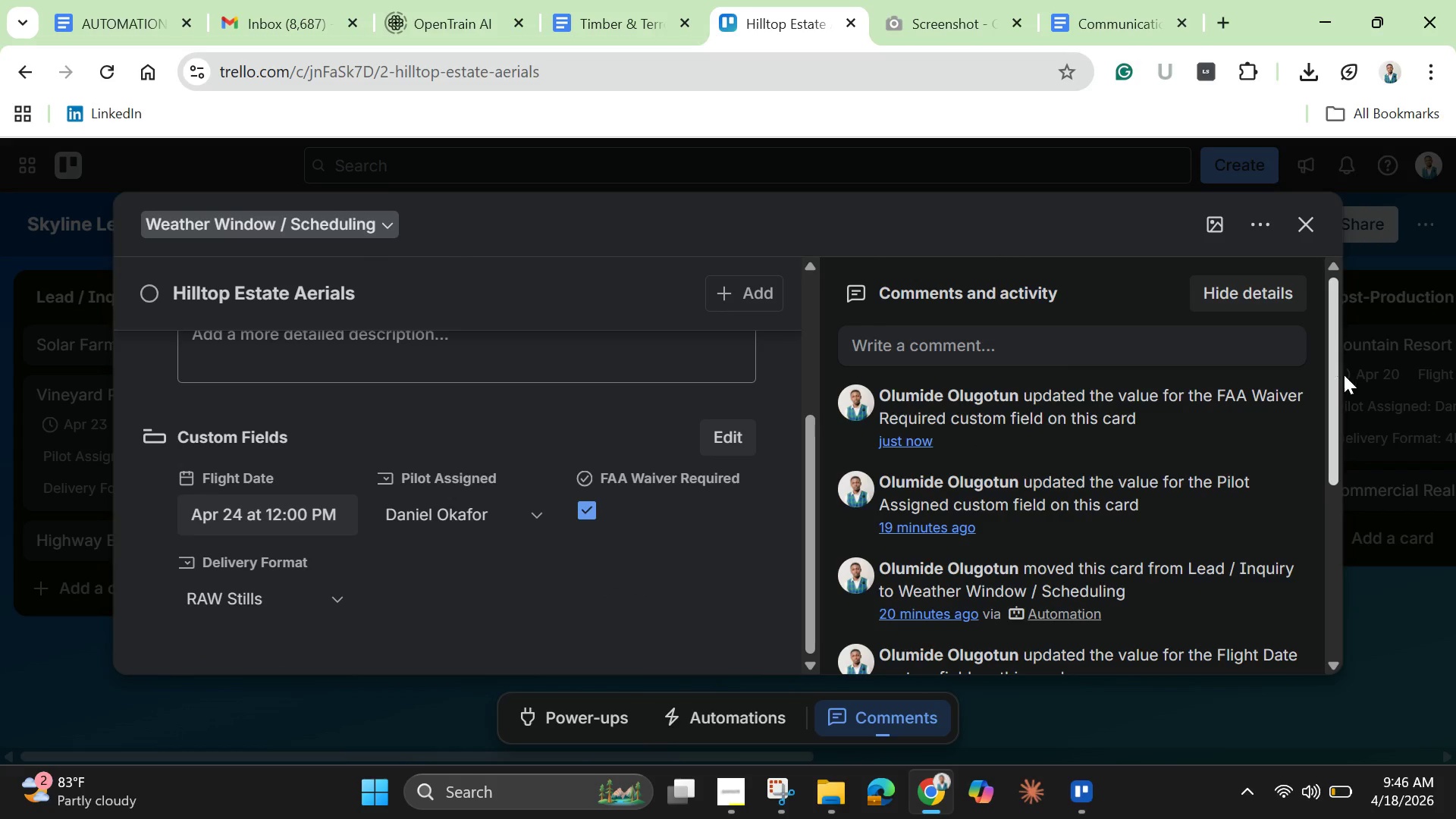 
left_click_drag(start_coordinate=[1327, 408], to_coordinate=[1354, 547])
 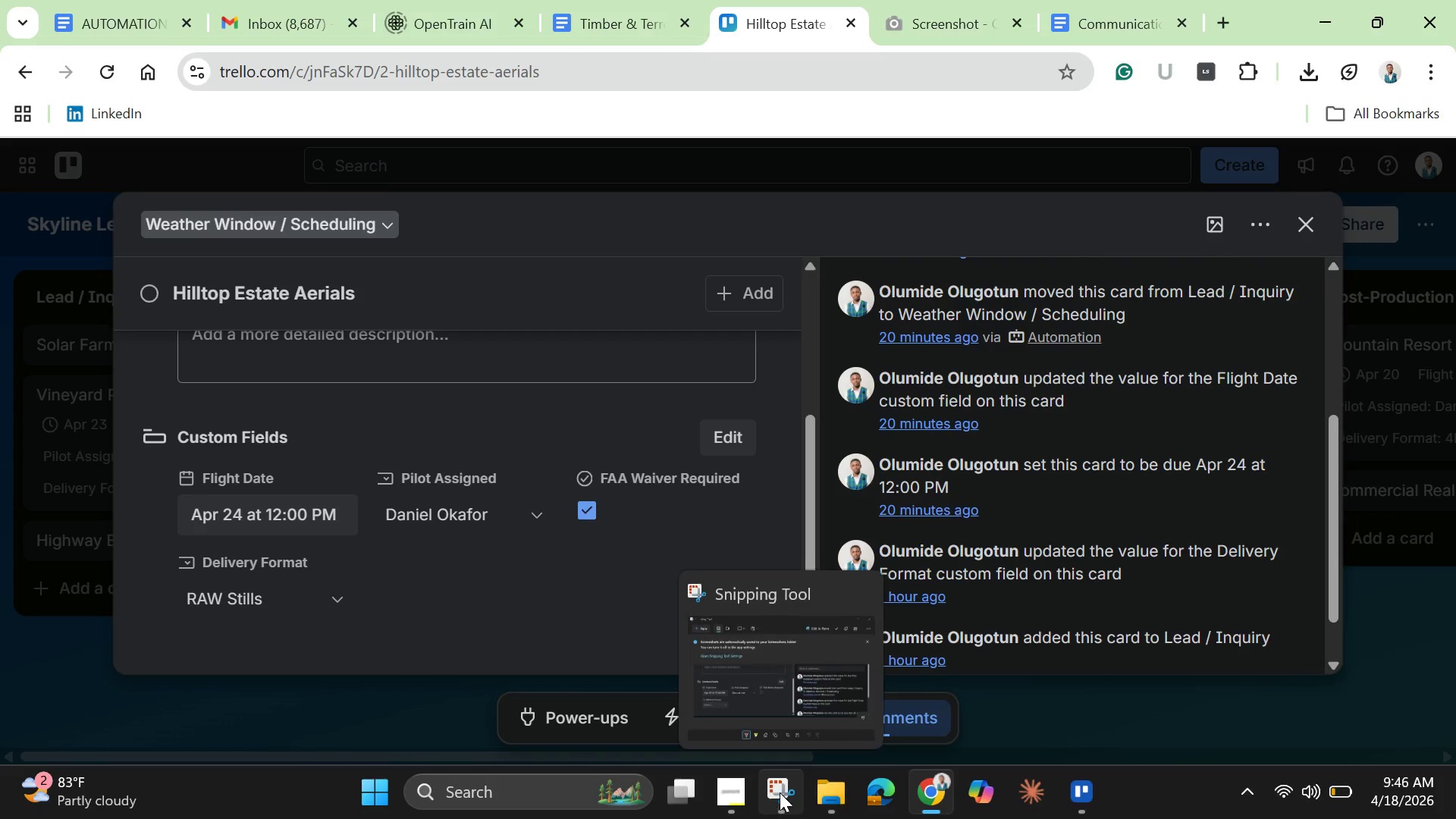 
left_click([775, 789])
 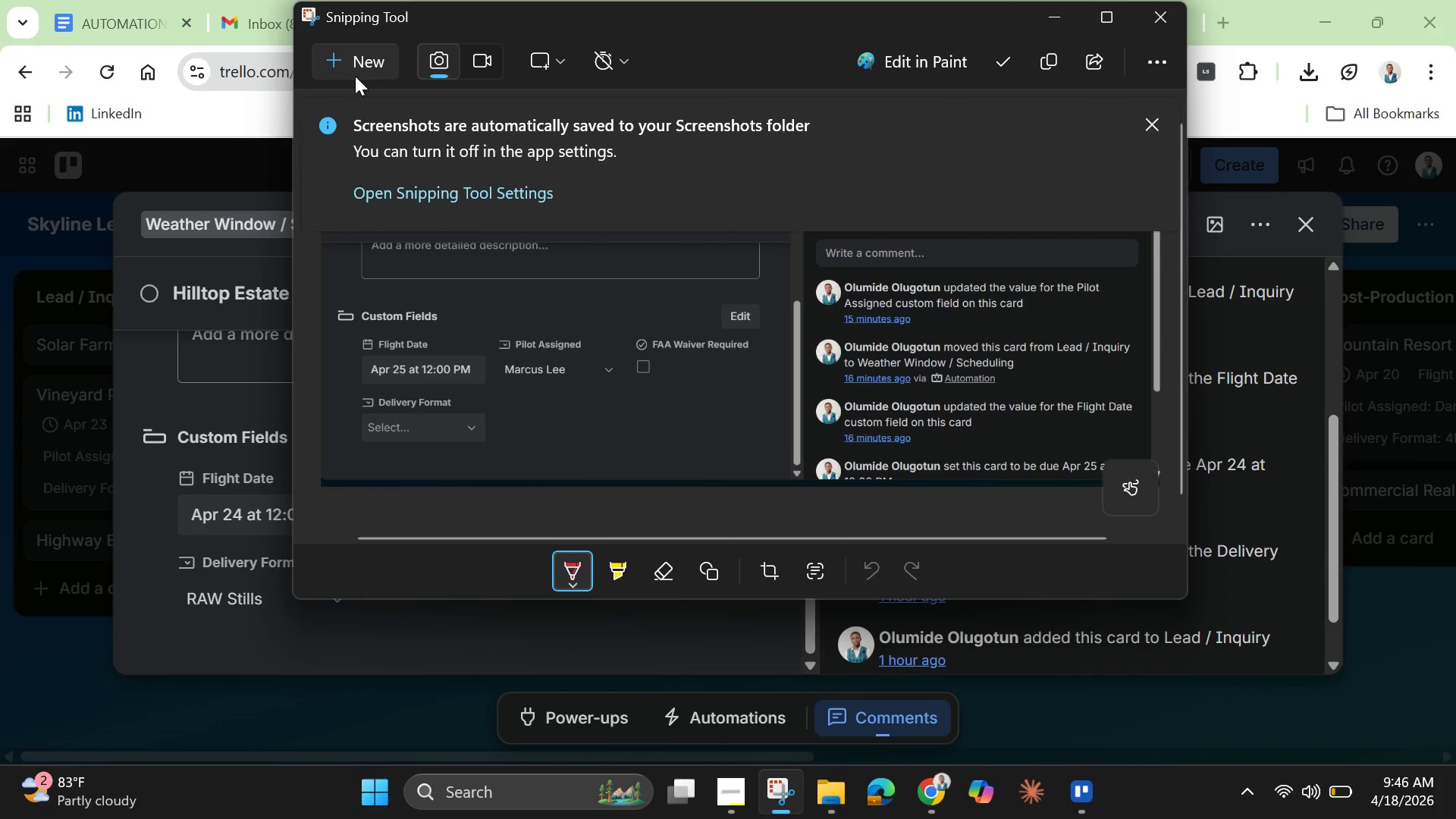 
left_click([366, 69])
 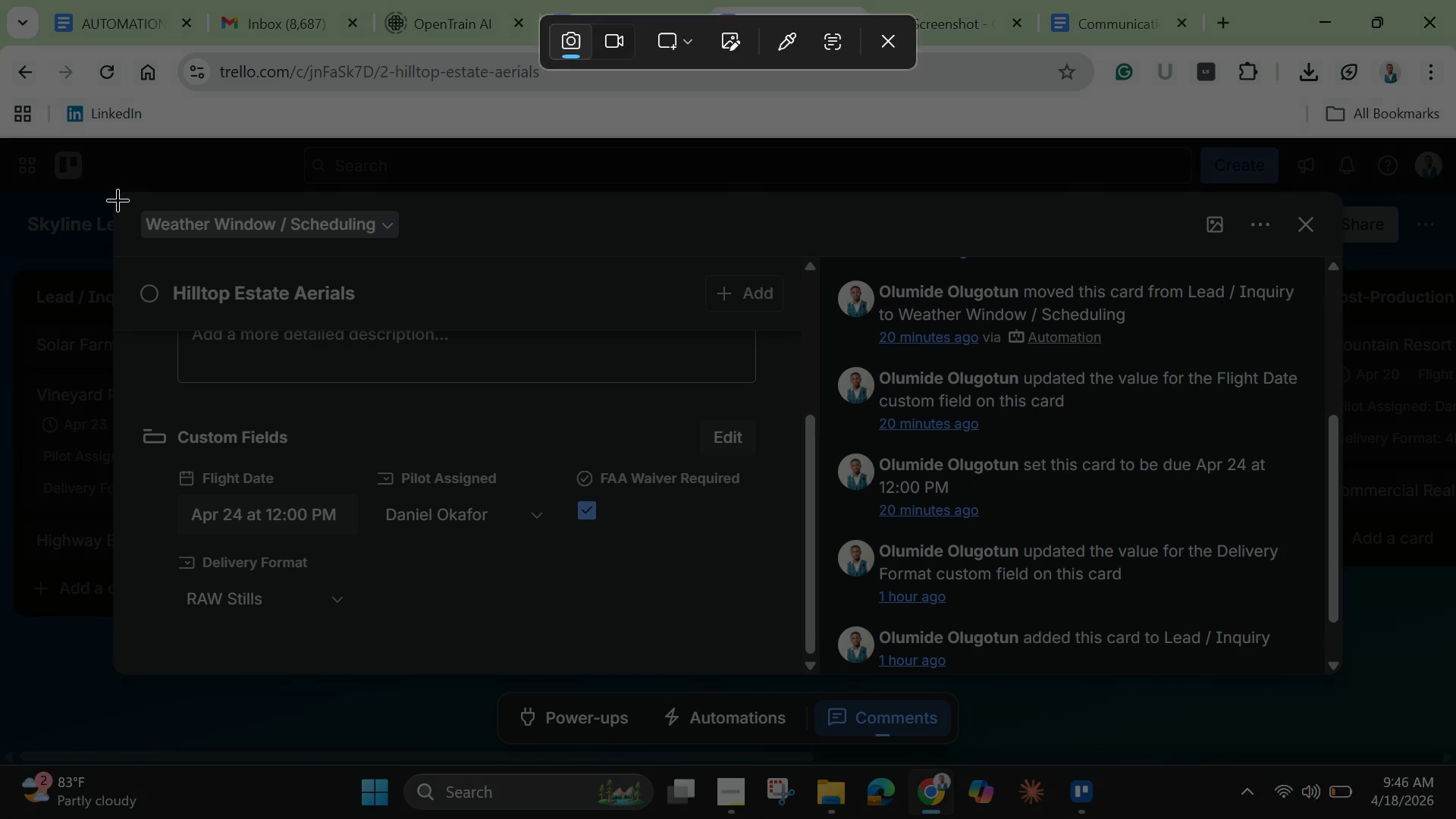 
left_click_drag(start_coordinate=[118, 199], to_coordinate=[1331, 683])
 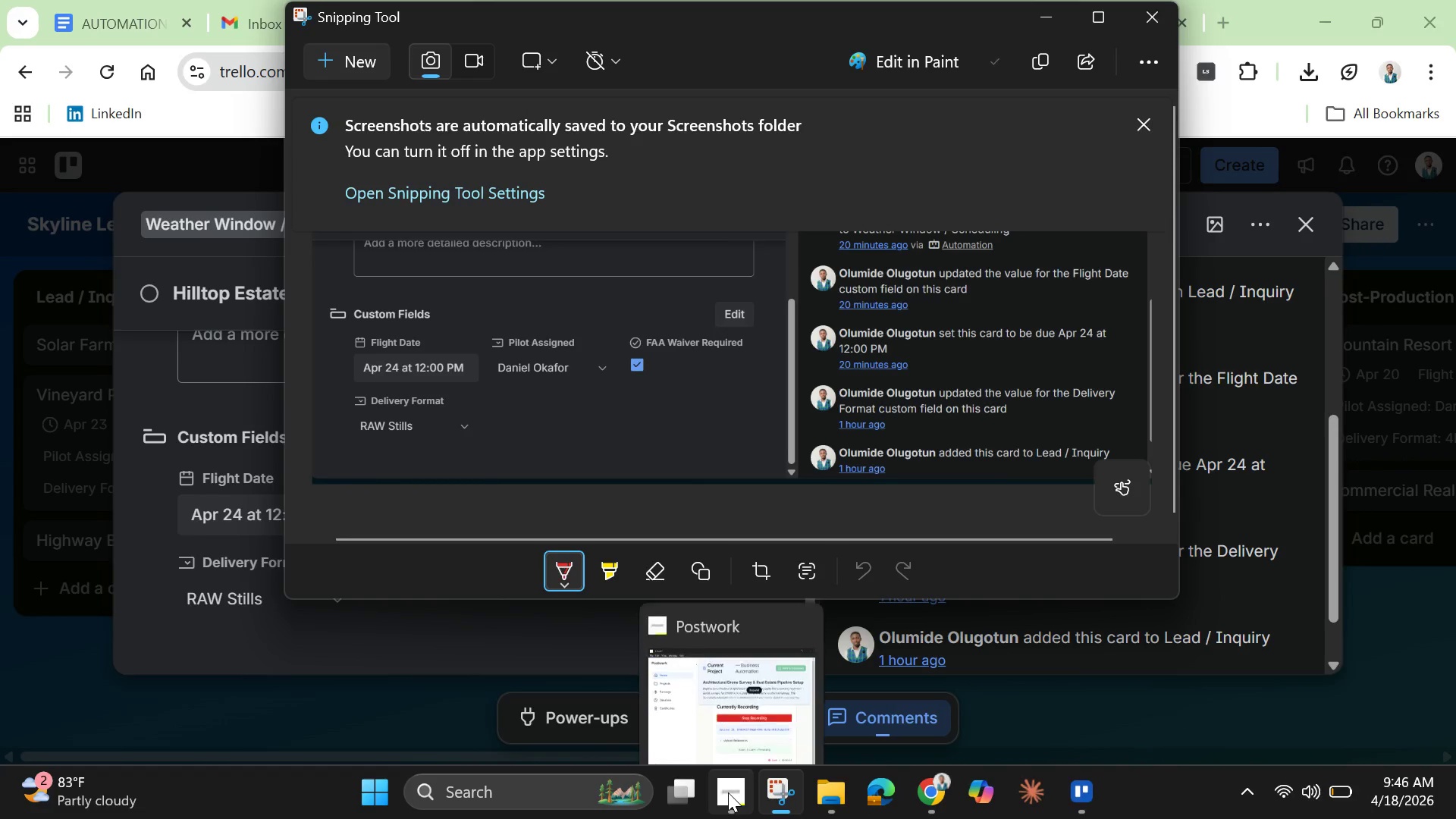 
left_click([728, 792])
 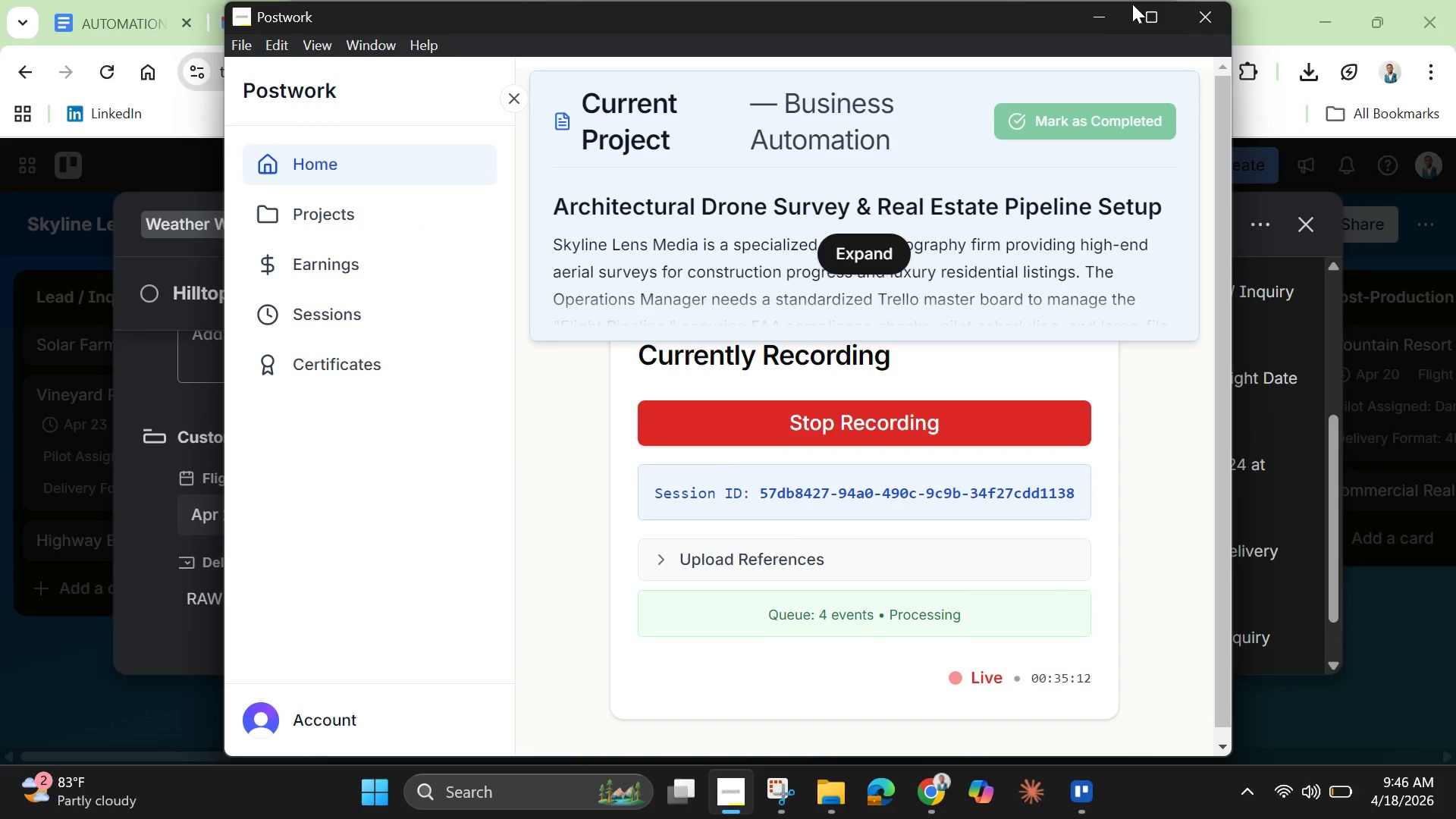 
left_click([1107, 25])
 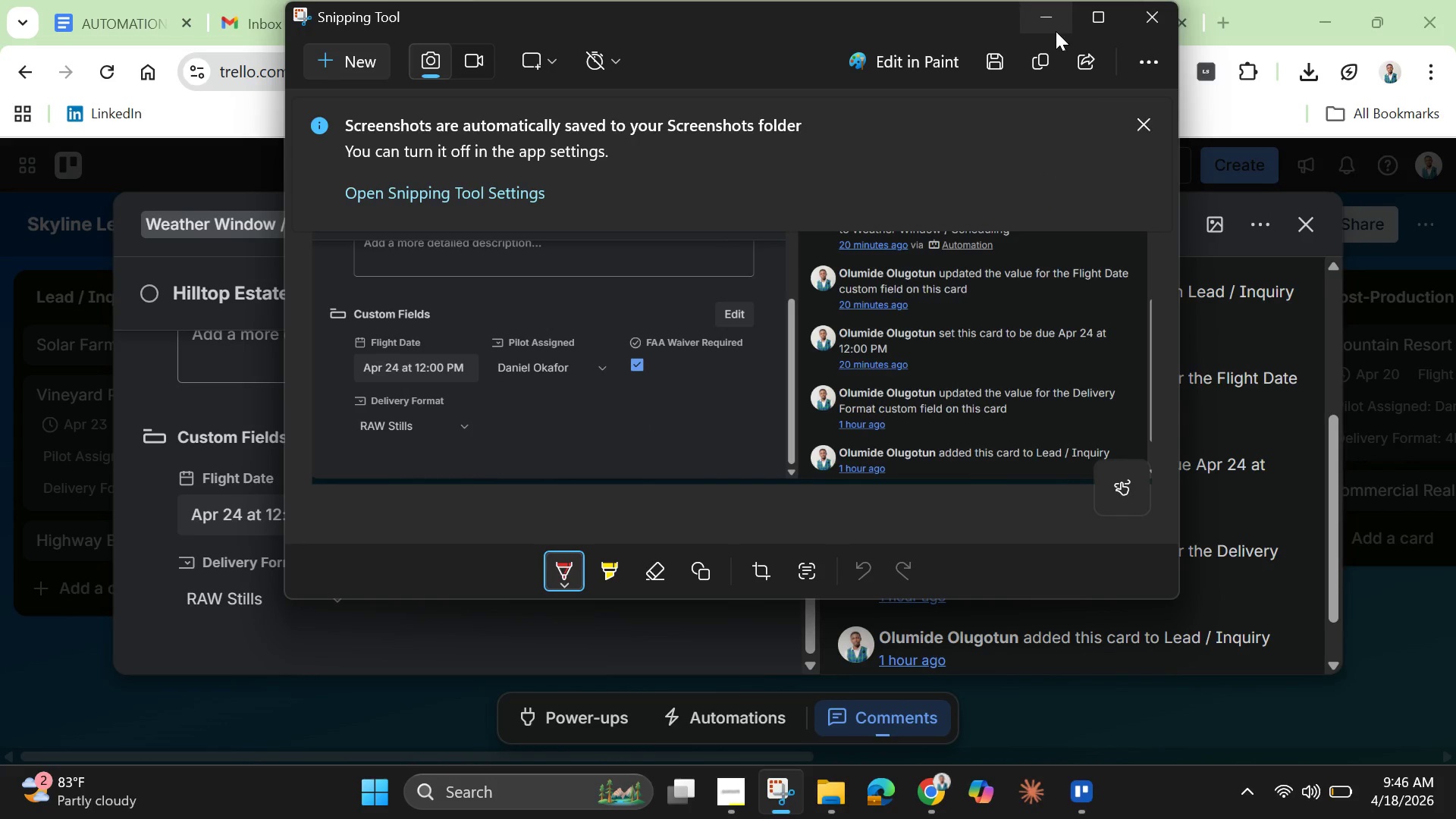 
left_click([1038, 15])
 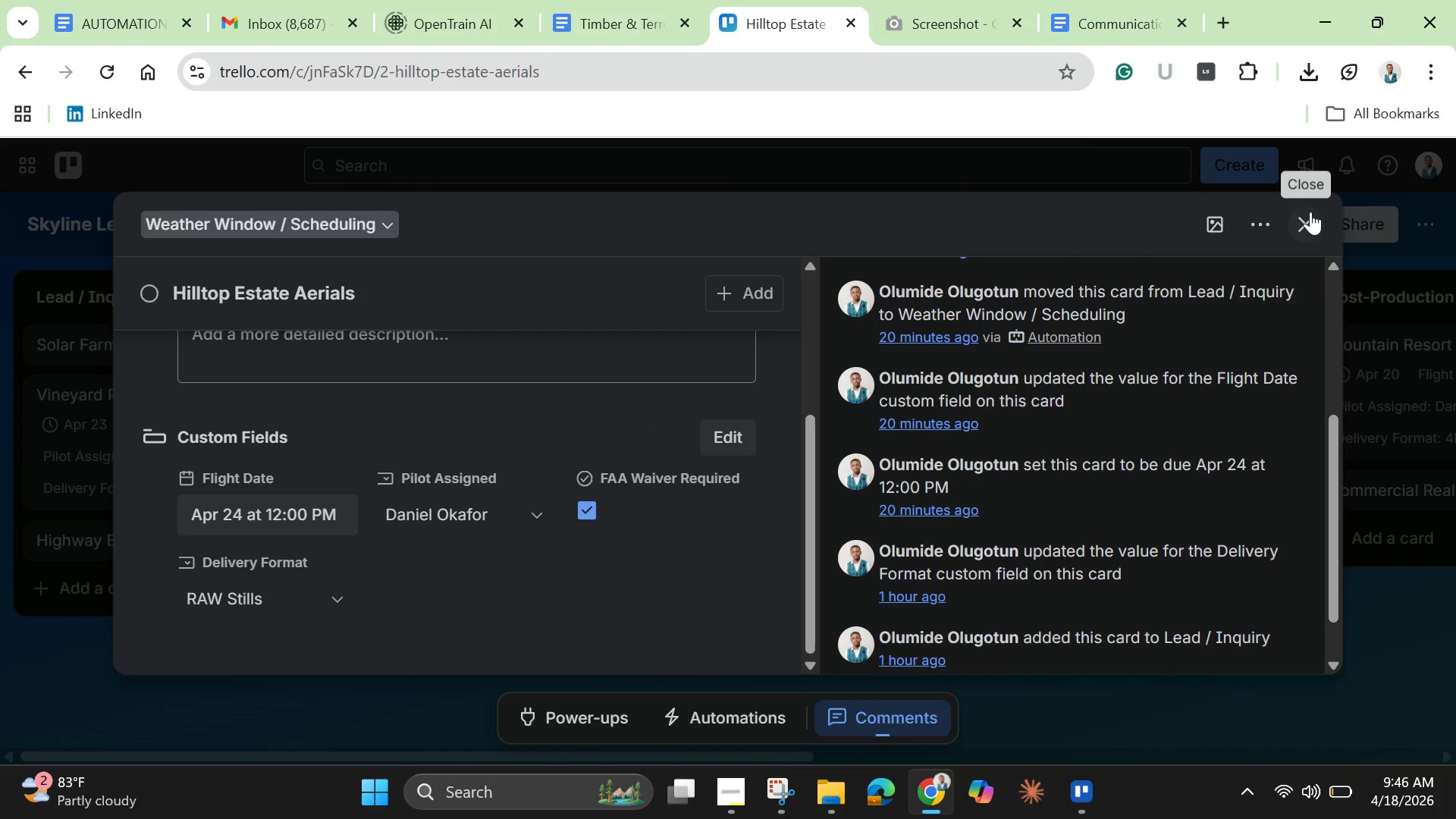 
left_click([1301, 224])
 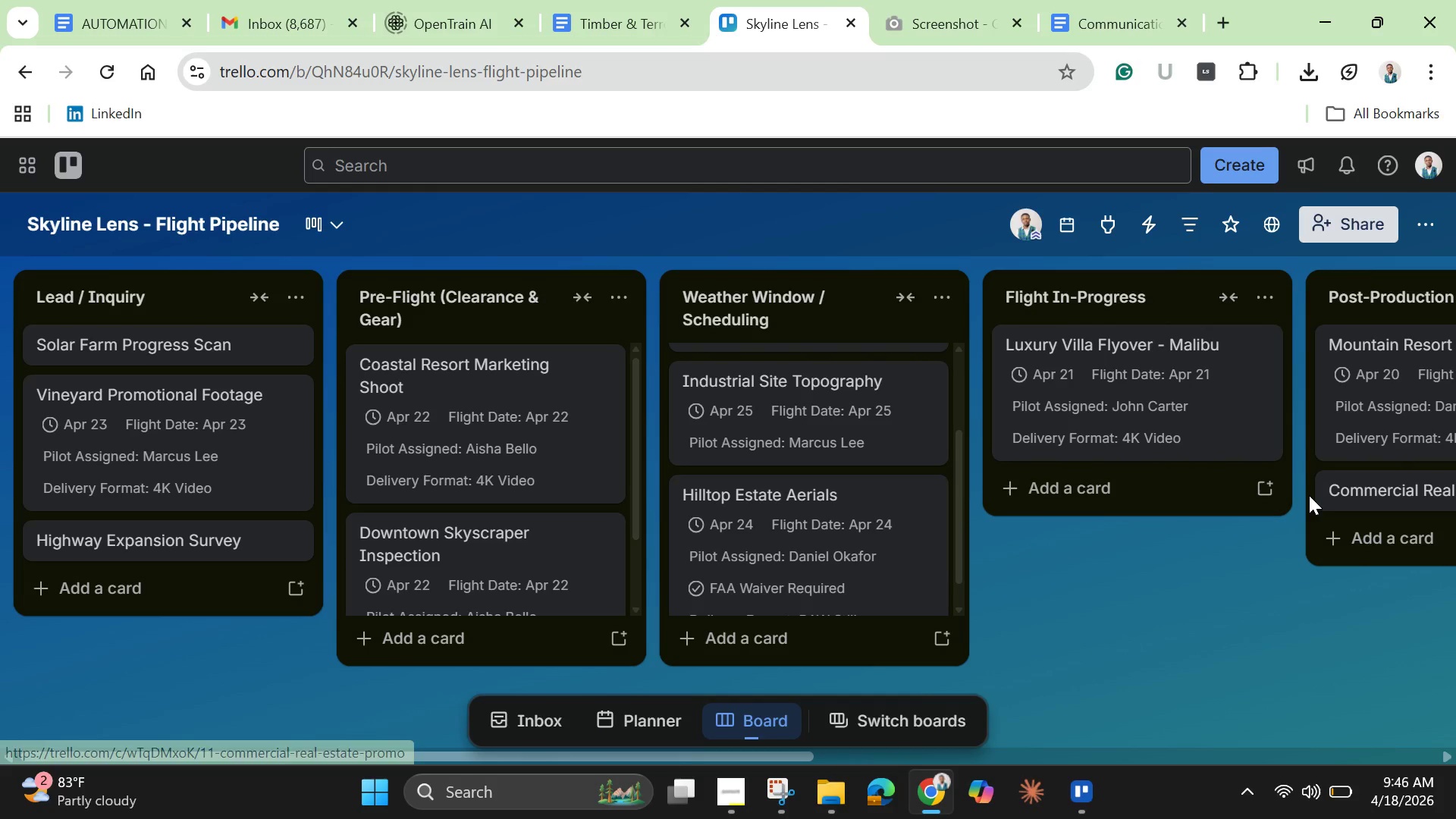 
scroll: coordinate [585, 577], scroll_direction: down, amount: 18.0
 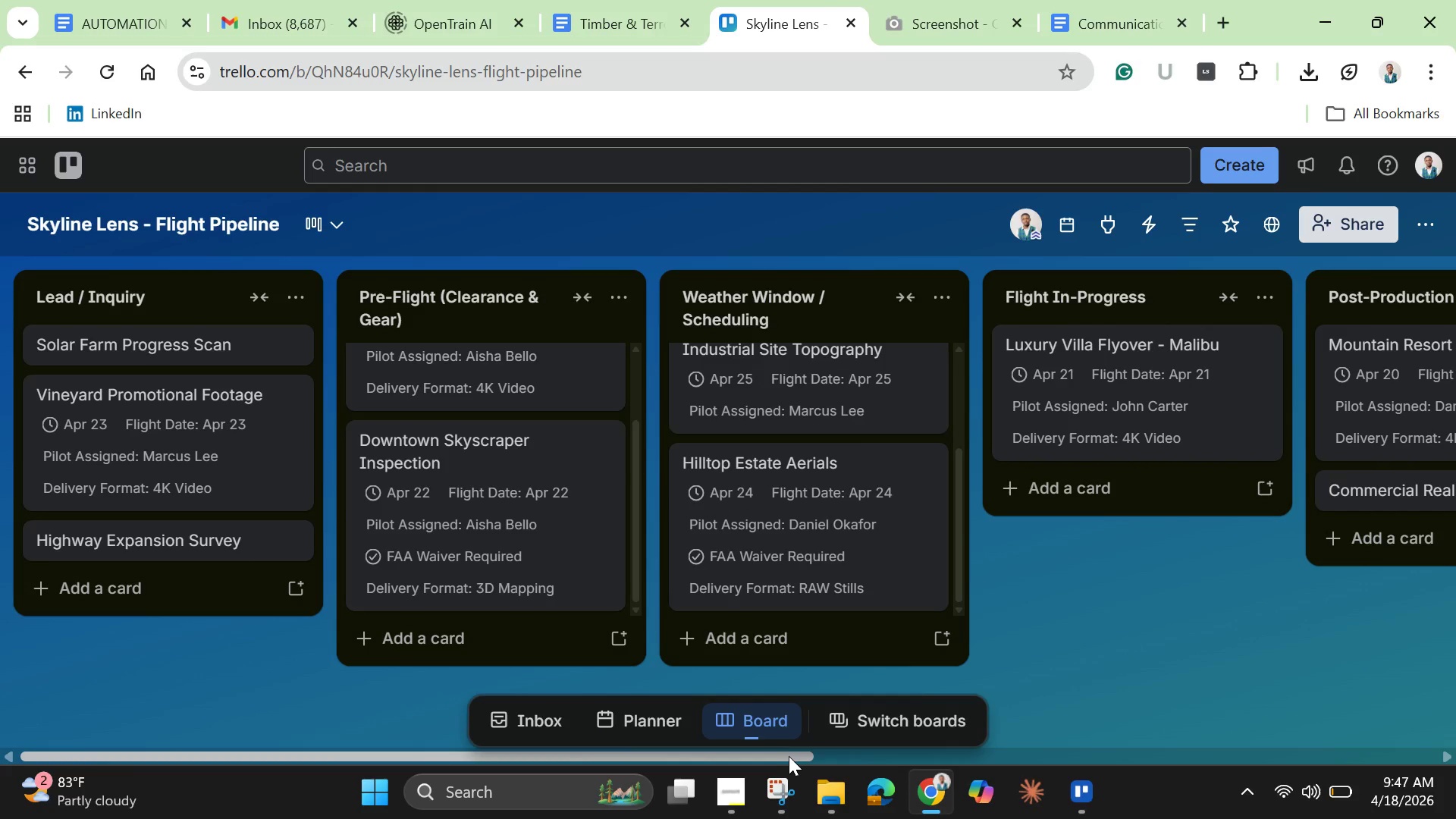 
left_click_drag(start_coordinate=[787, 757], to_coordinate=[688, 715])
 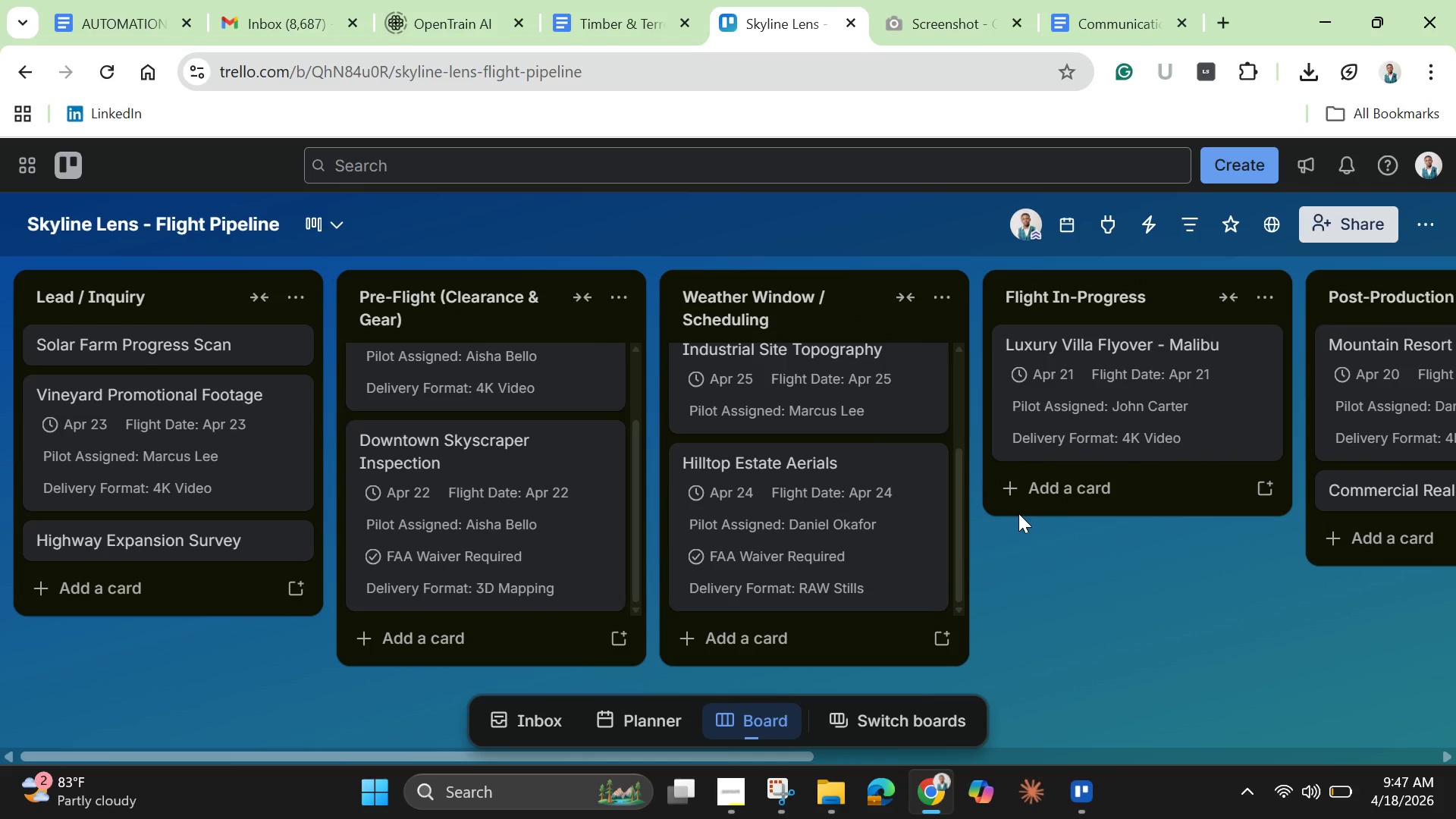 
wait(48.99)
 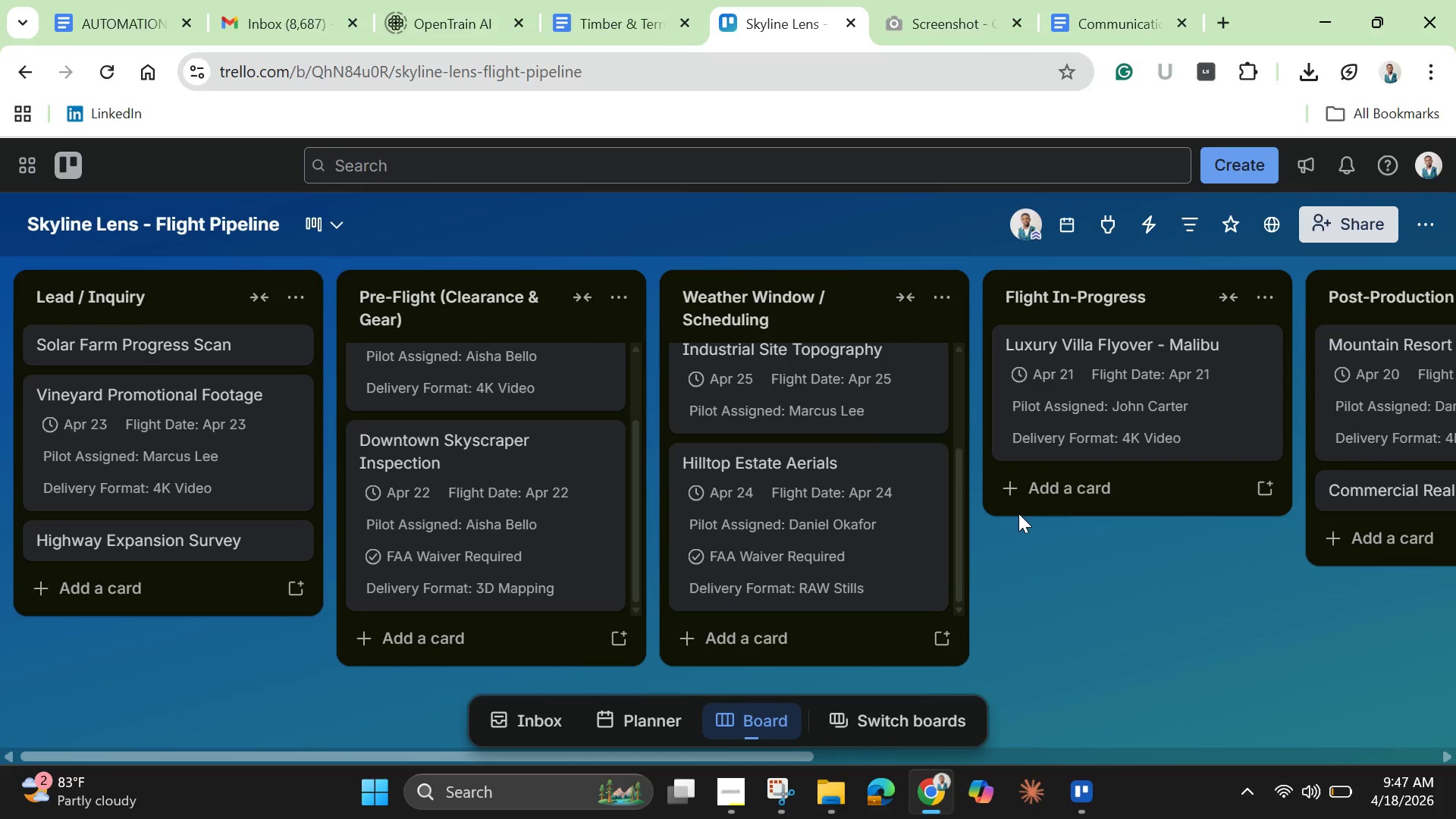 
left_click([1421, 230])
 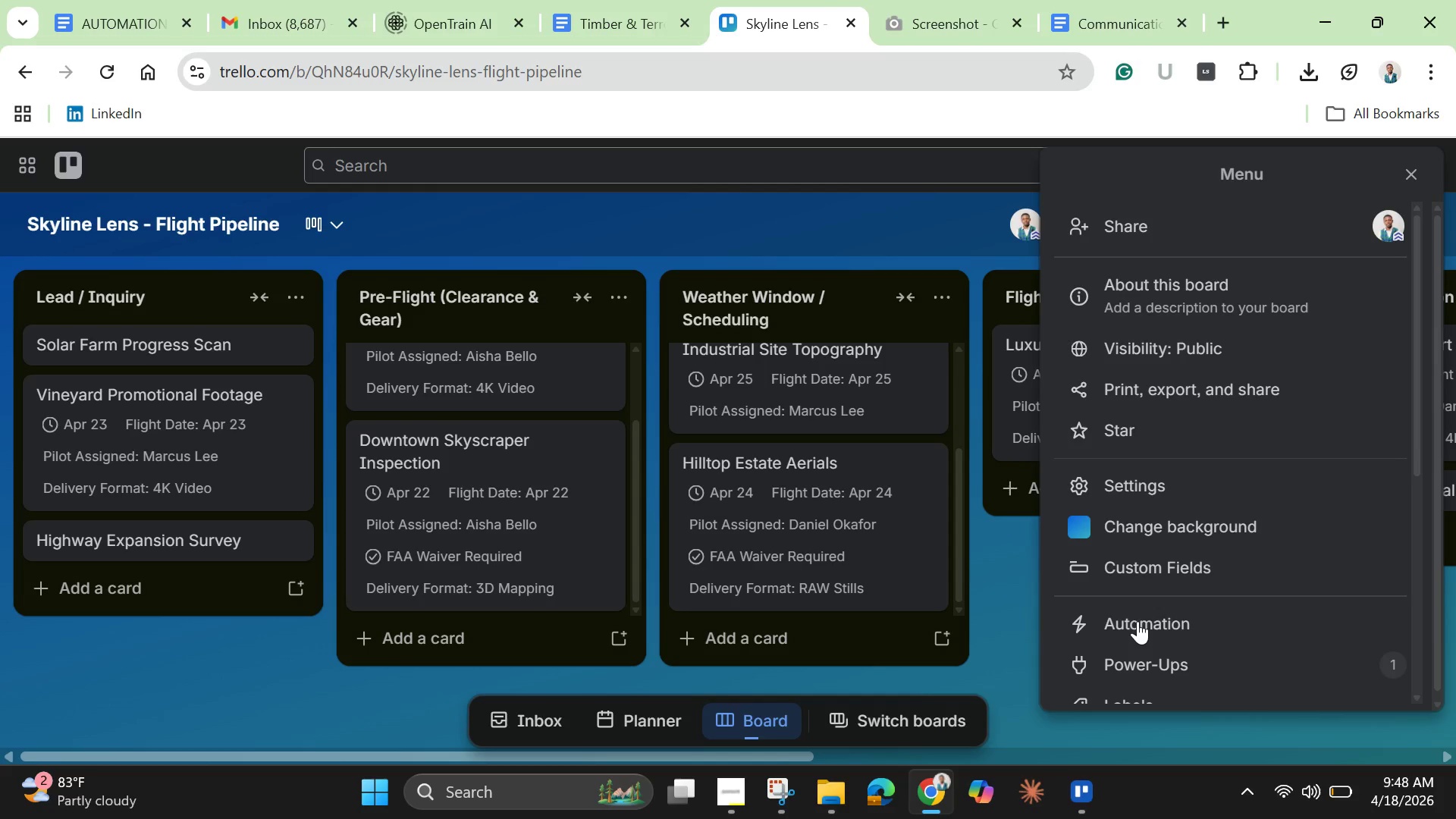 
left_click([1137, 631])
 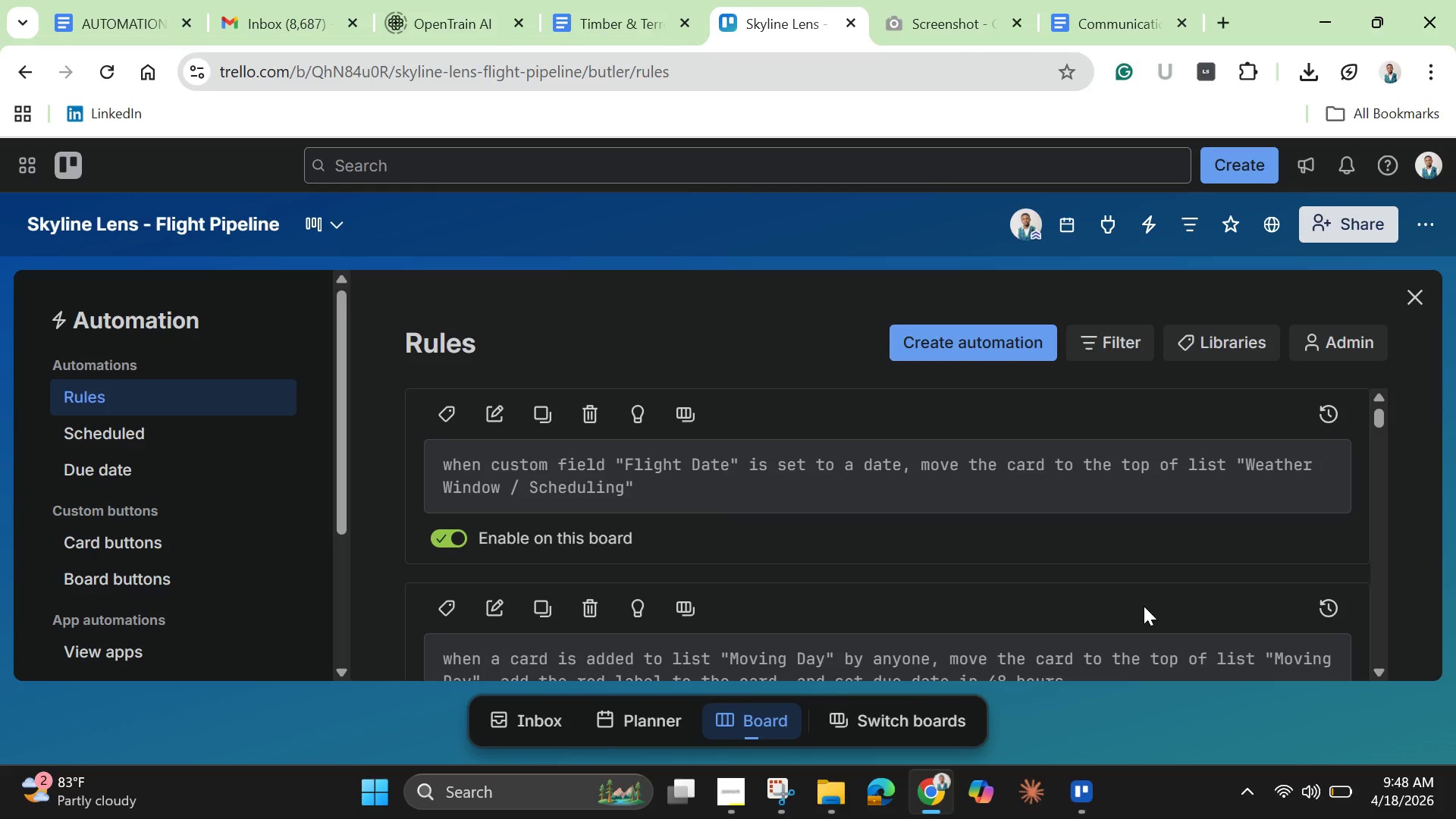 
wait(23.23)
 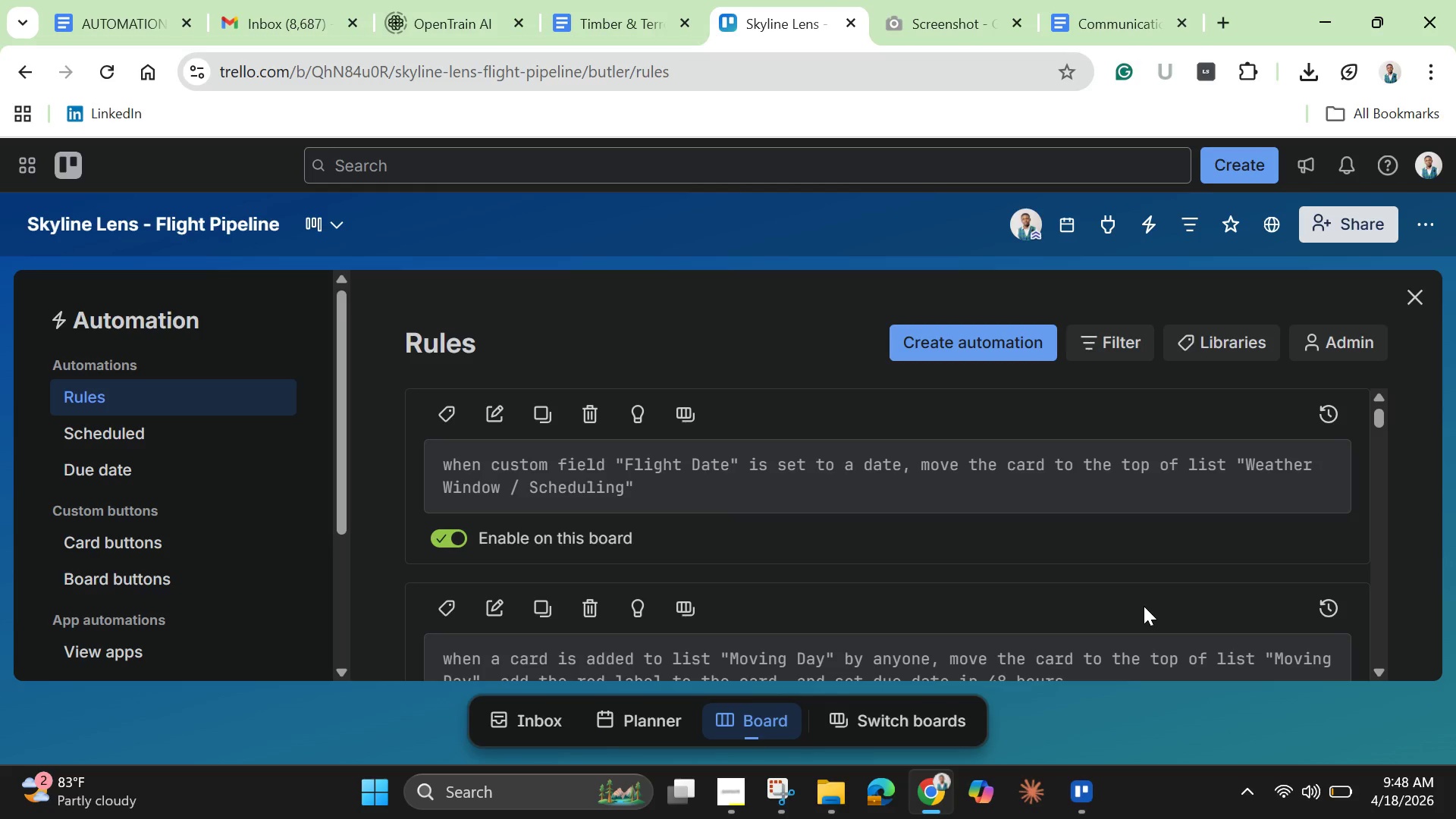 
left_click([1108, 337])
 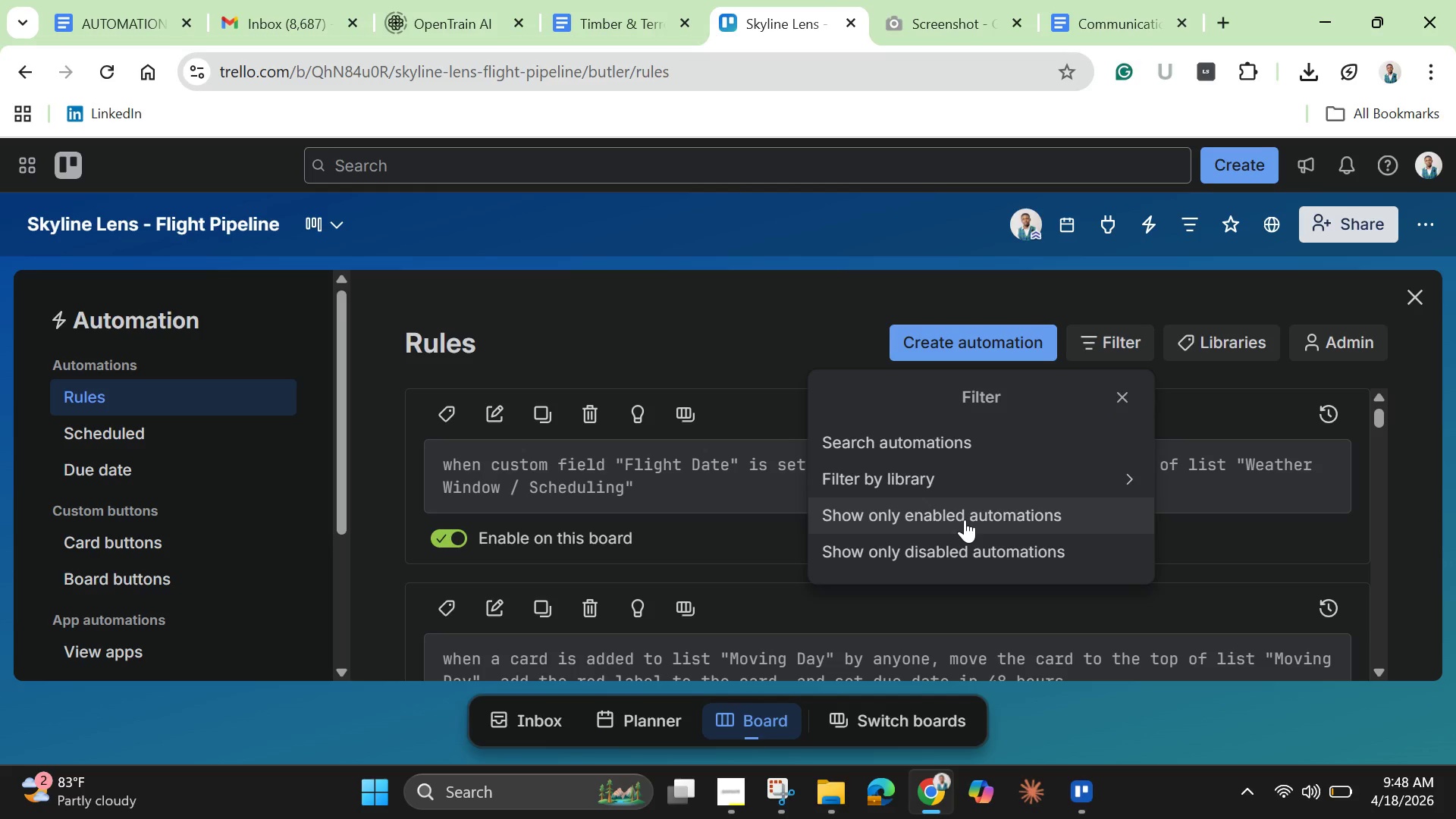 
left_click([965, 519])
 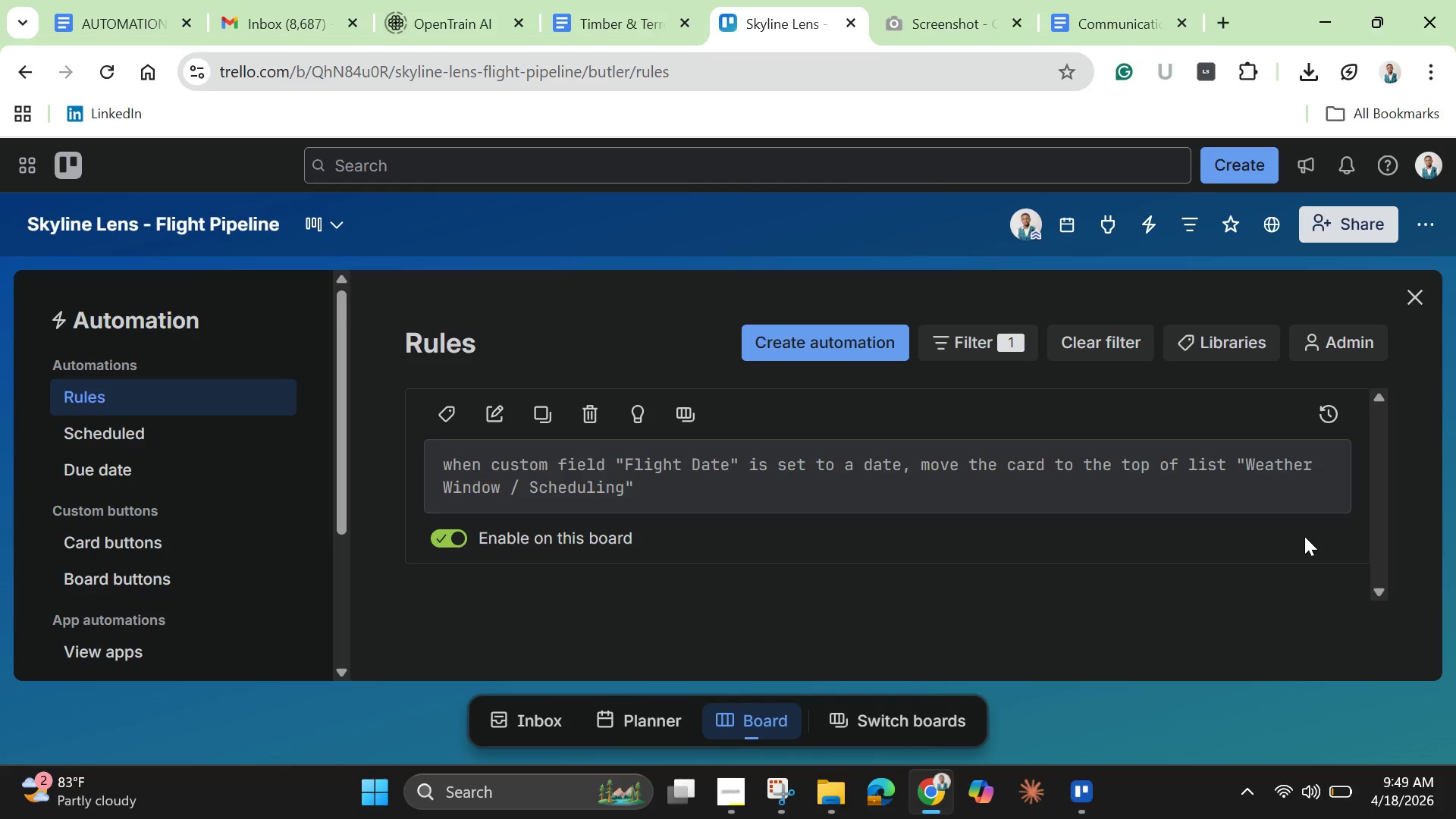 
wait(55.61)
 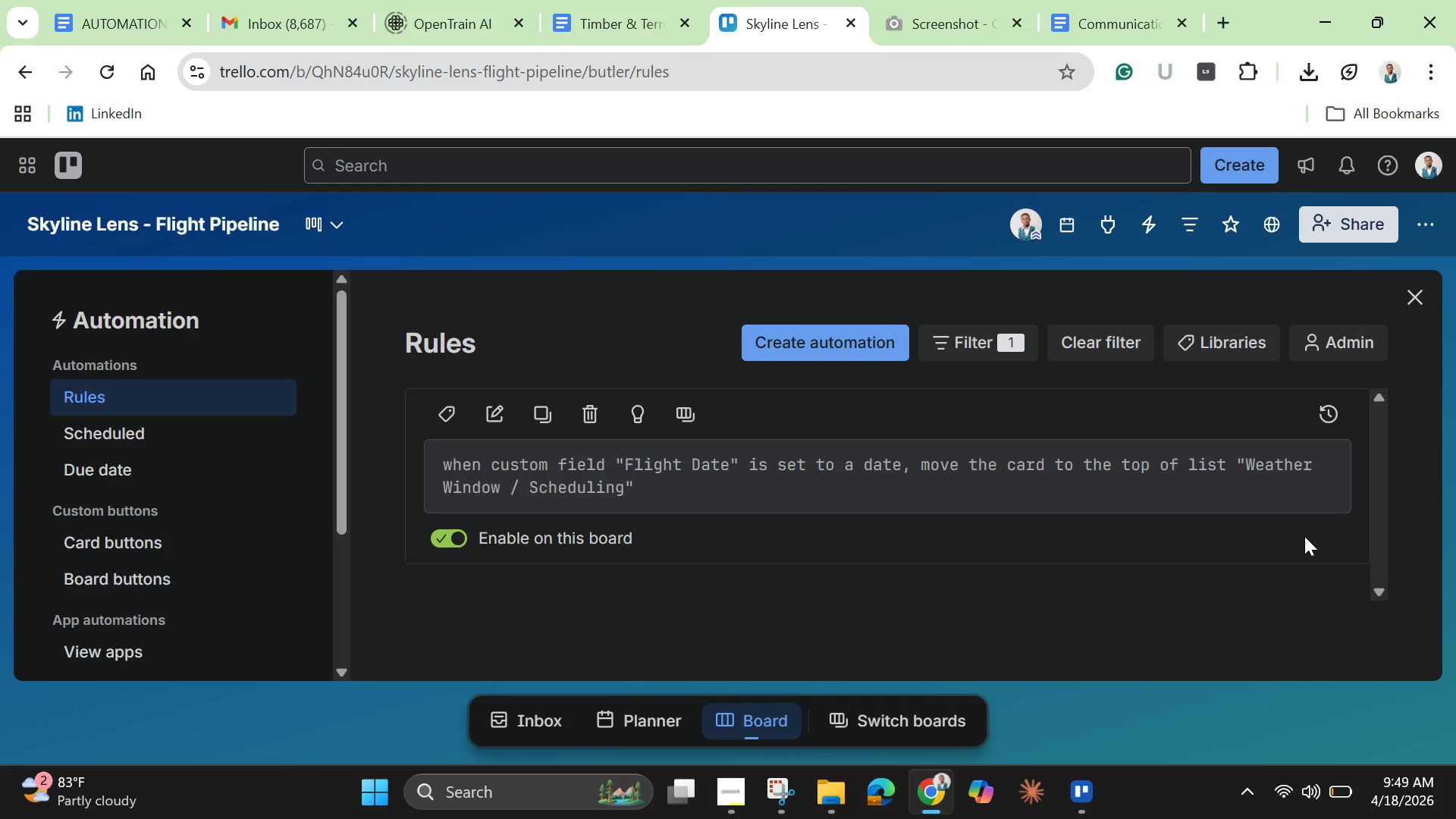 
left_click([1421, 287])
 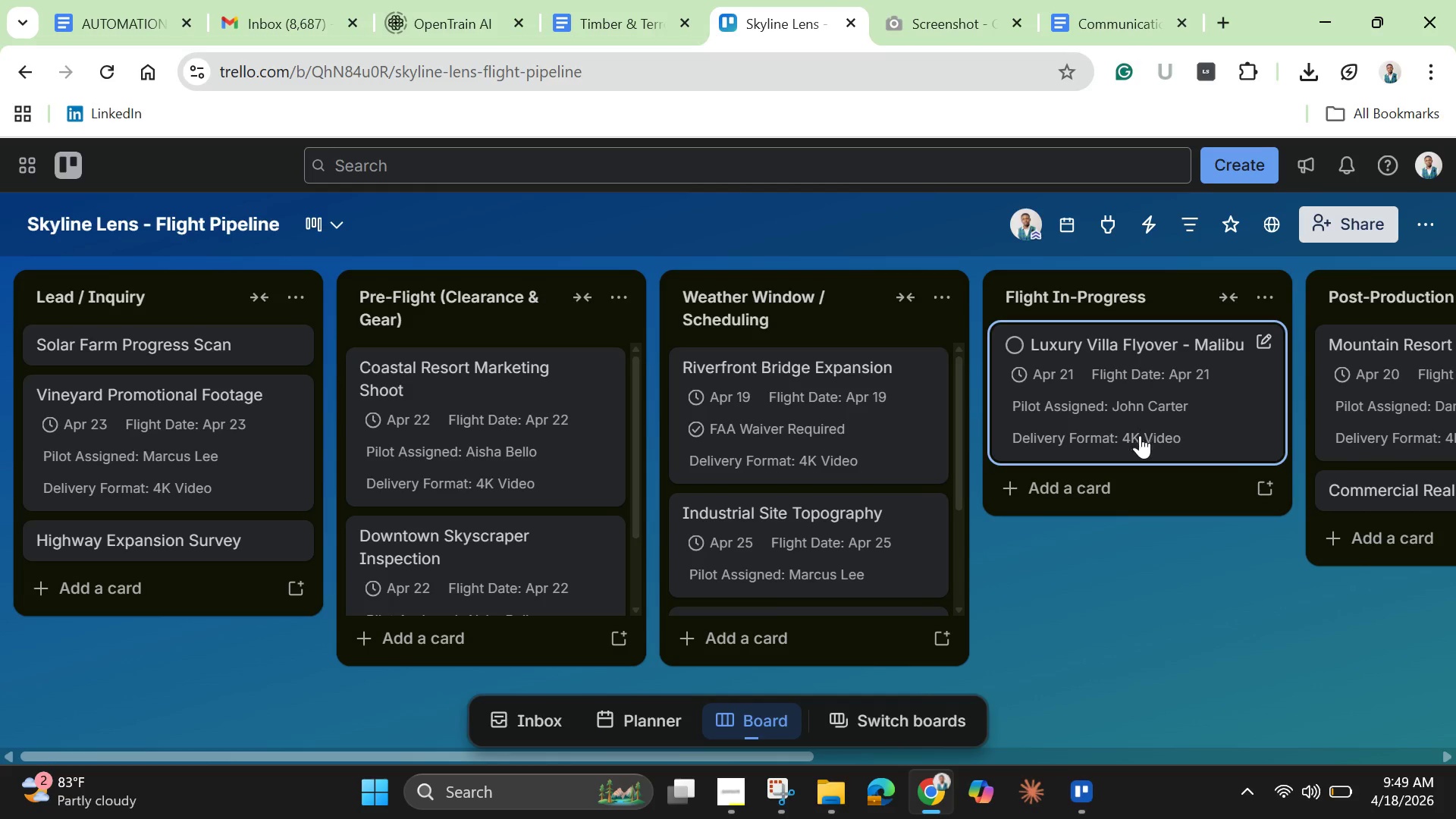 
wait(7.11)
 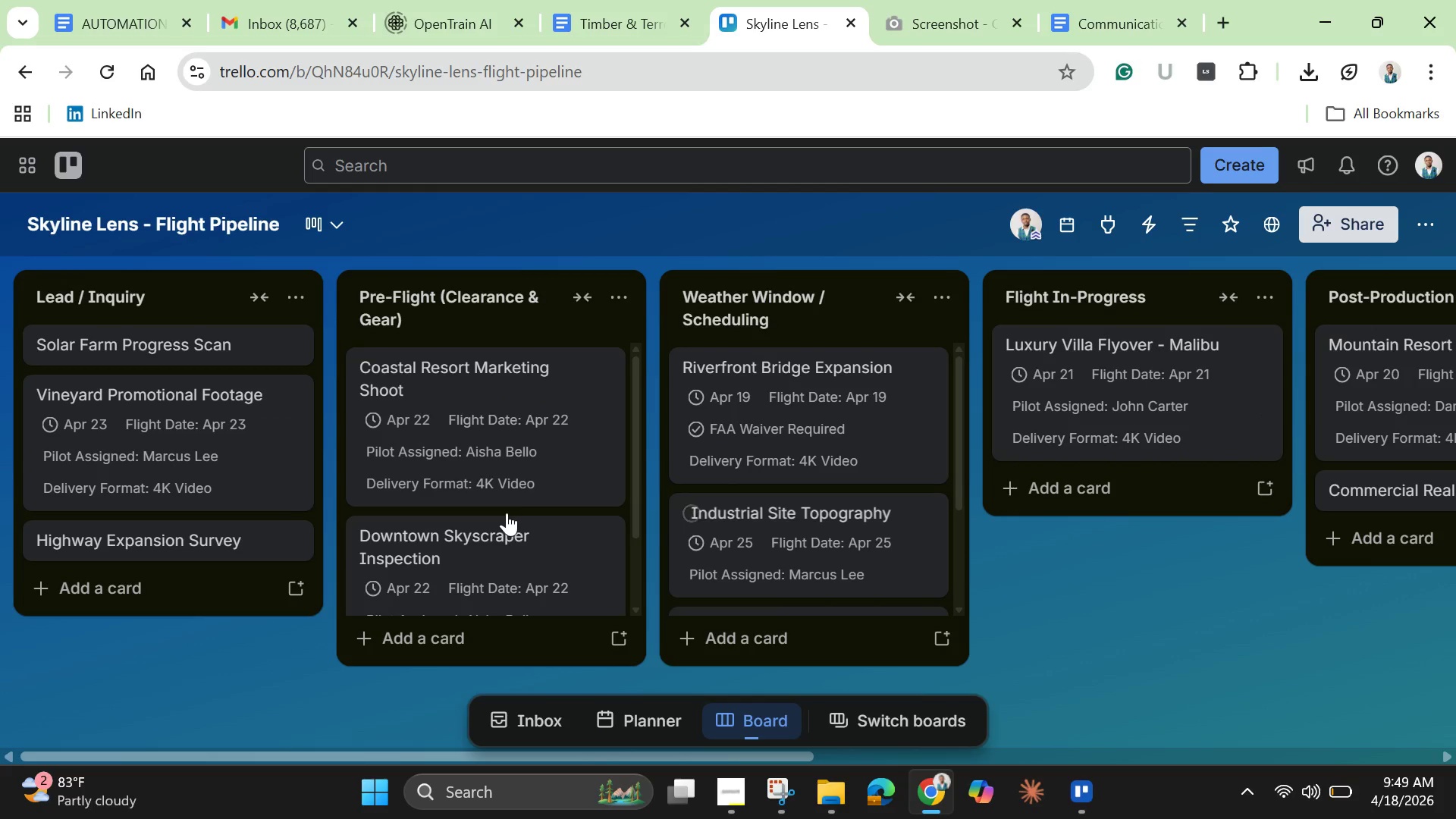 
left_click_drag(start_coordinate=[795, 761], to_coordinate=[1275, 732])
 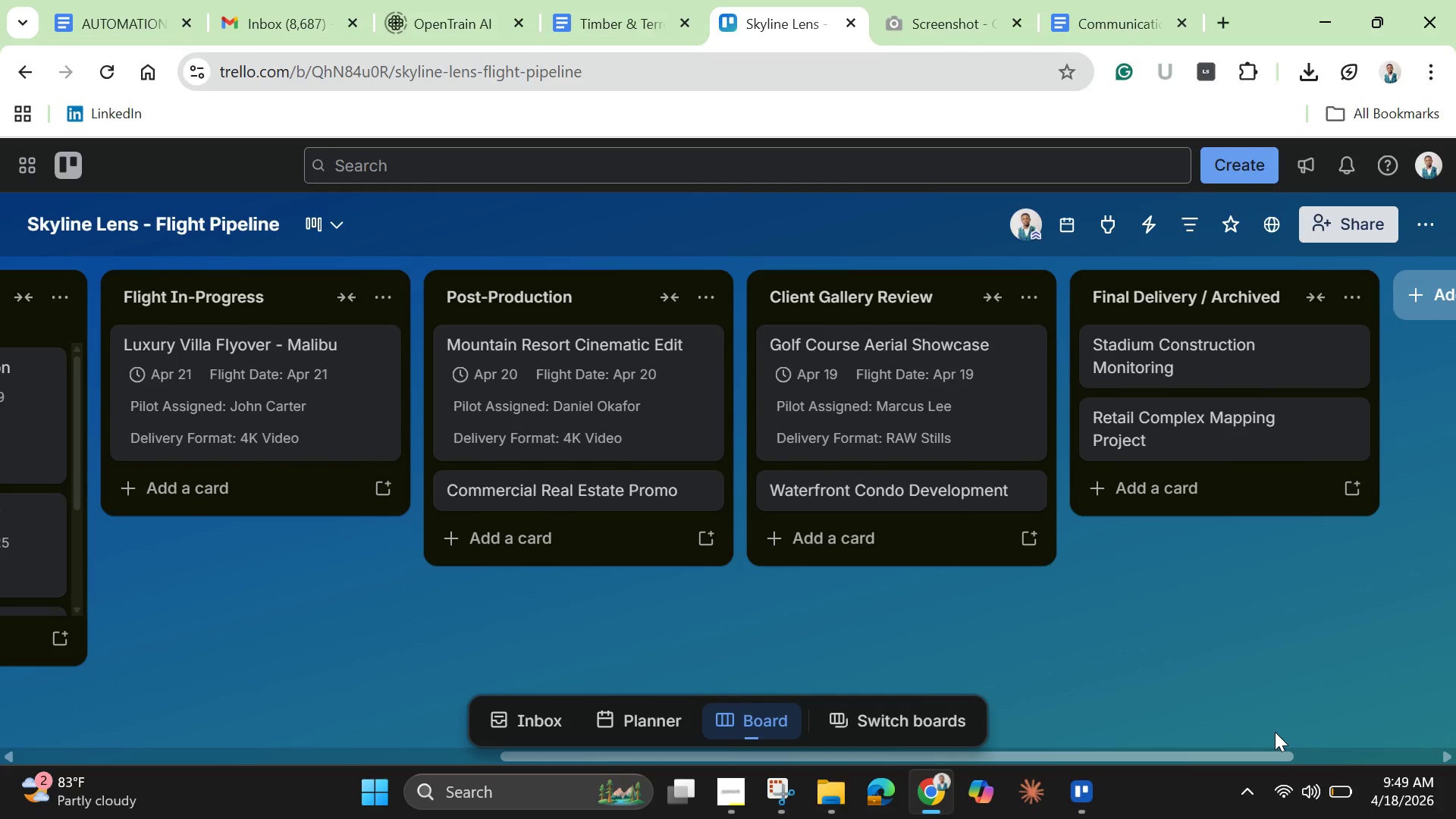 
wait(18.58)
 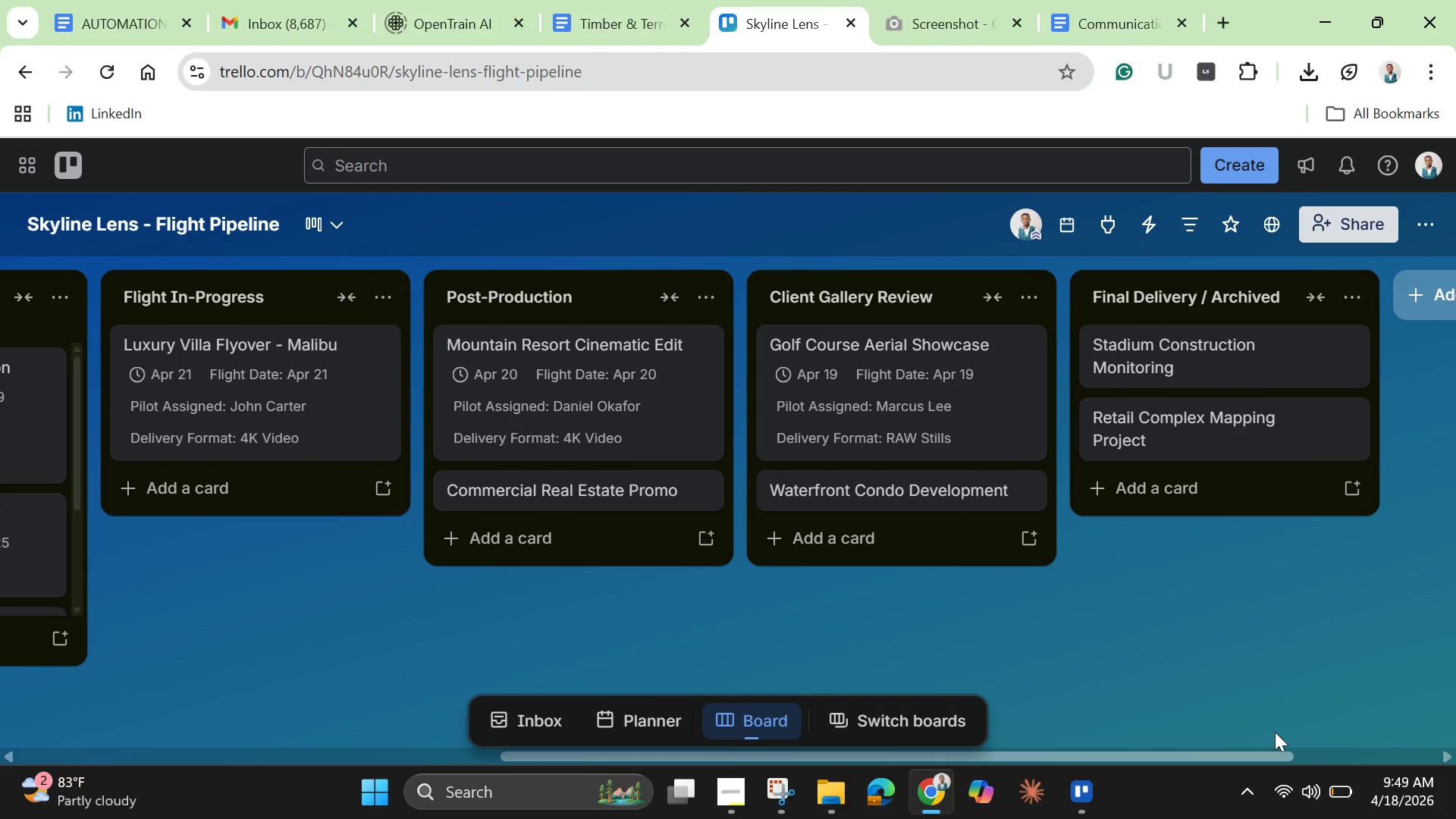 
left_click_drag(start_coordinate=[912, 755], to_coordinate=[305, 751])
 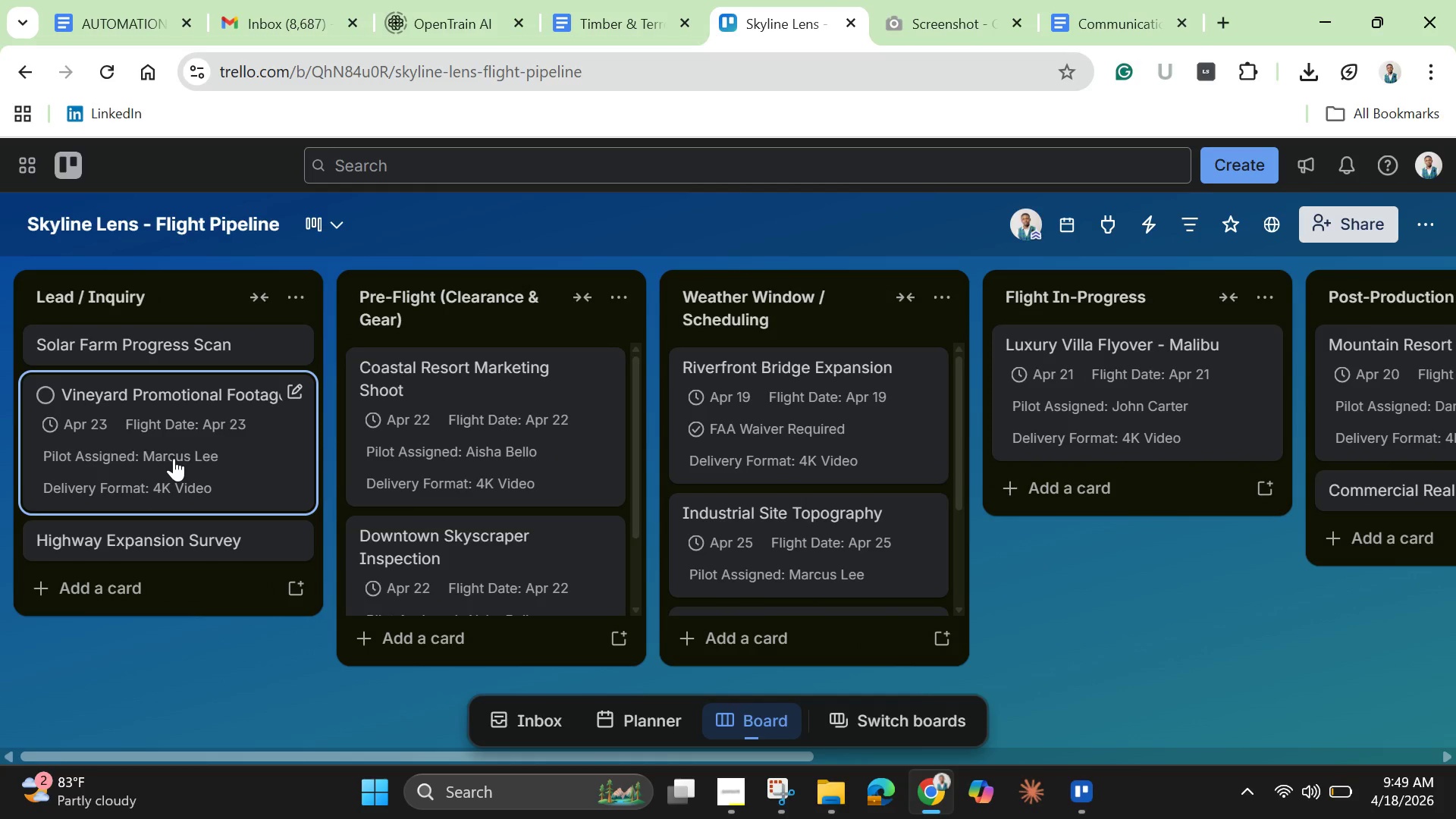 
left_click([174, 458])
 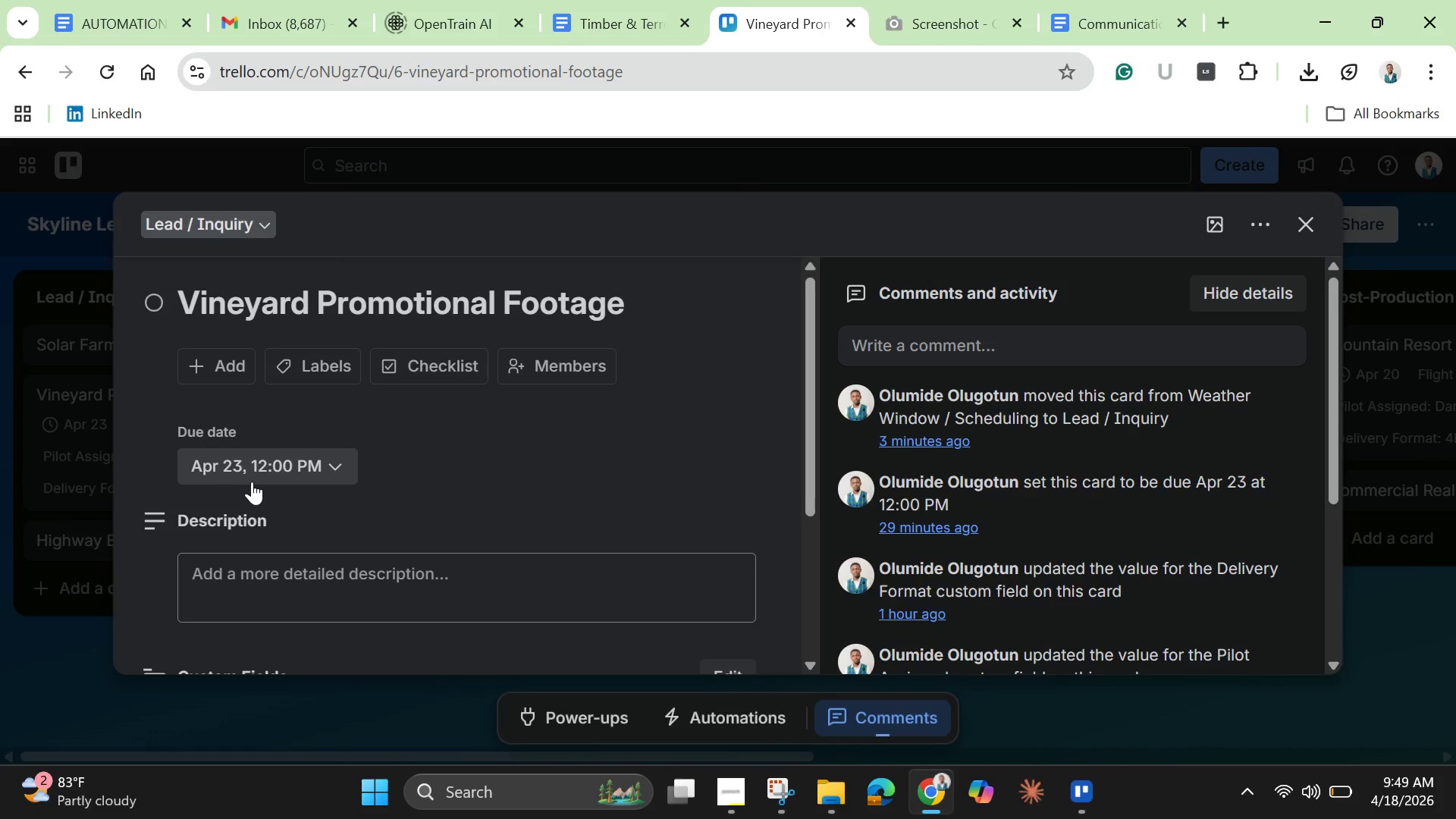 
scroll: coordinate [252, 482], scroll_direction: down, amount: 4.0
 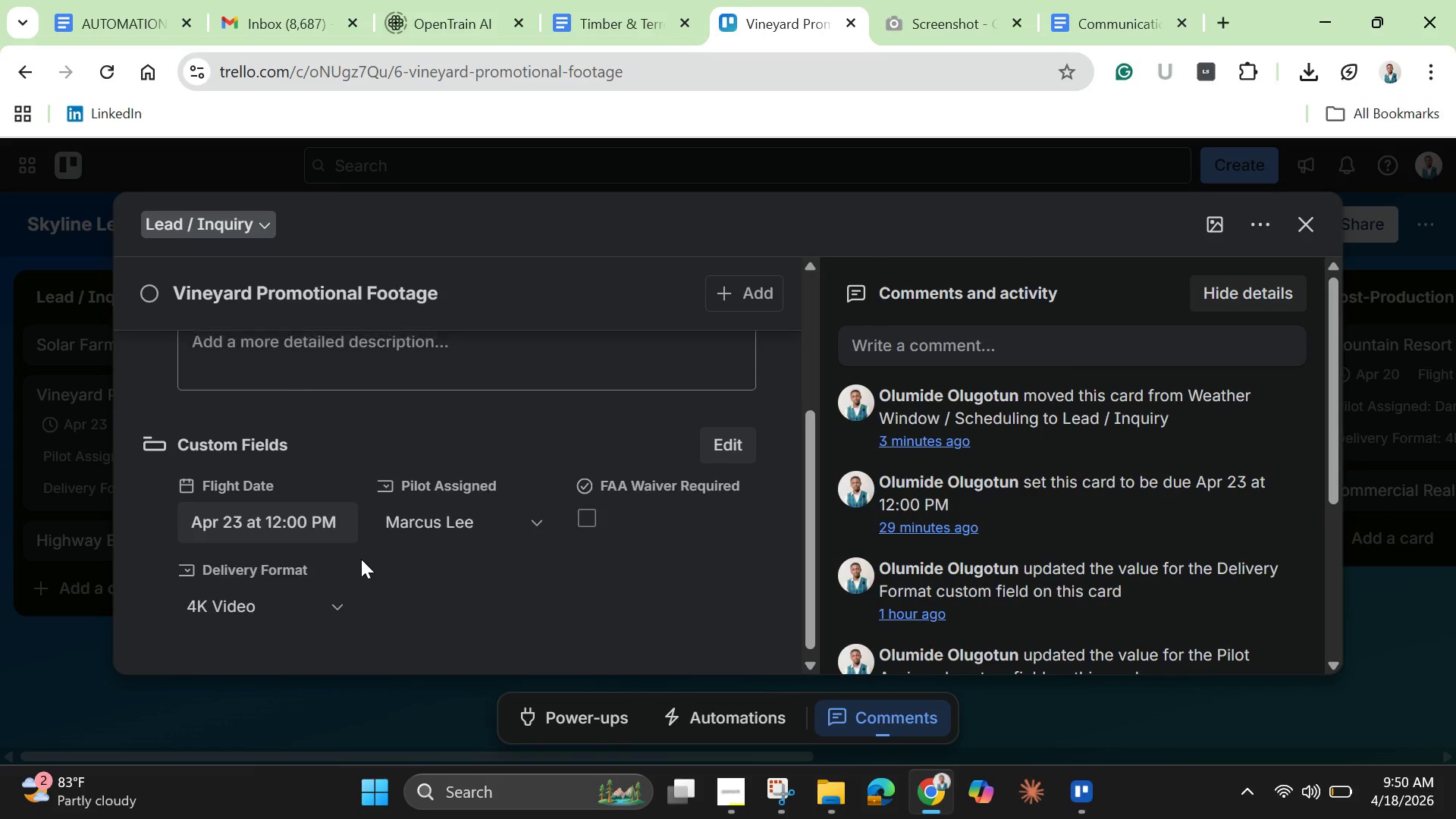 
scroll: coordinate [361, 559], scroll_direction: up, amount: 4.0
 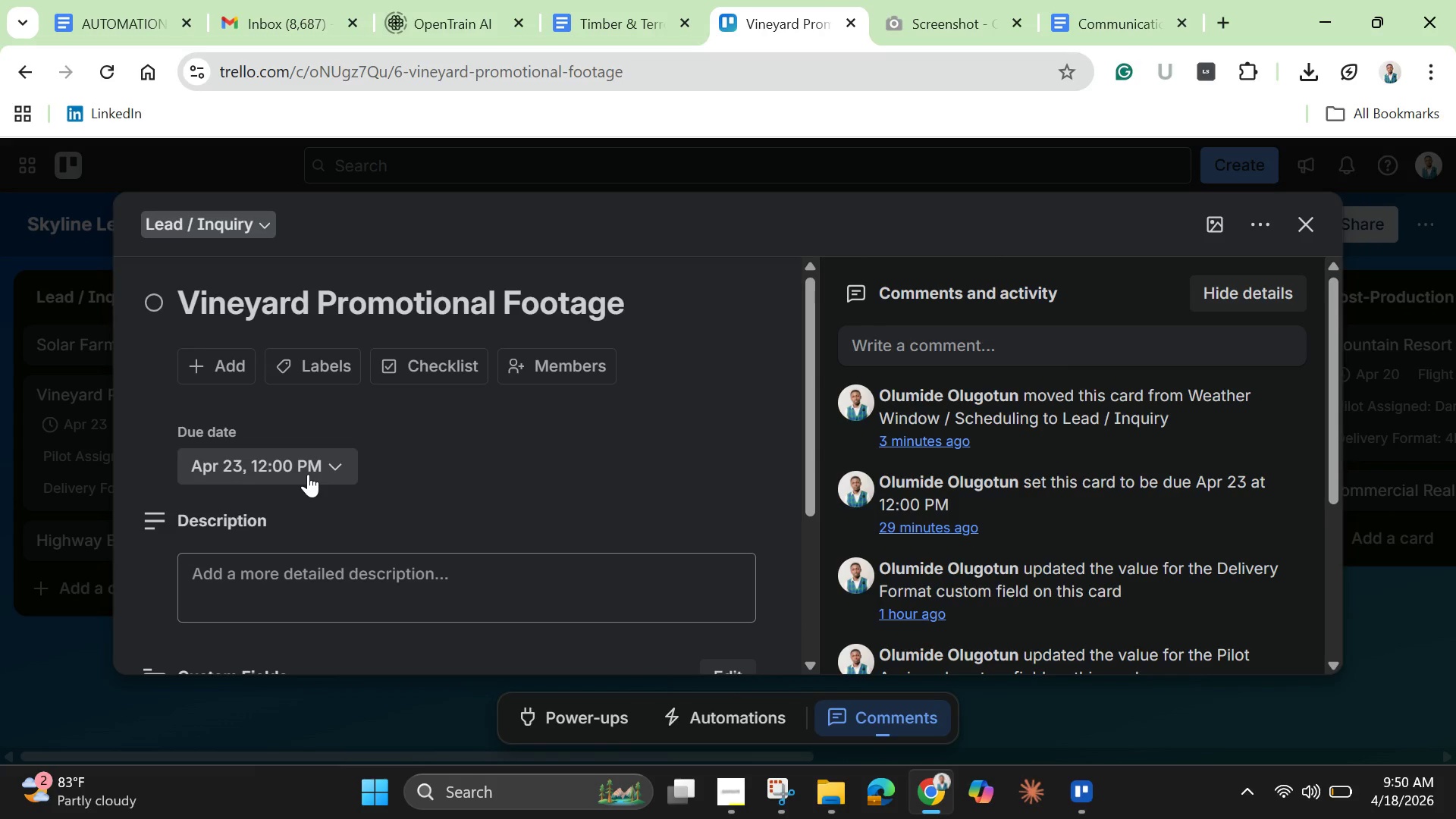 
left_click([306, 470])
 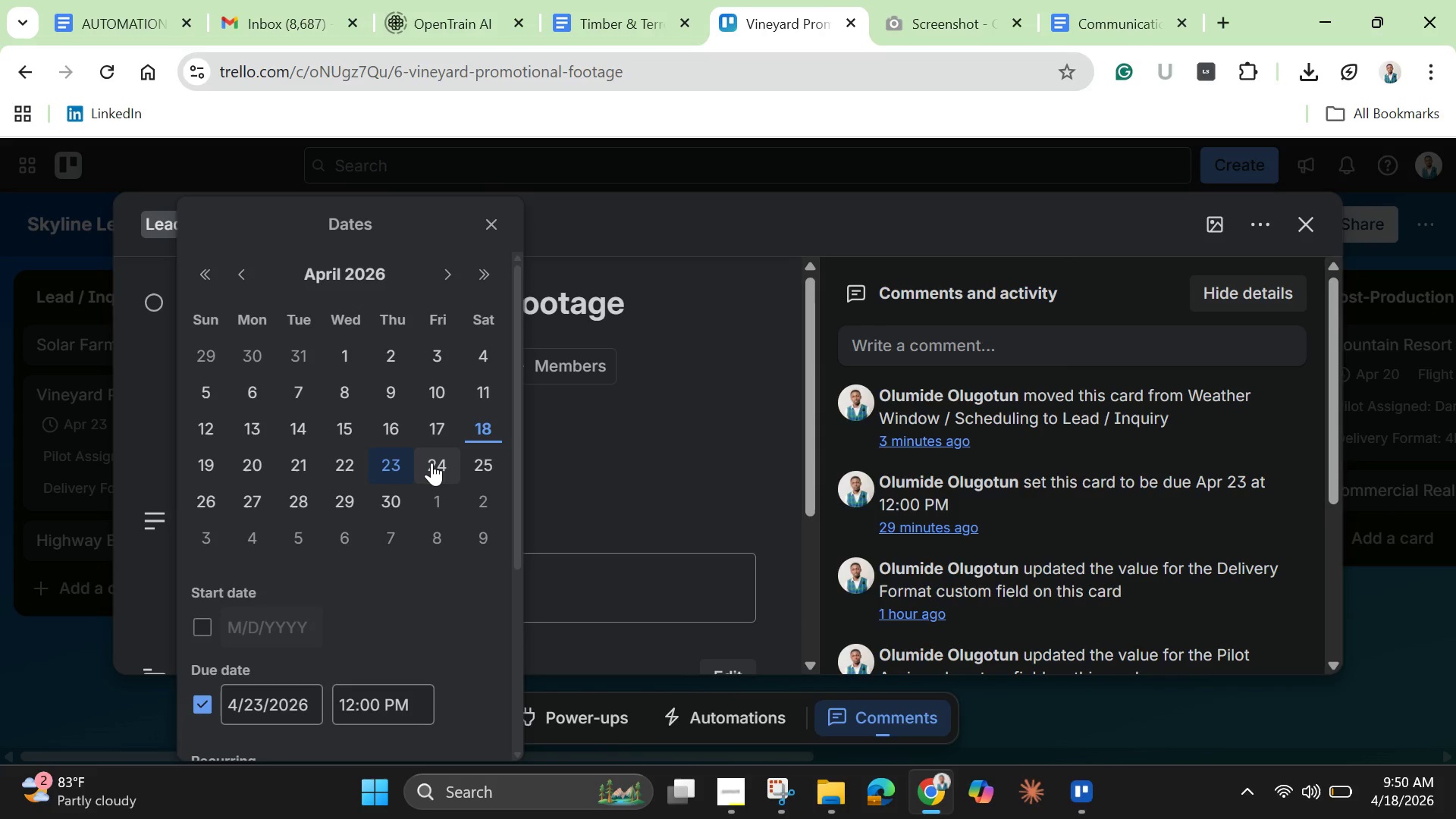 
left_click([431, 463])
 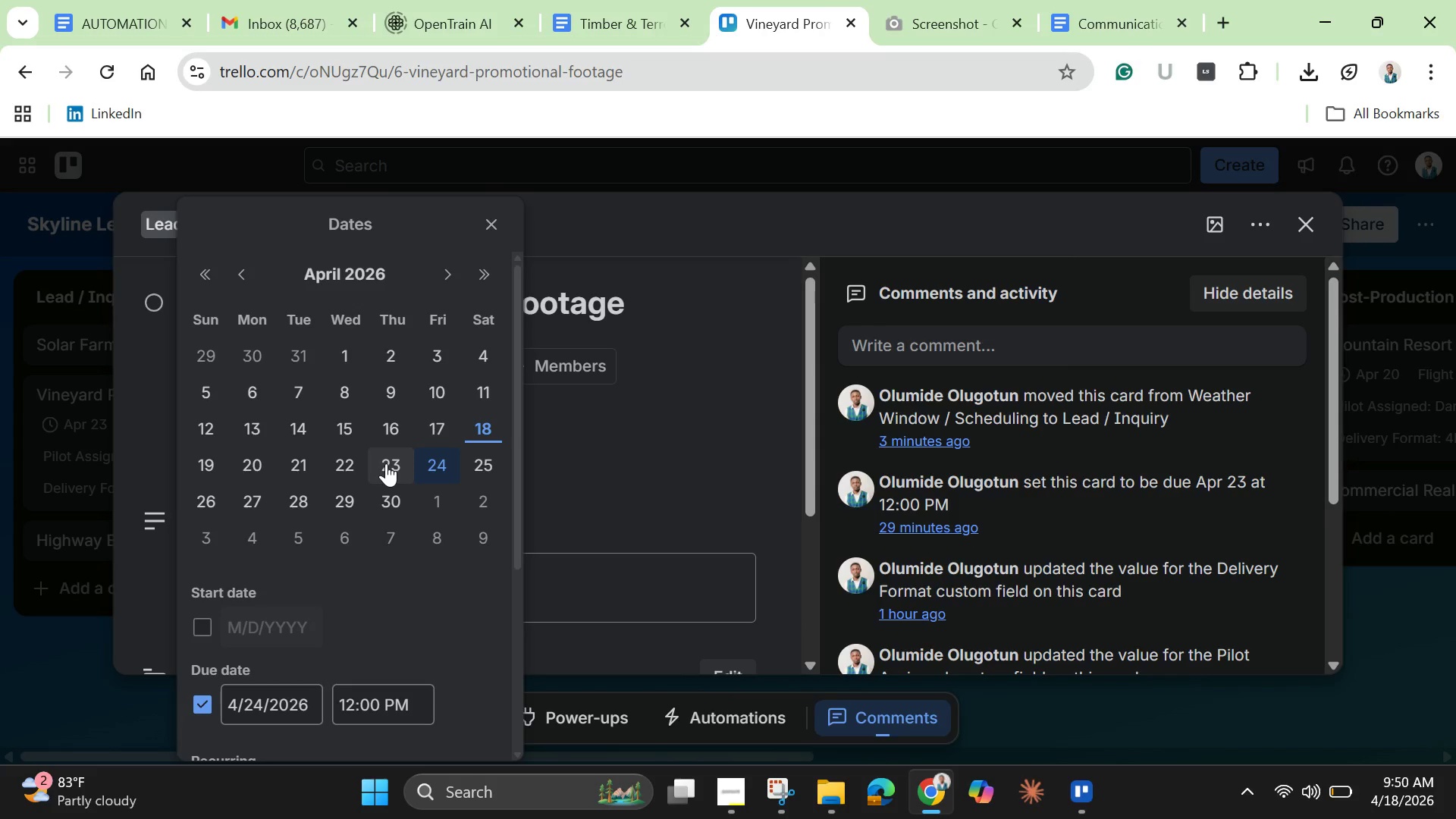 
left_click([386, 463])
 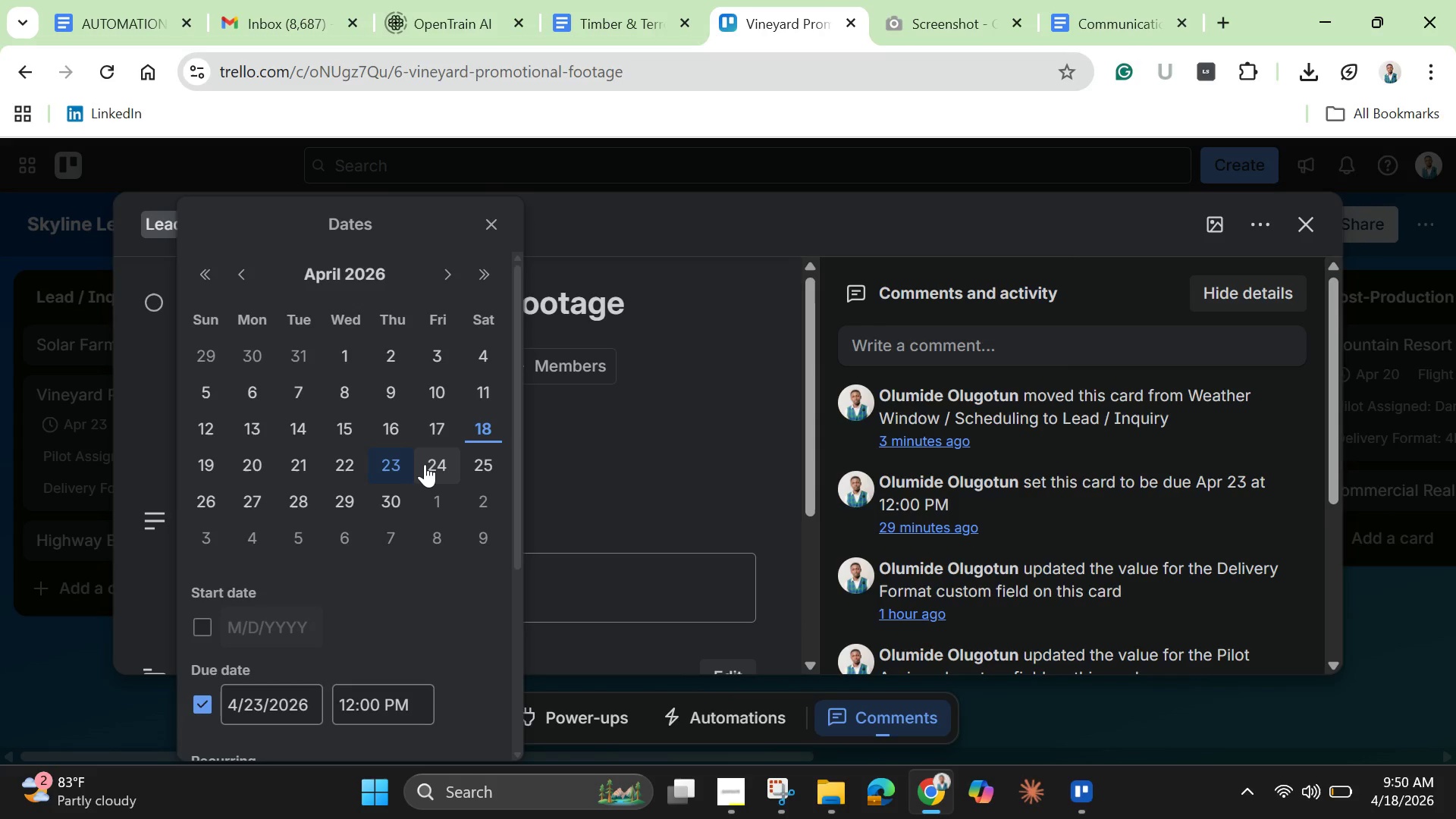 
left_click([426, 464])
 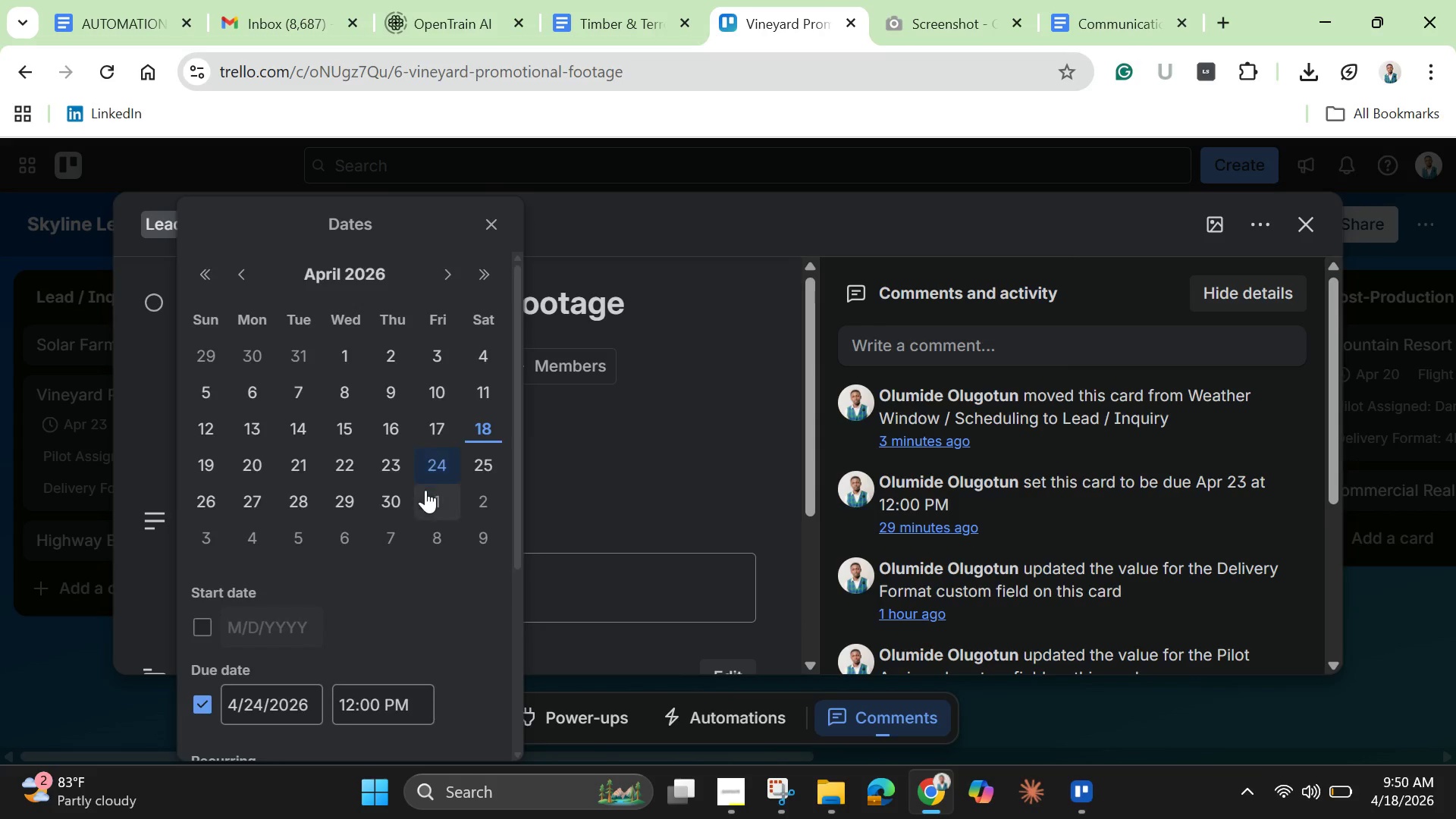 
scroll: coordinate [393, 568], scroll_direction: down, amount: 8.0
 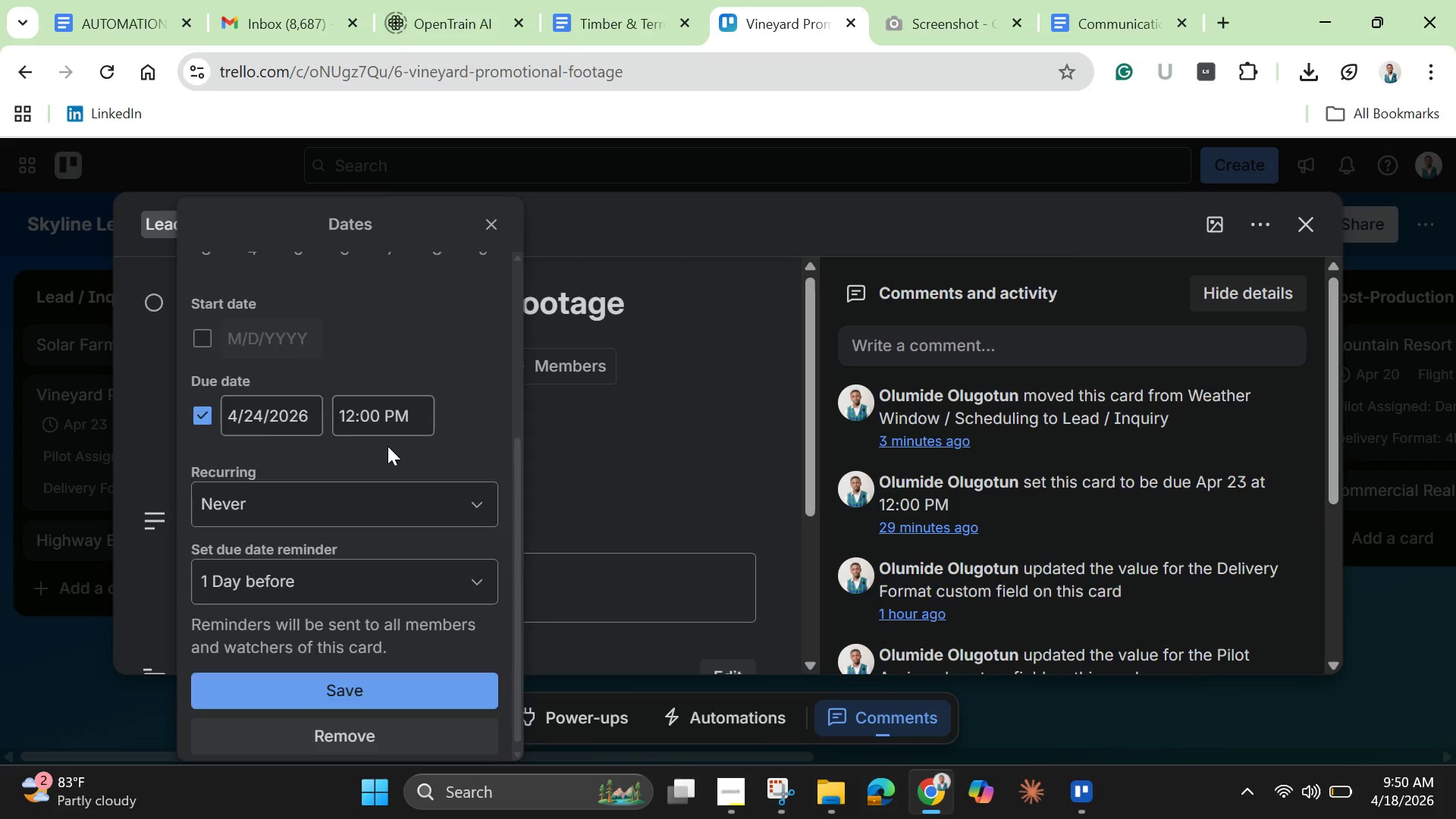 
scroll: coordinate [388, 446], scroll_direction: up, amount: 3.0
 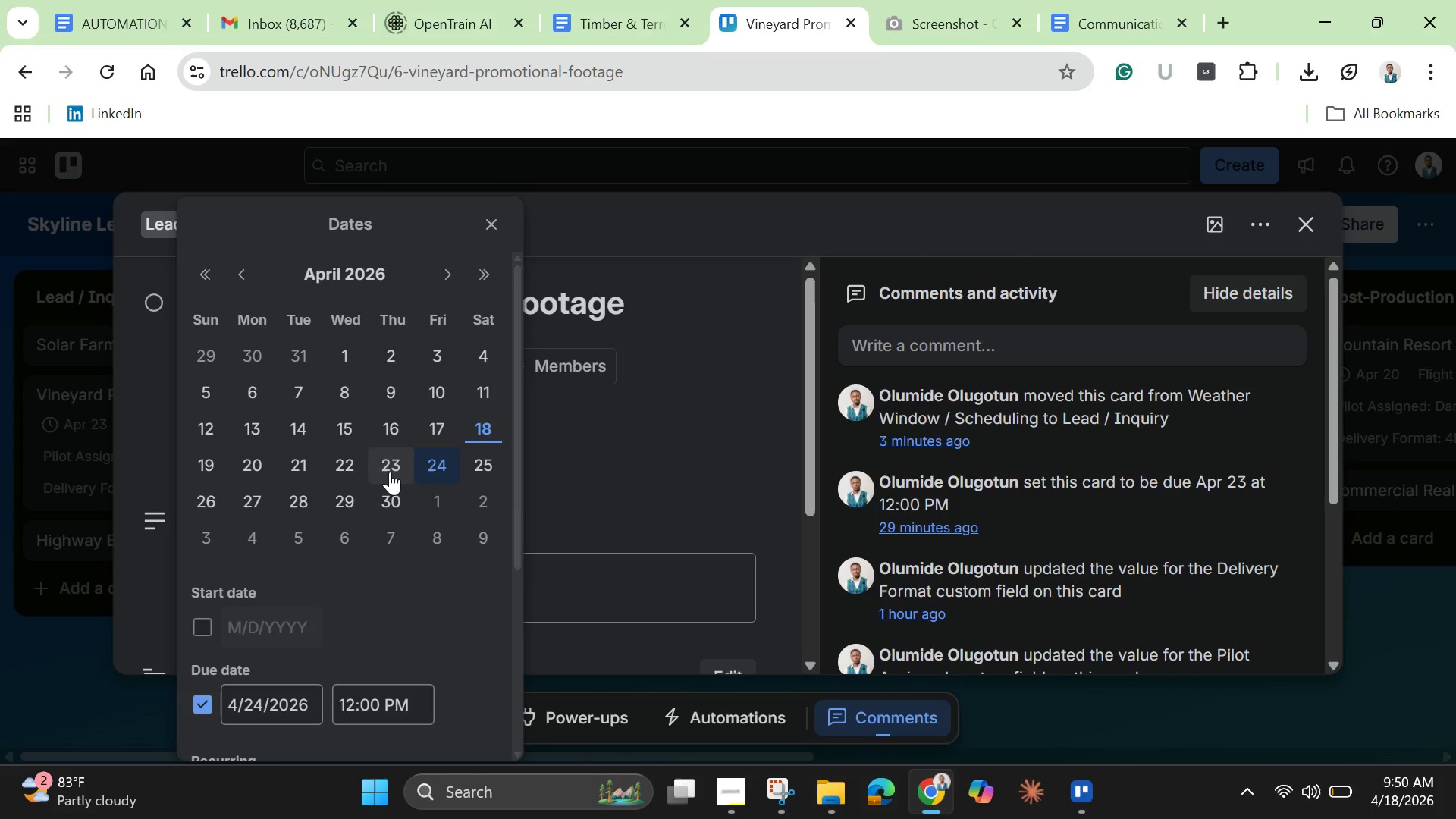 
left_click([390, 472])
 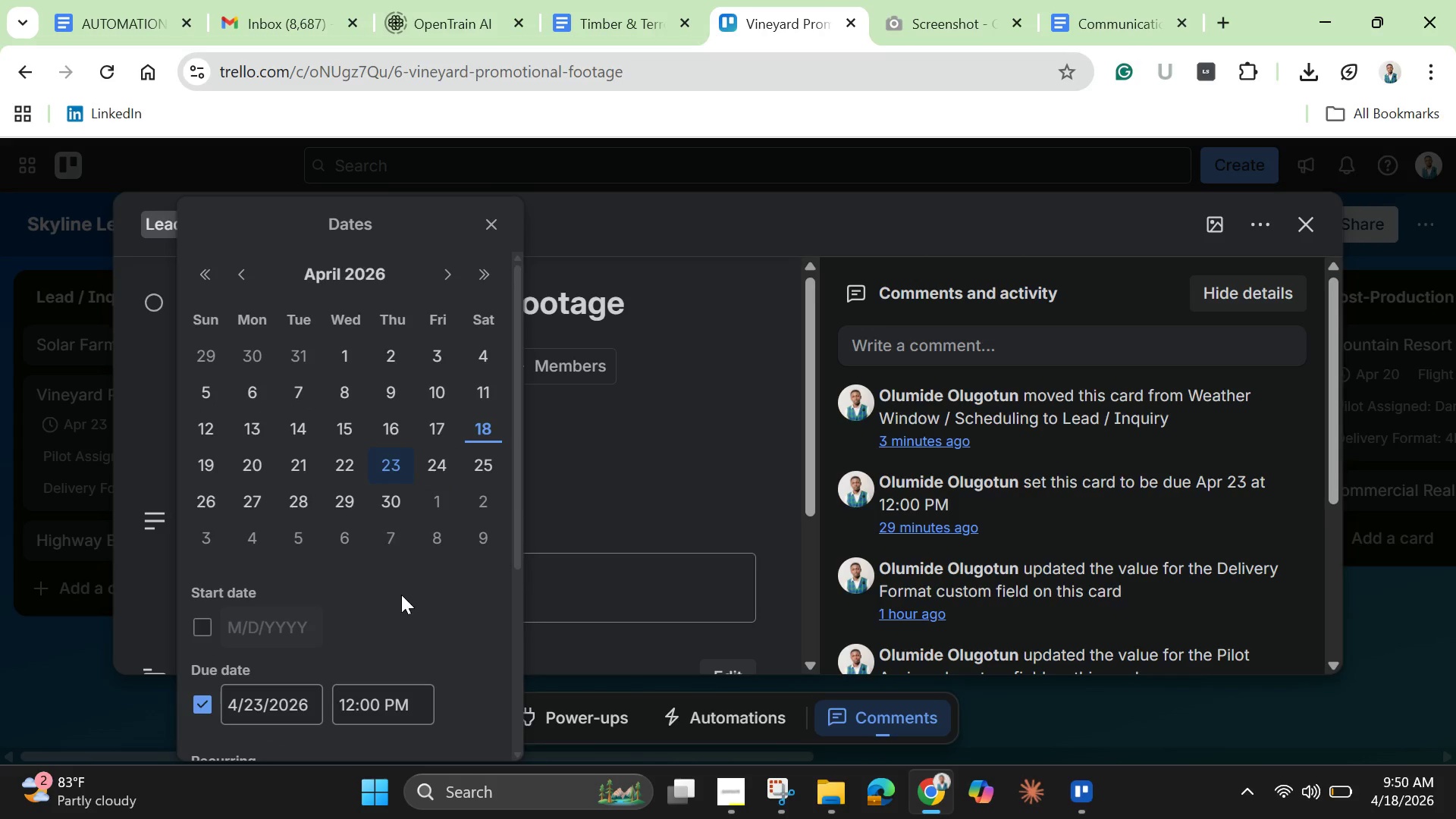 
scroll: coordinate [401, 607], scroll_direction: down, amount: 4.0
 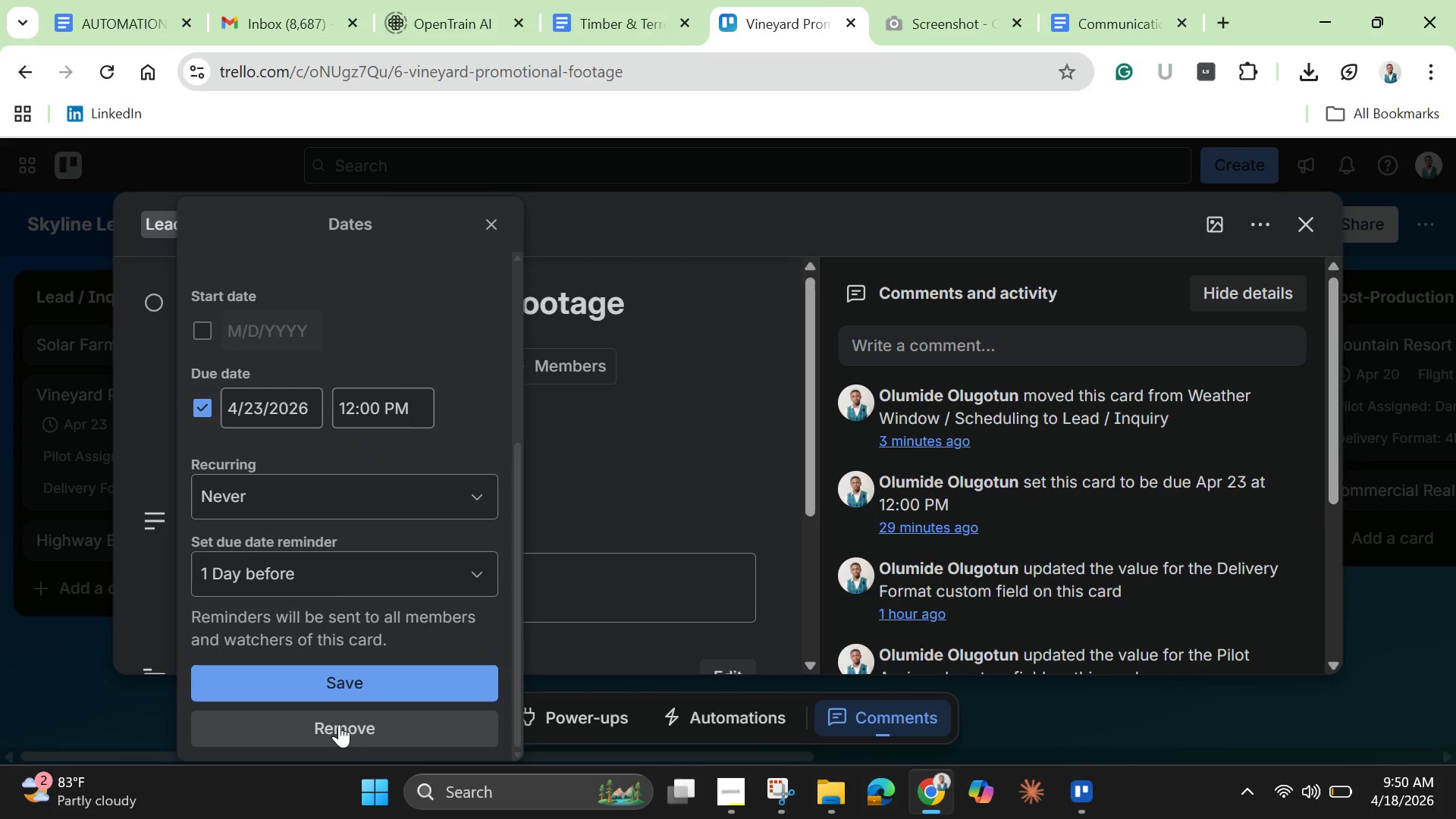 
left_click([339, 724])
 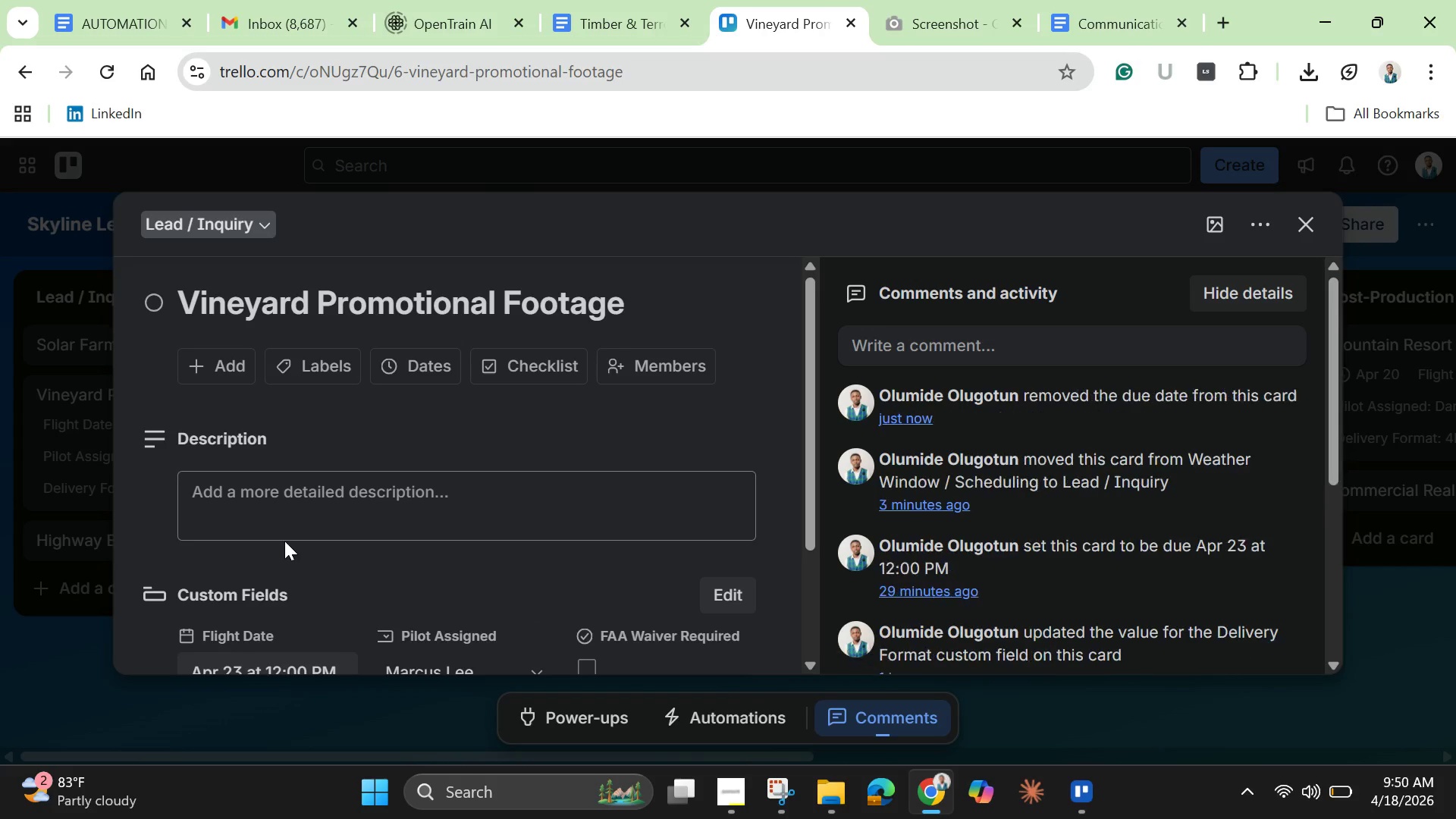 
scroll: coordinate [284, 541], scroll_direction: down, amount: 4.0
 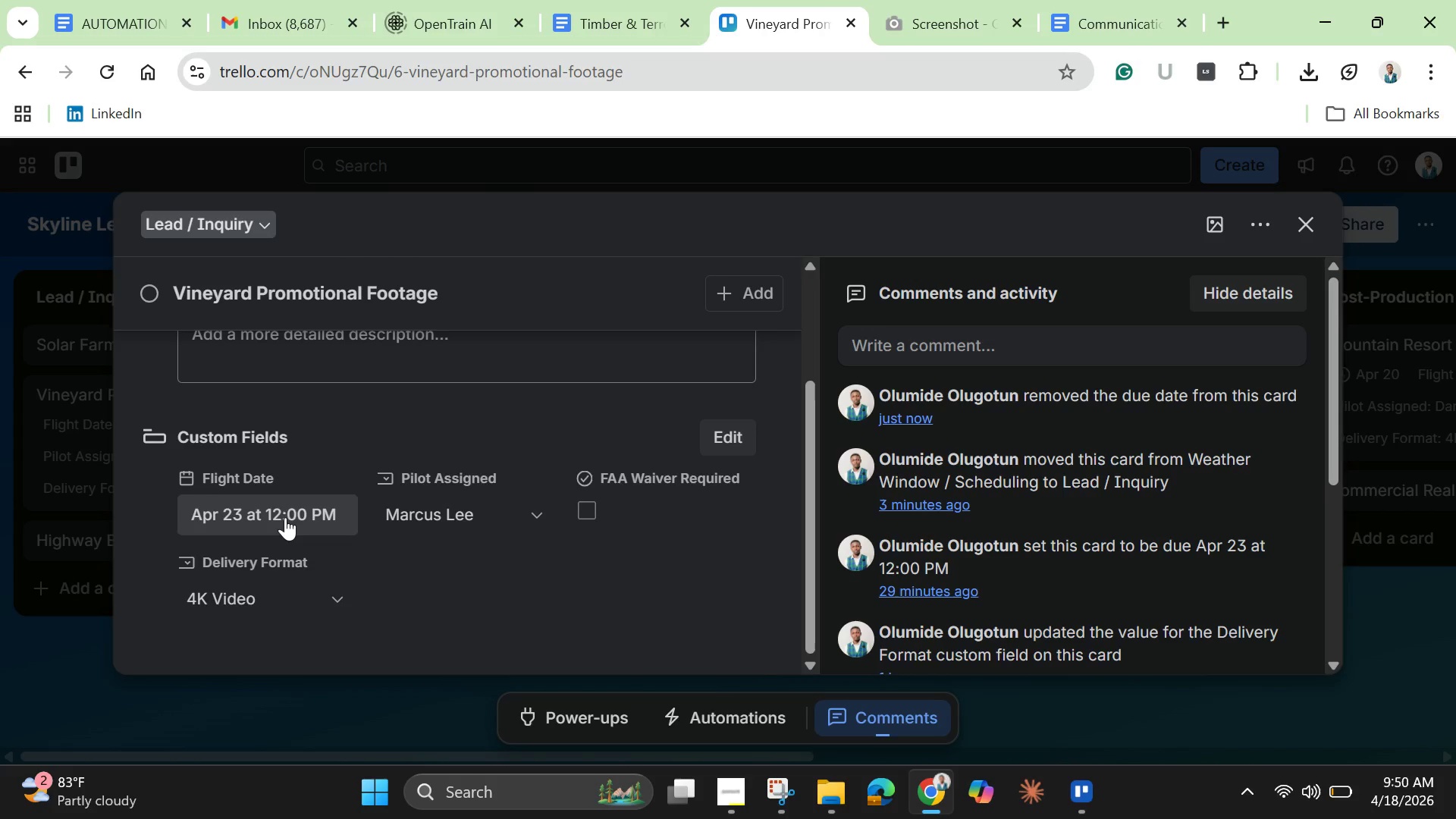 
left_click([285, 517])
 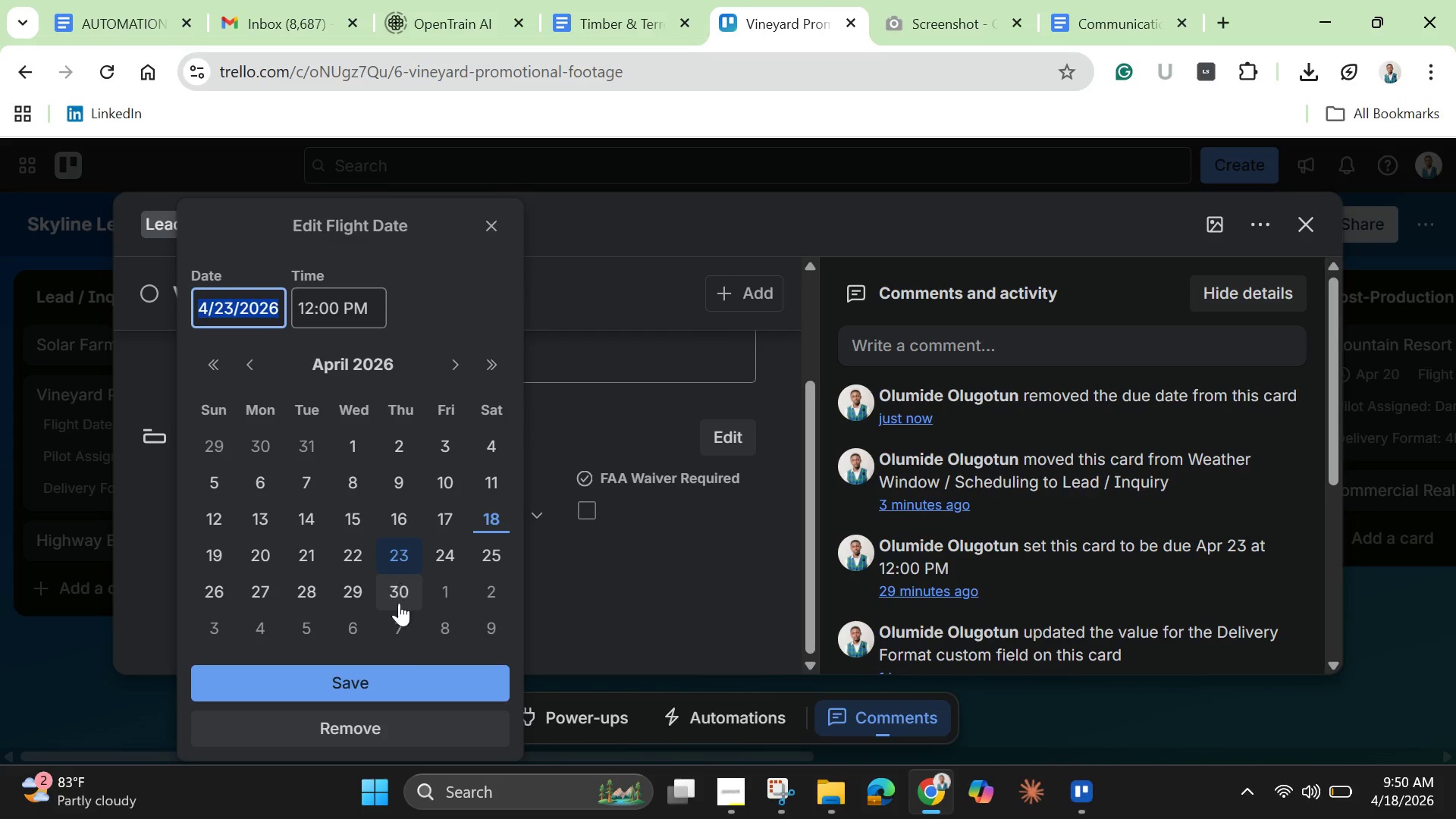 
left_click([377, 726])
 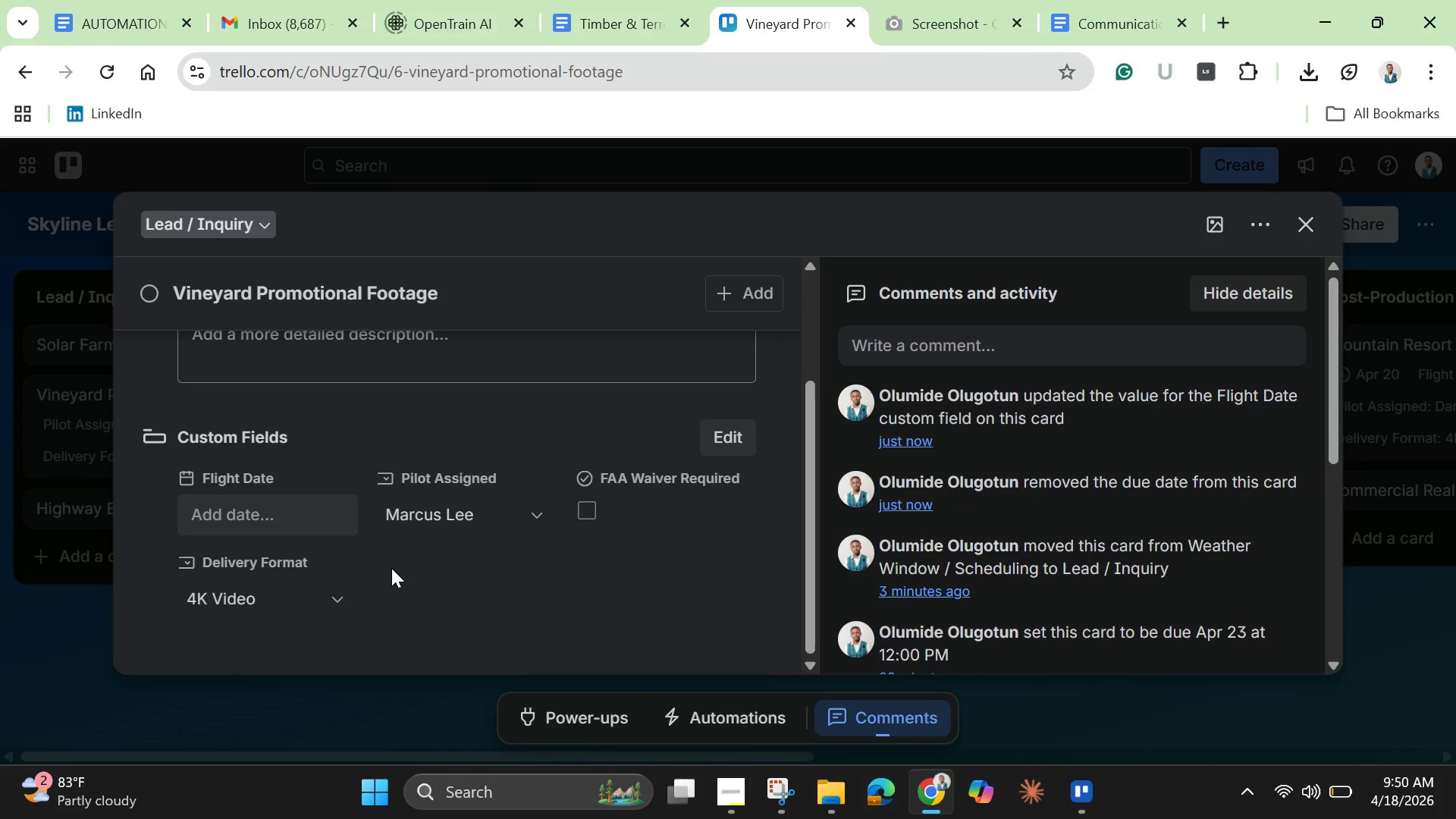 
scroll: coordinate [391, 566], scroll_direction: up, amount: 3.0
 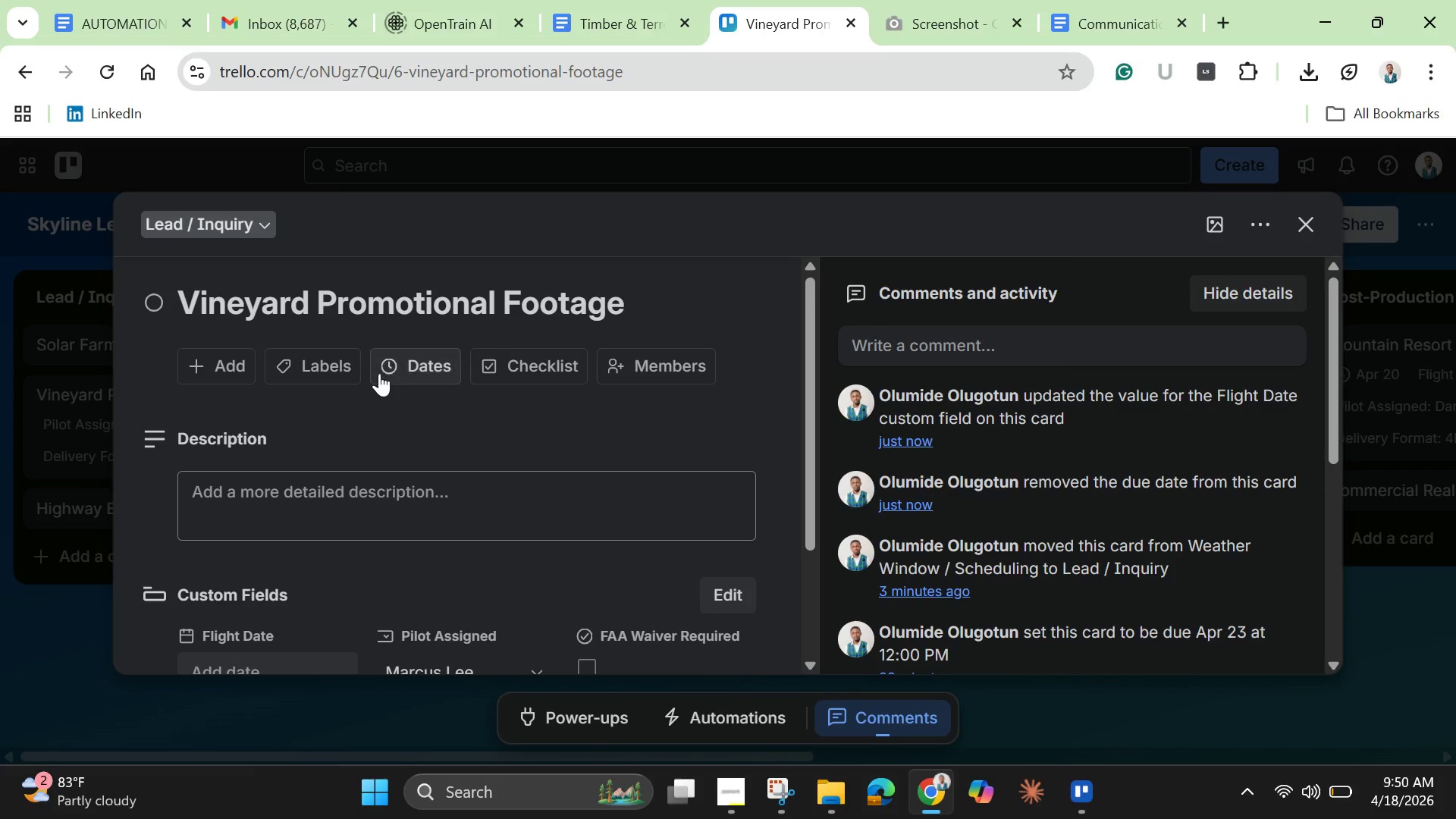 
mouse_move([407, 371])
 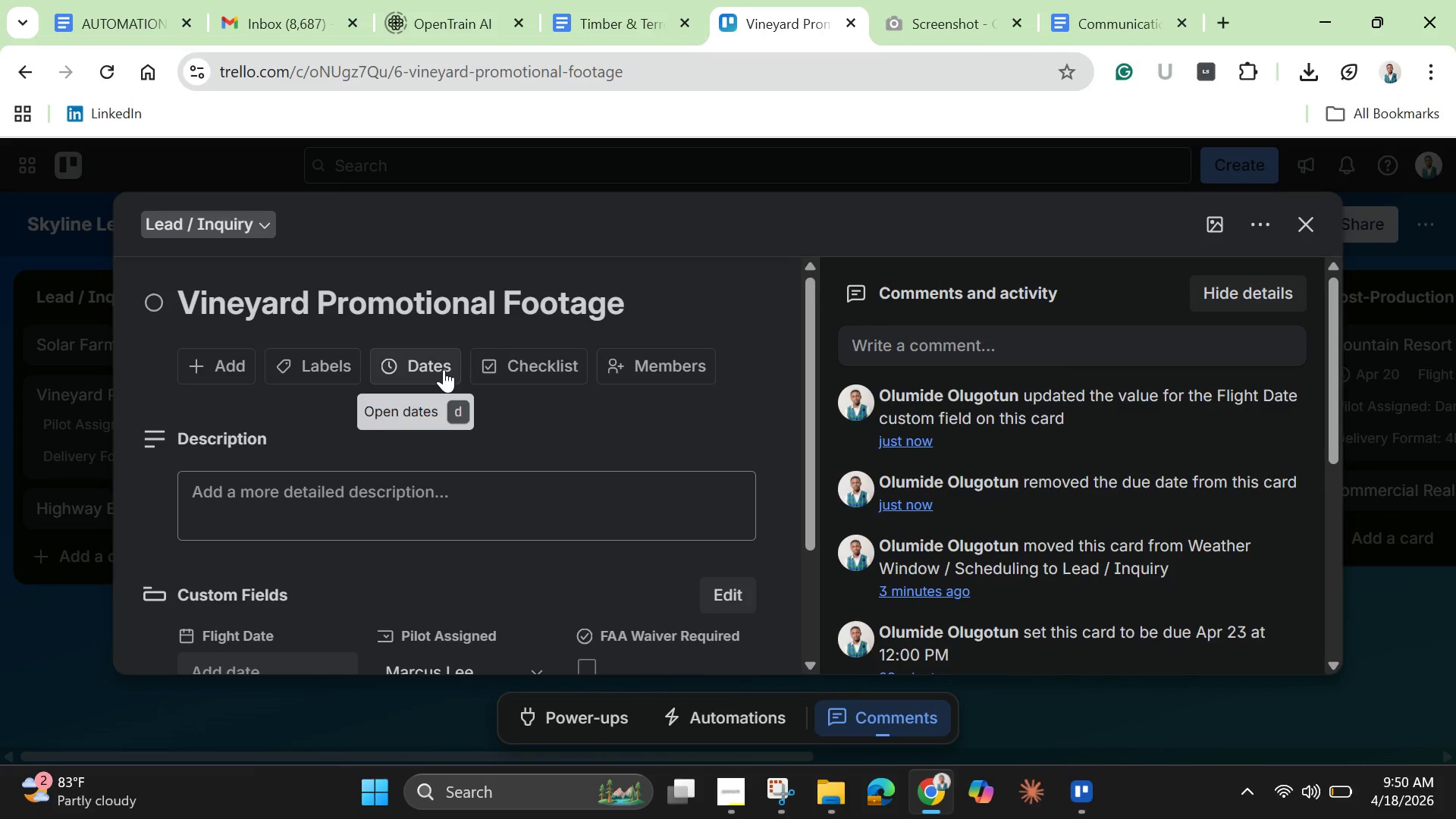 
left_click([444, 369])
 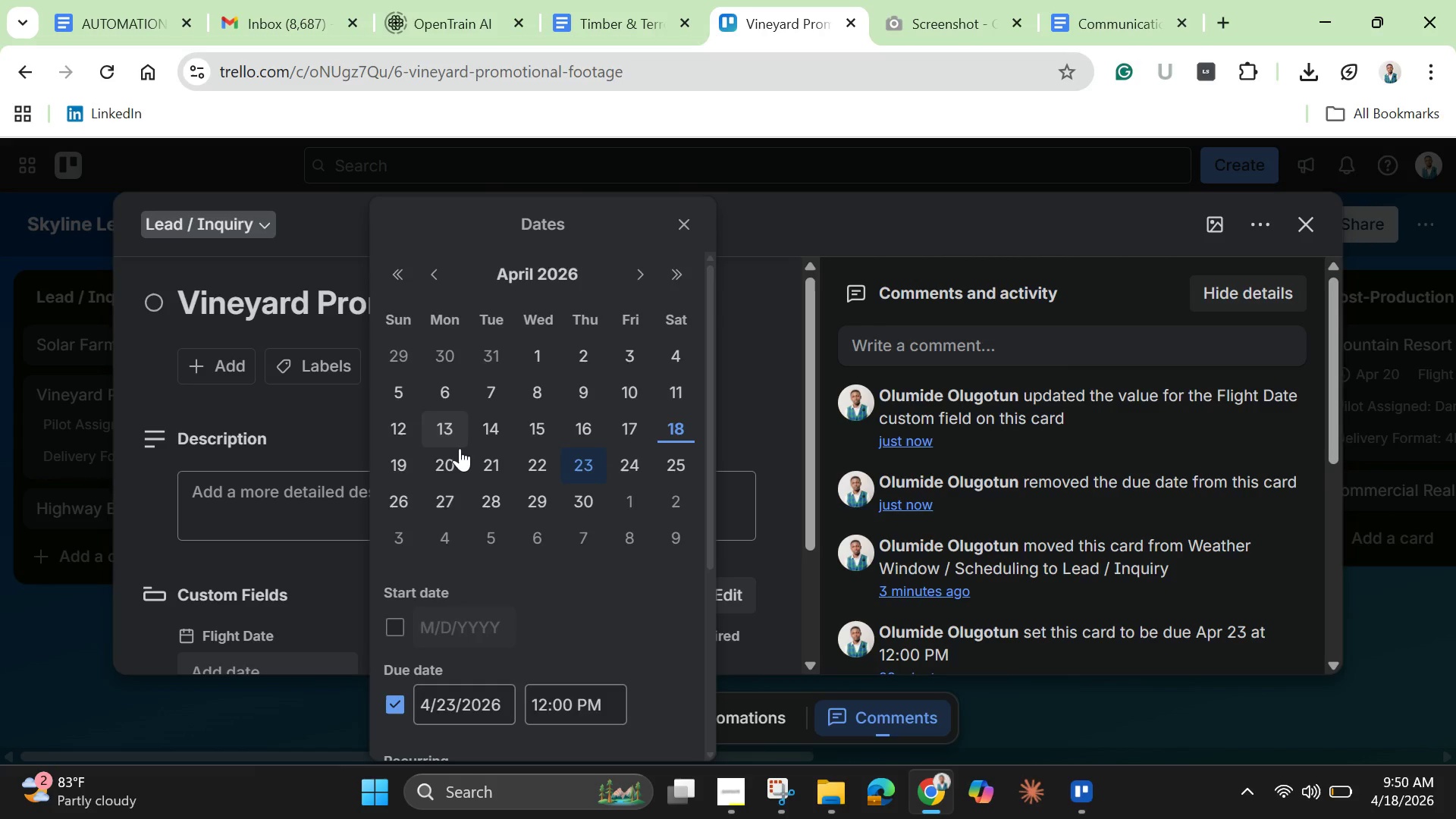 
scroll: coordinate [463, 451], scroll_direction: down, amount: 2.0
 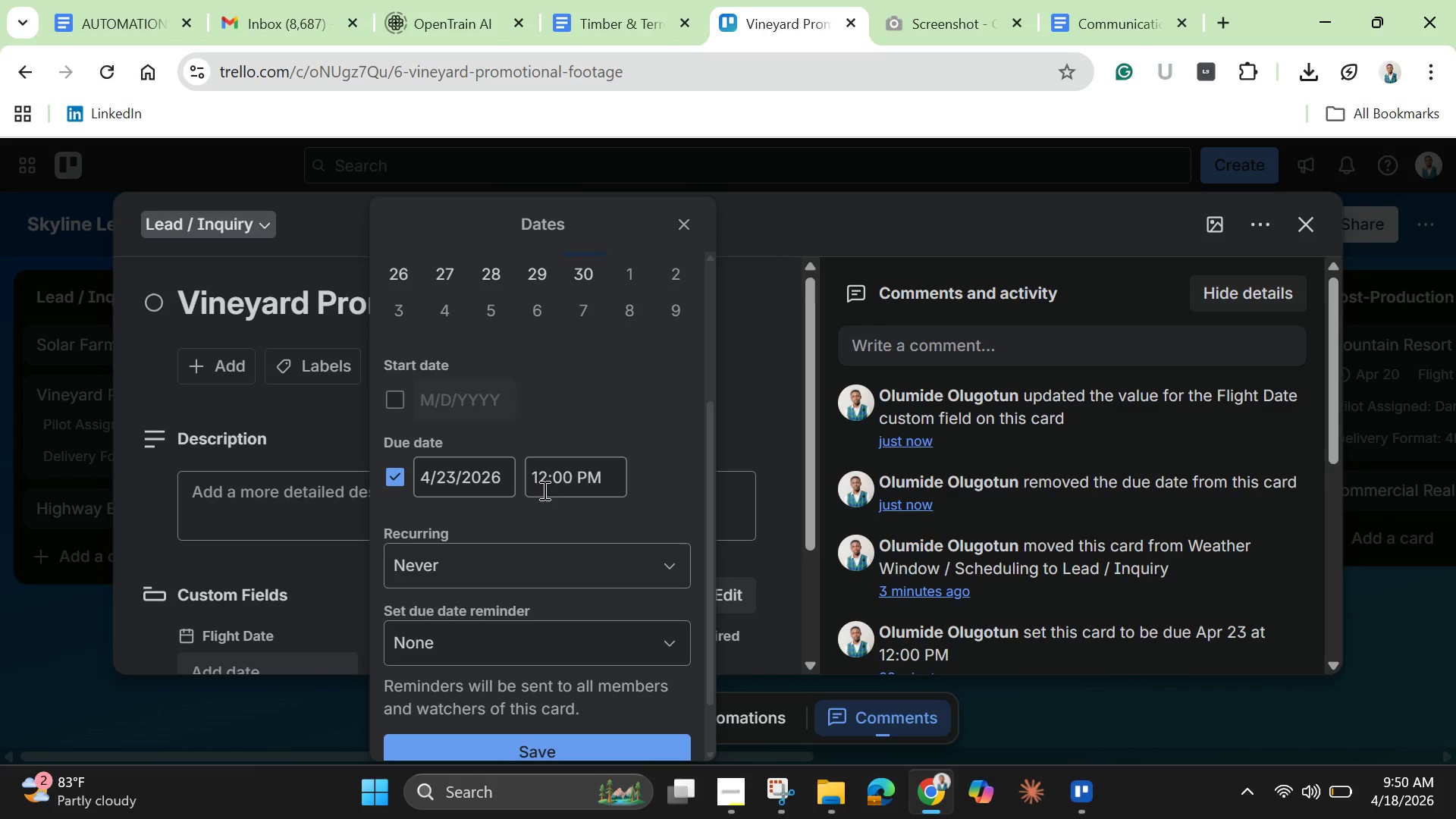 
scroll: coordinate [541, 464], scroll_direction: up, amount: 1.0
 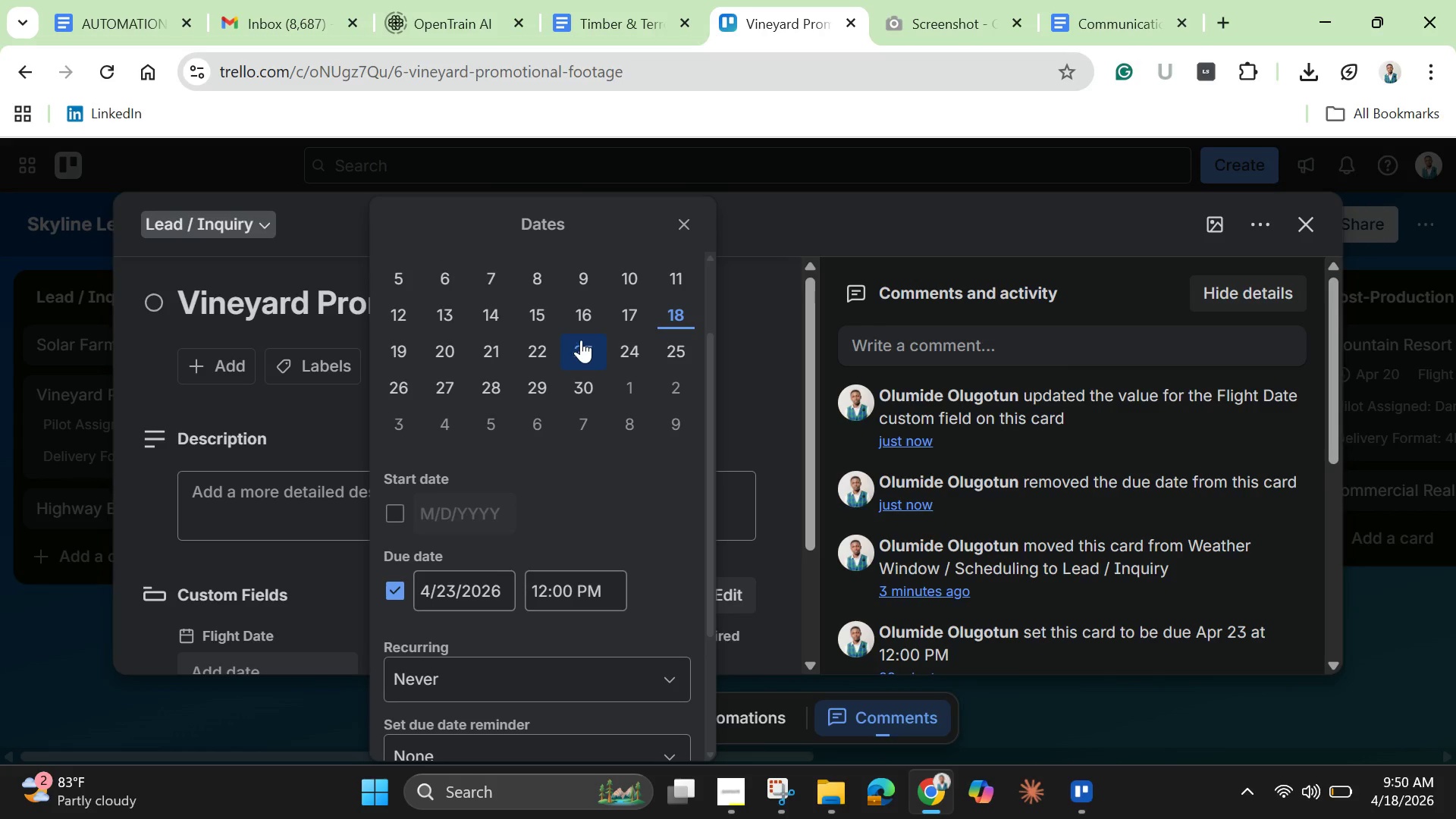 
left_click([581, 340])
 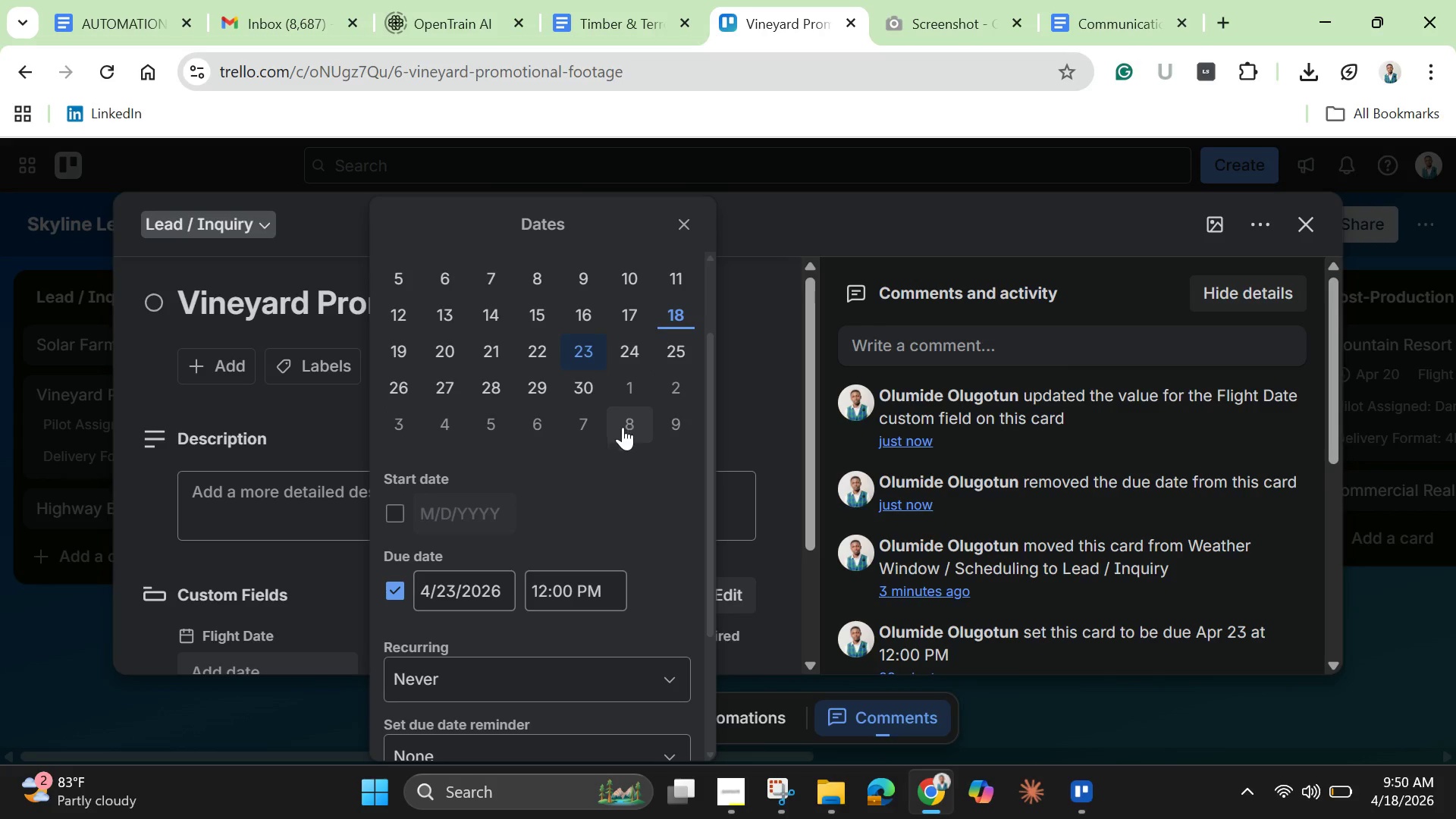 
scroll: coordinate [627, 457], scroll_direction: down, amount: 4.0
 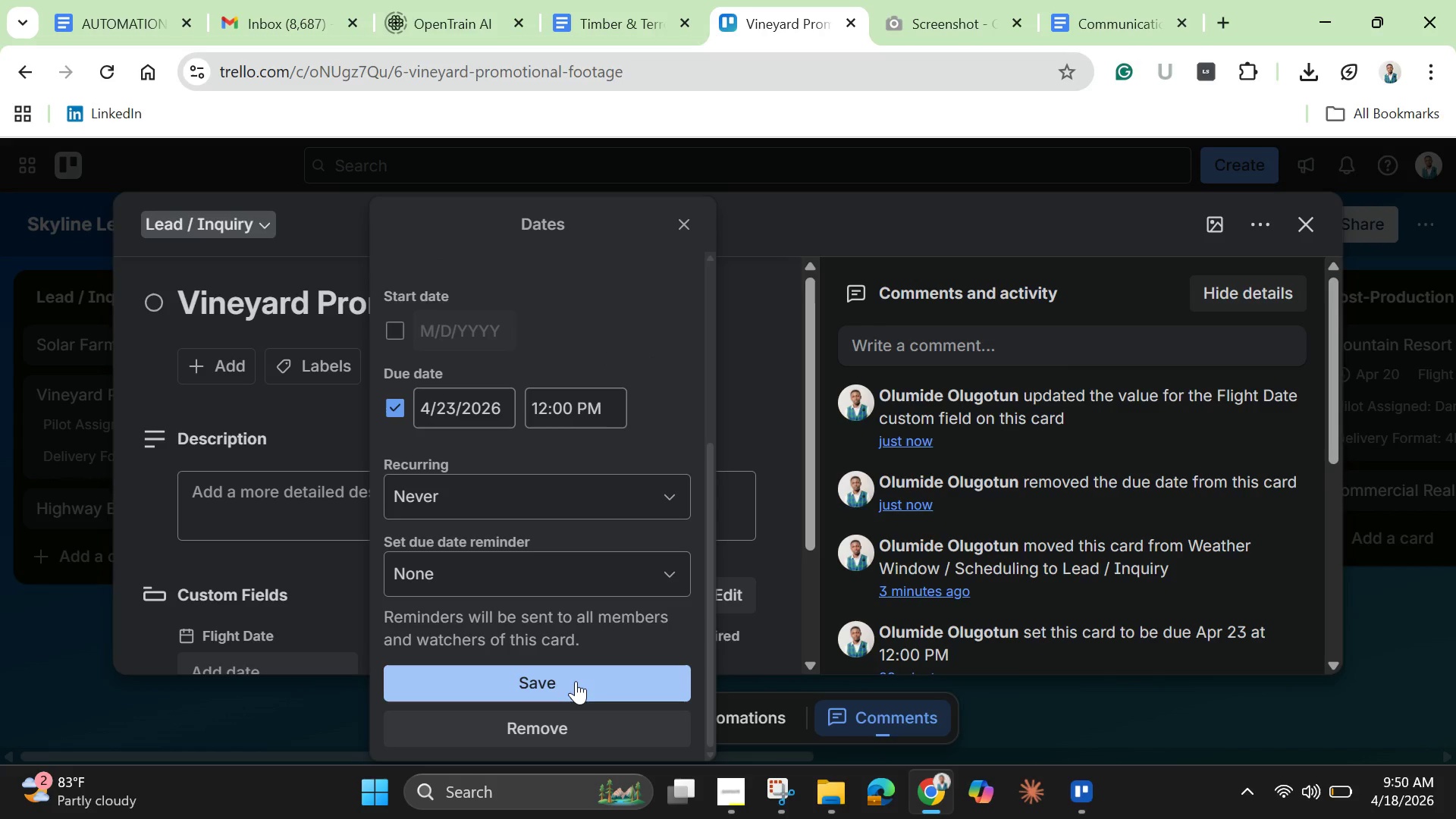 
left_click([576, 681])
 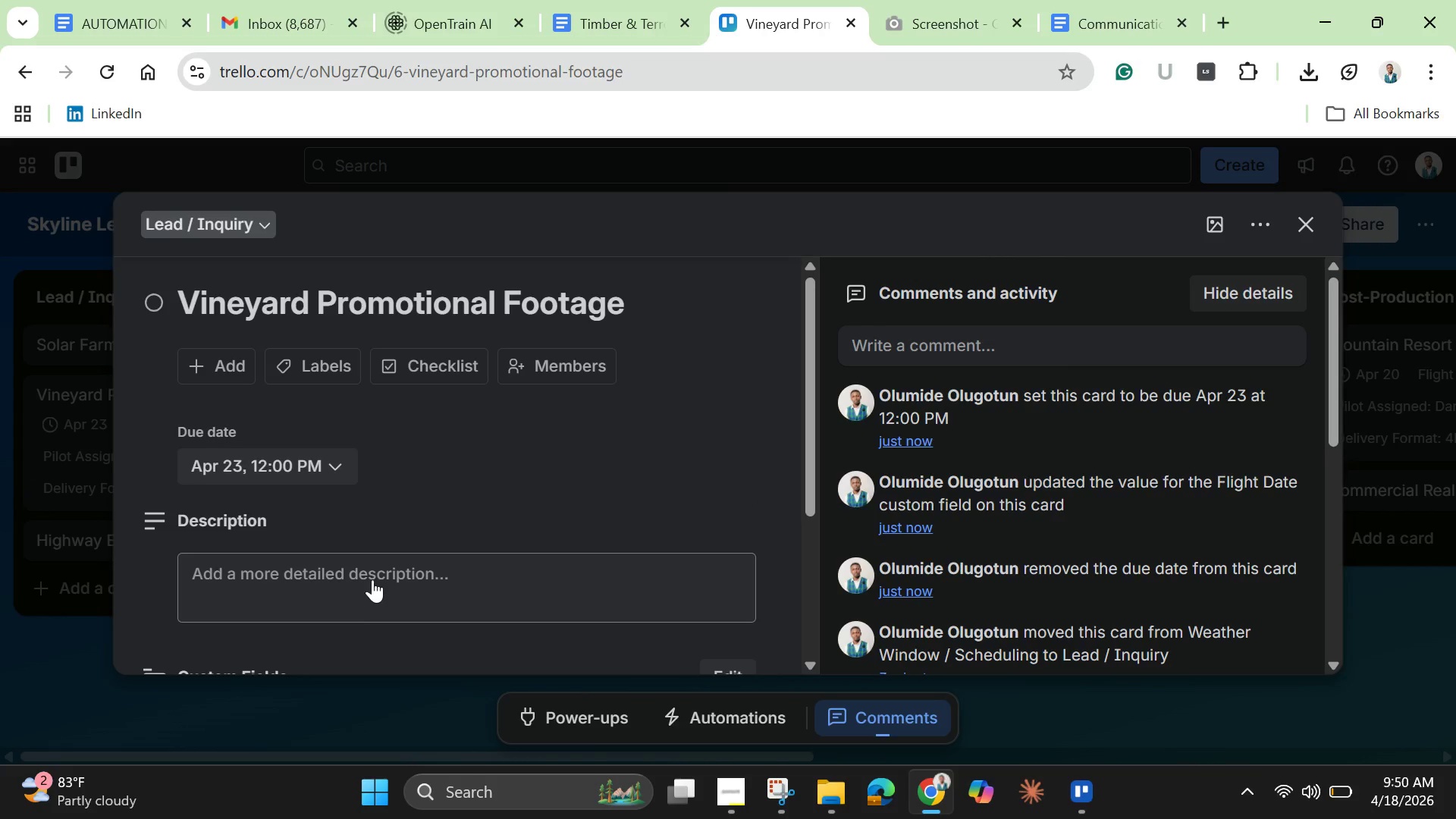 
scroll: coordinate [373, 574], scroll_direction: down, amount: 4.0
 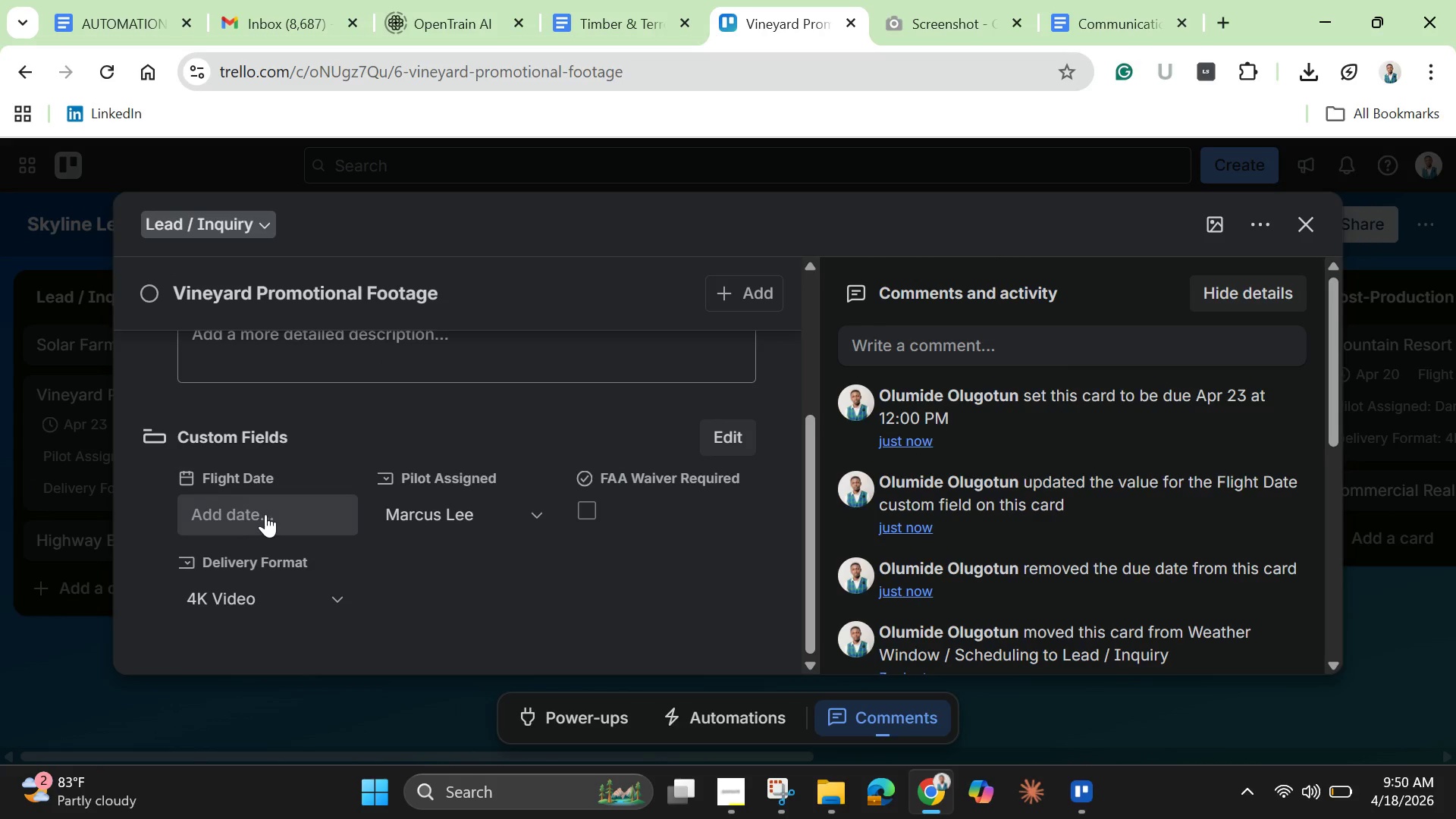 
left_click([265, 514])
 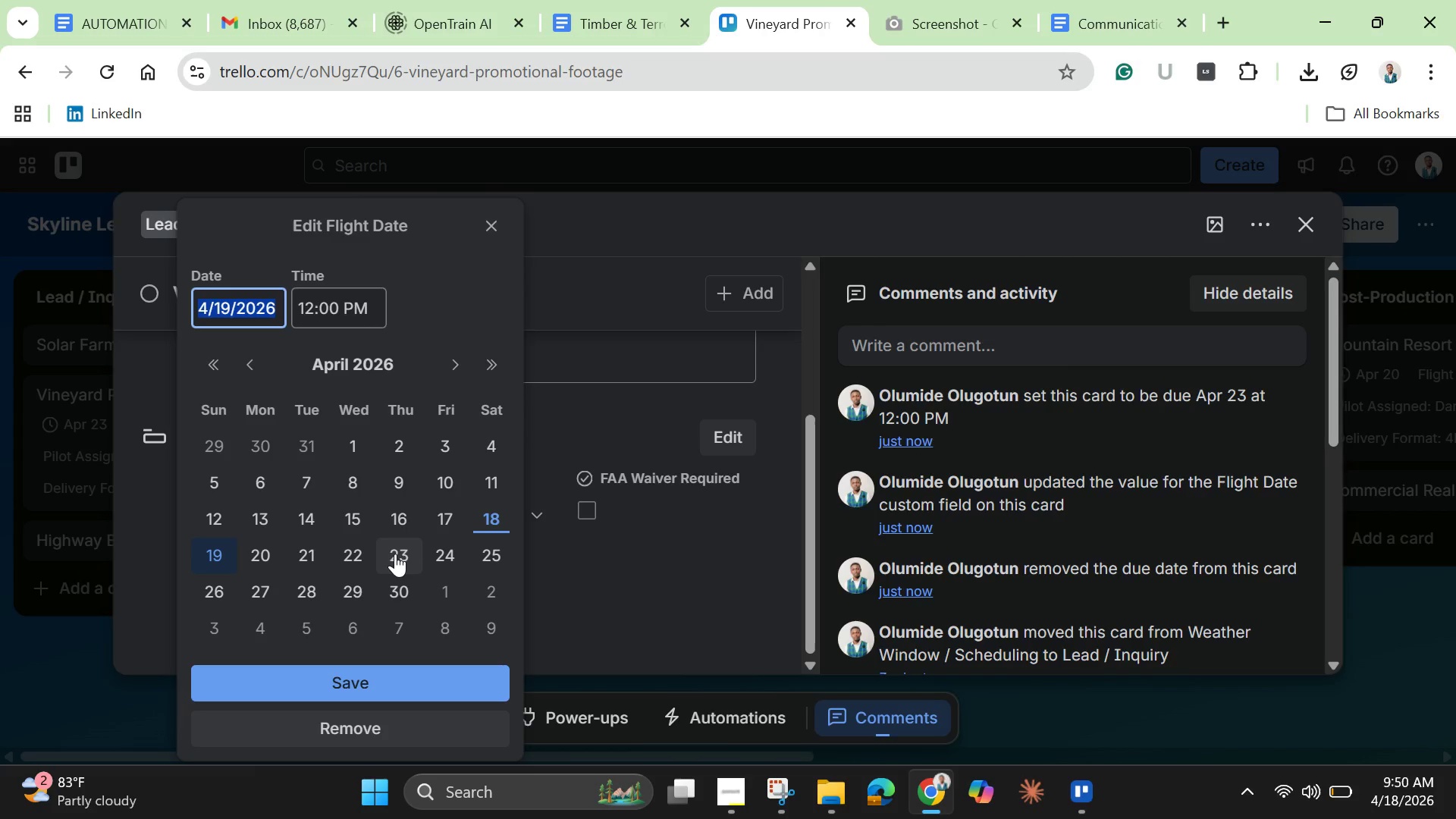 
left_click([395, 554])
 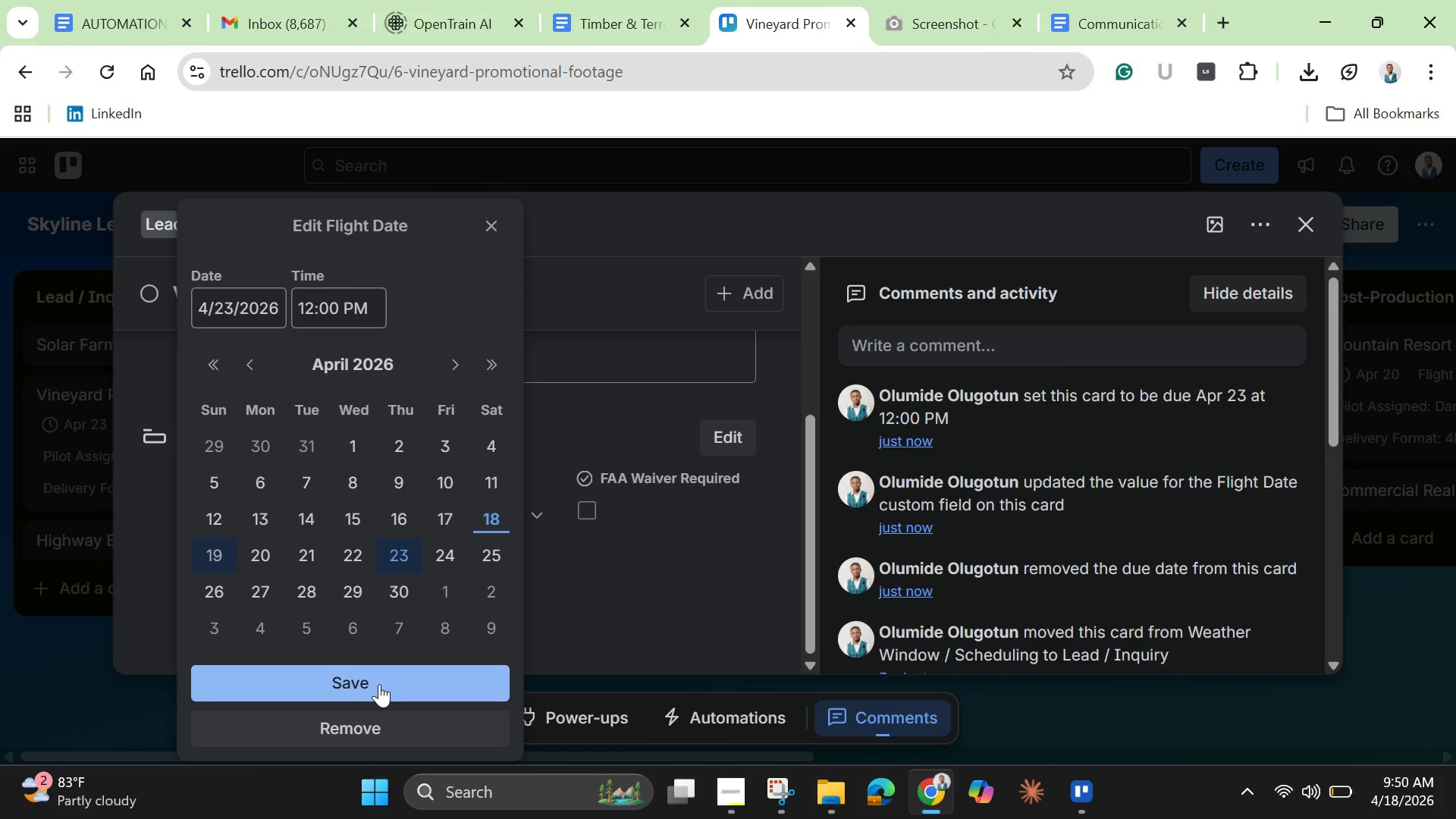 
left_click([379, 684])
 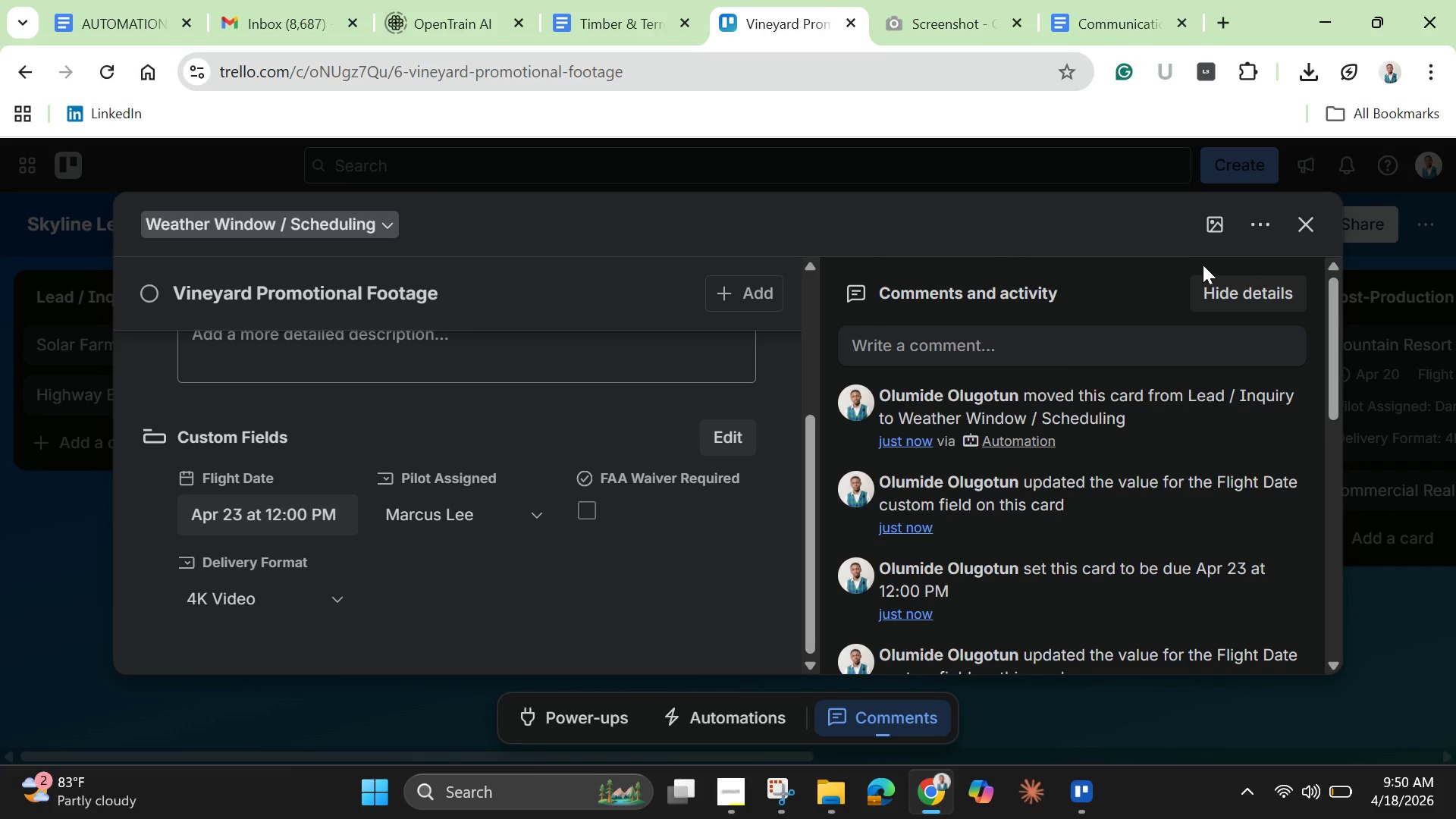 
left_click([1311, 228])
 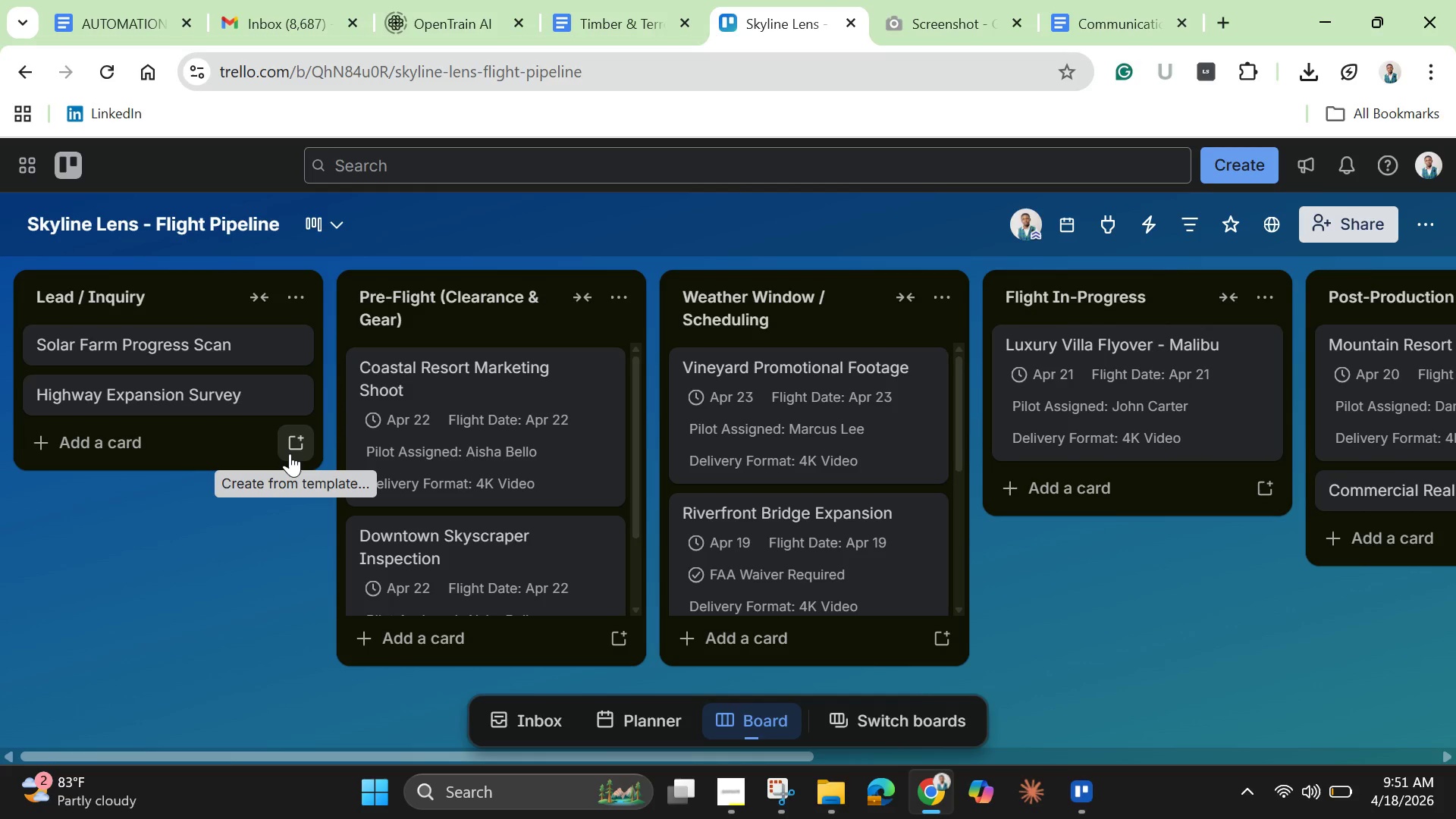 
wait(45.97)
 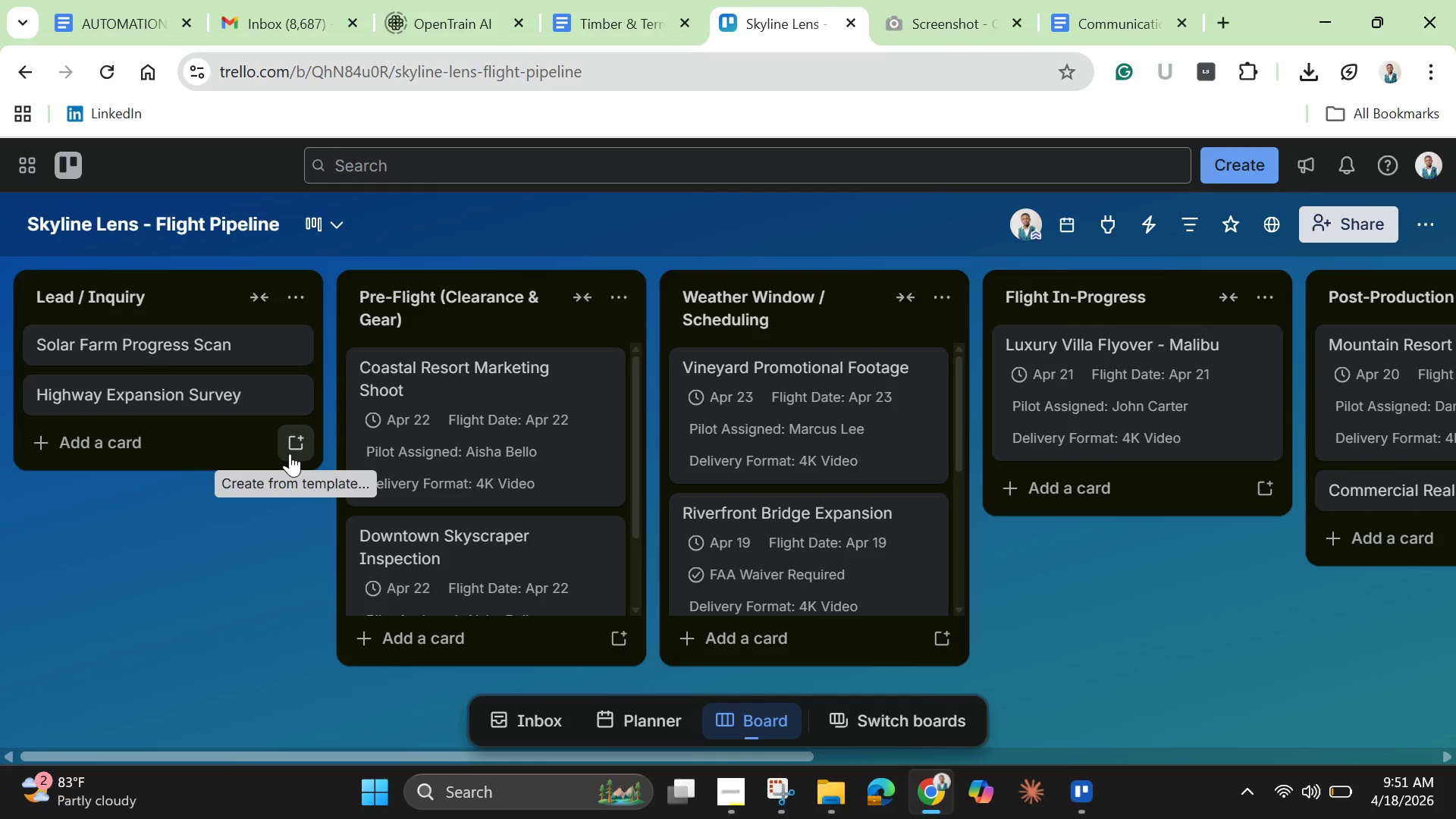 
scroll: coordinate [795, 551], scroll_direction: down, amount: 10.0
 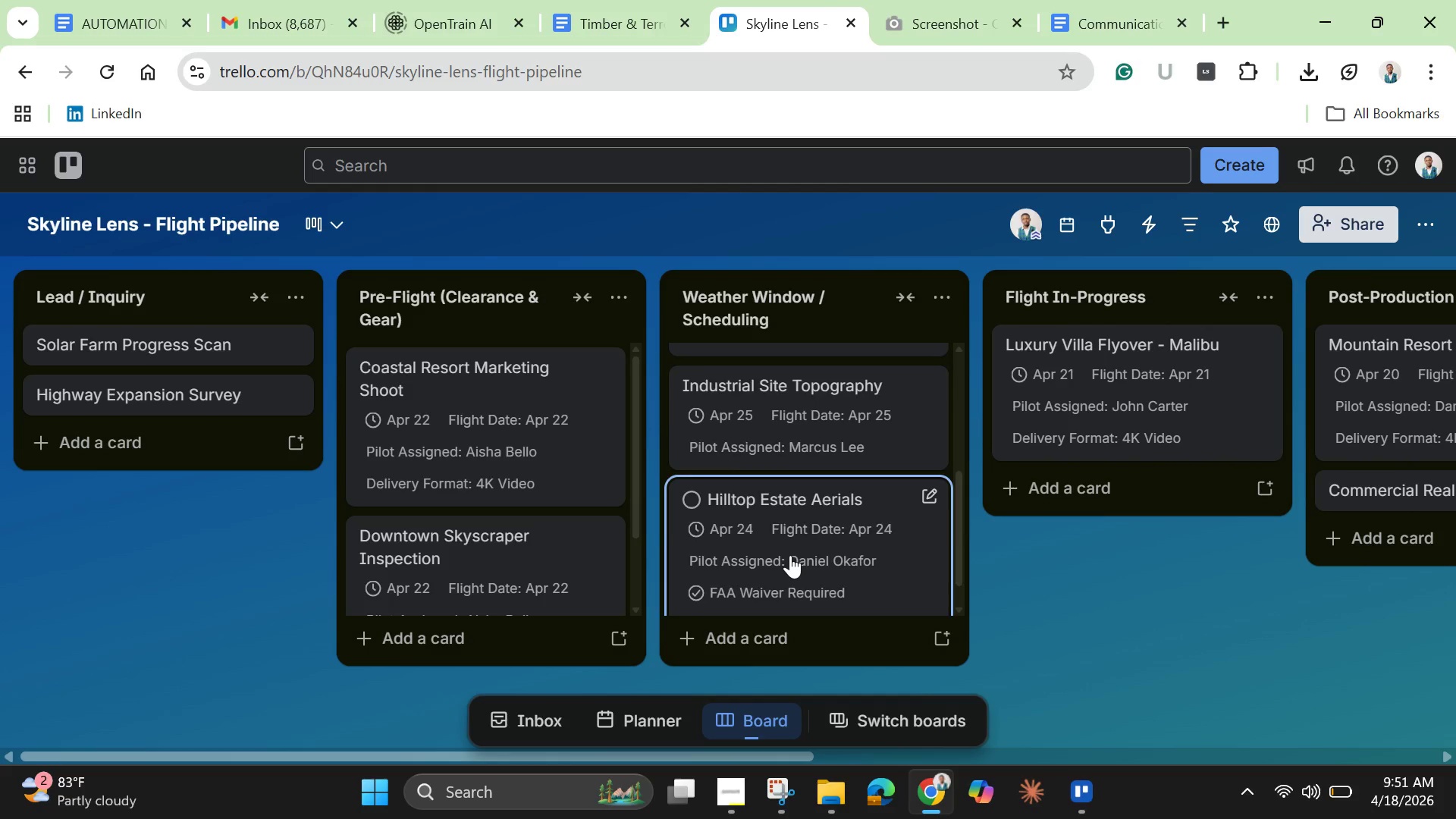 
scroll: coordinate [790, 555], scroll_direction: up, amount: 3.0
 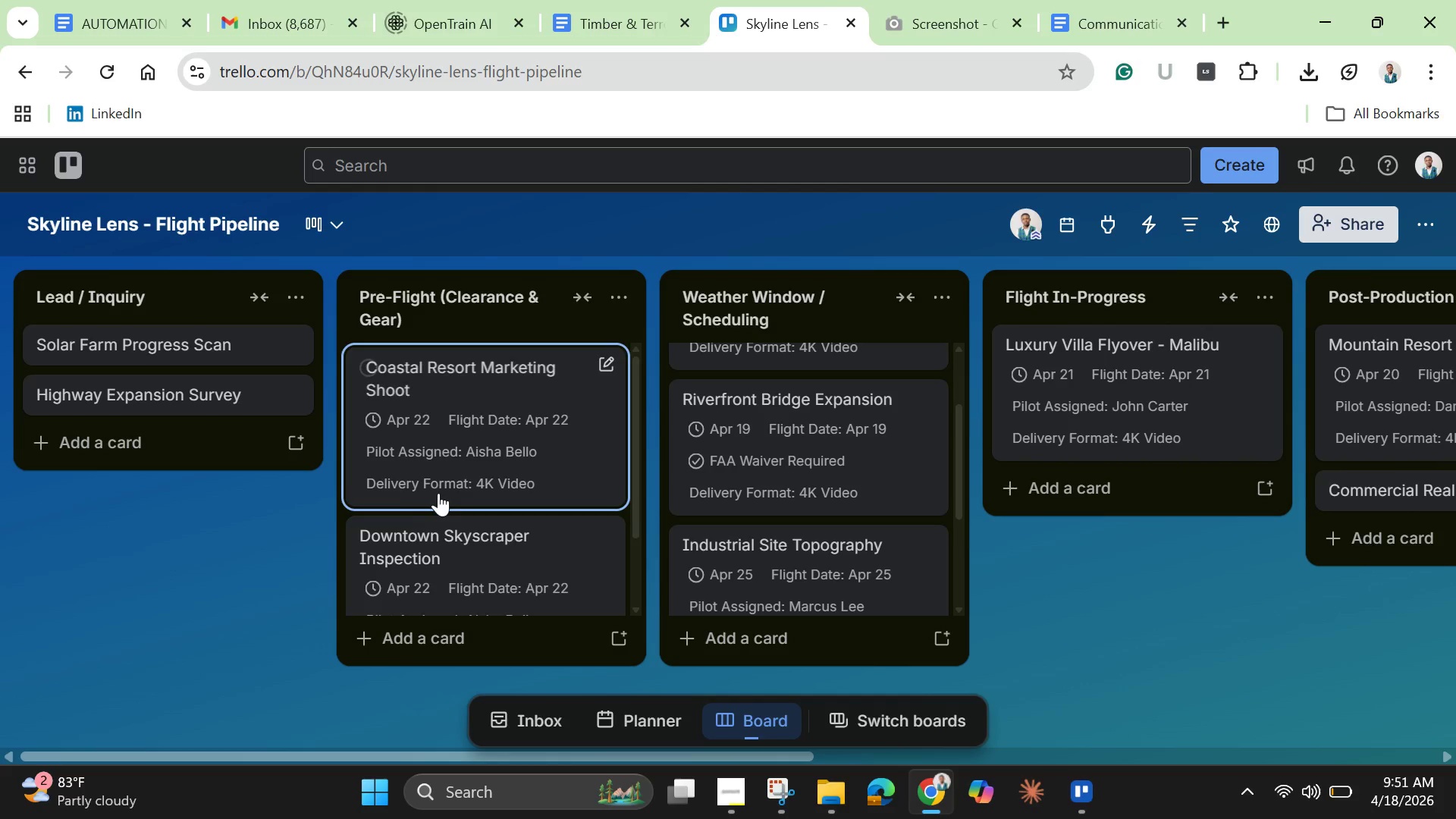 
scroll: coordinate [440, 495], scroll_direction: down, amount: 6.0
 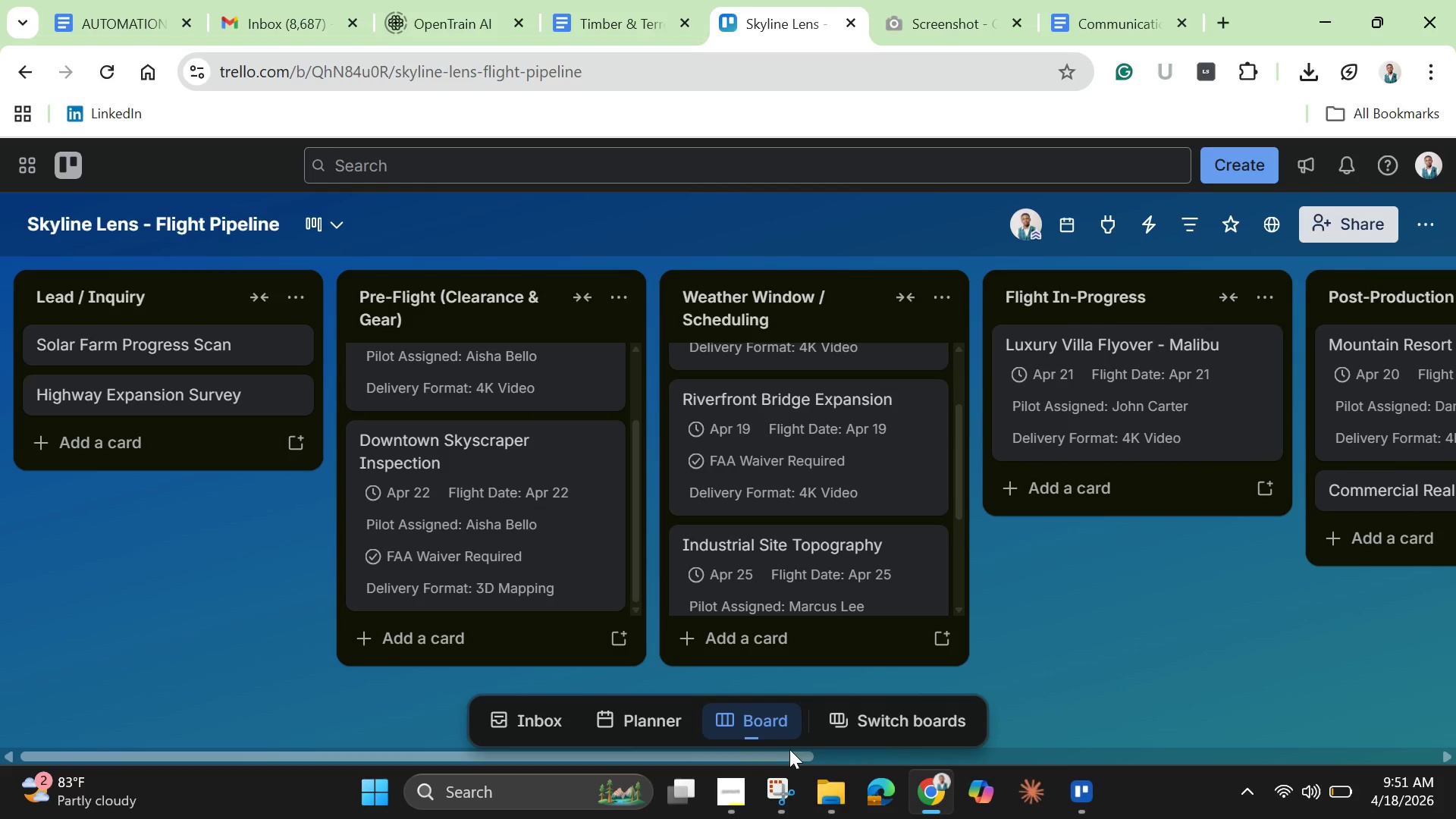 
left_click_drag(start_coordinate=[780, 755], to_coordinate=[1326, 726])
 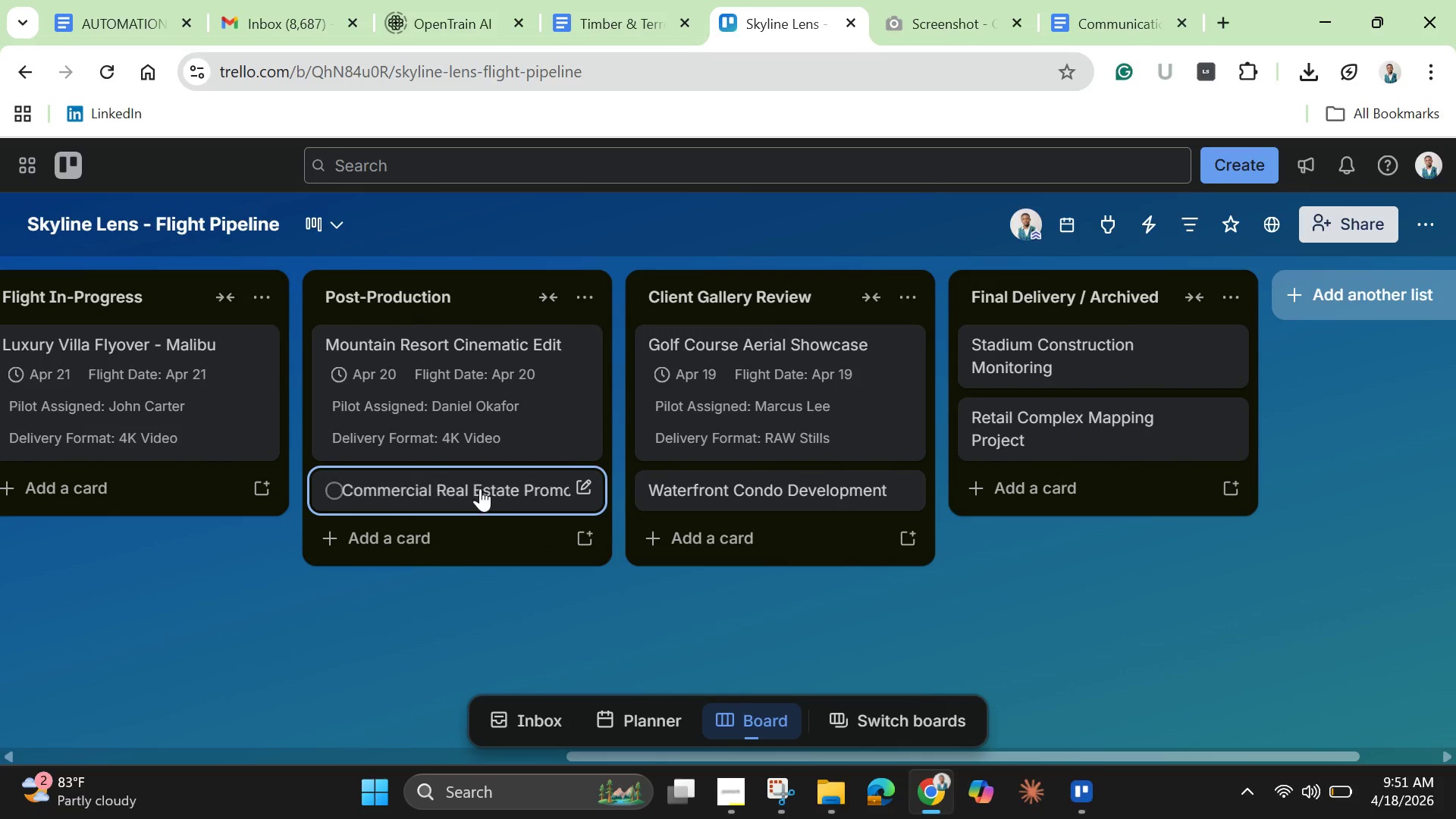 
left_click_drag(start_coordinate=[483, 490], to_coordinate=[156, 435])
 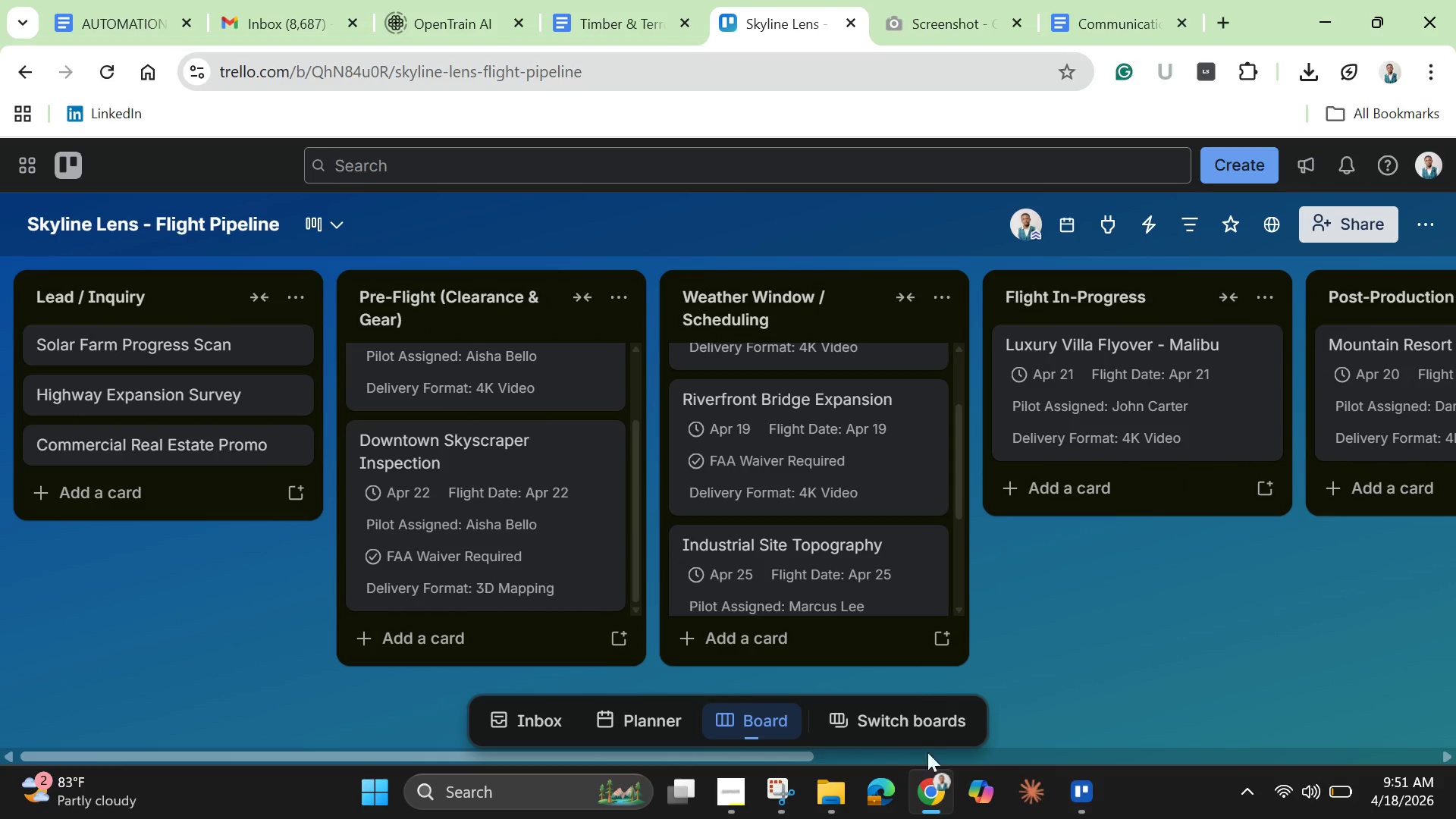 
left_click_drag(start_coordinate=[783, 754], to_coordinate=[1317, 726])
 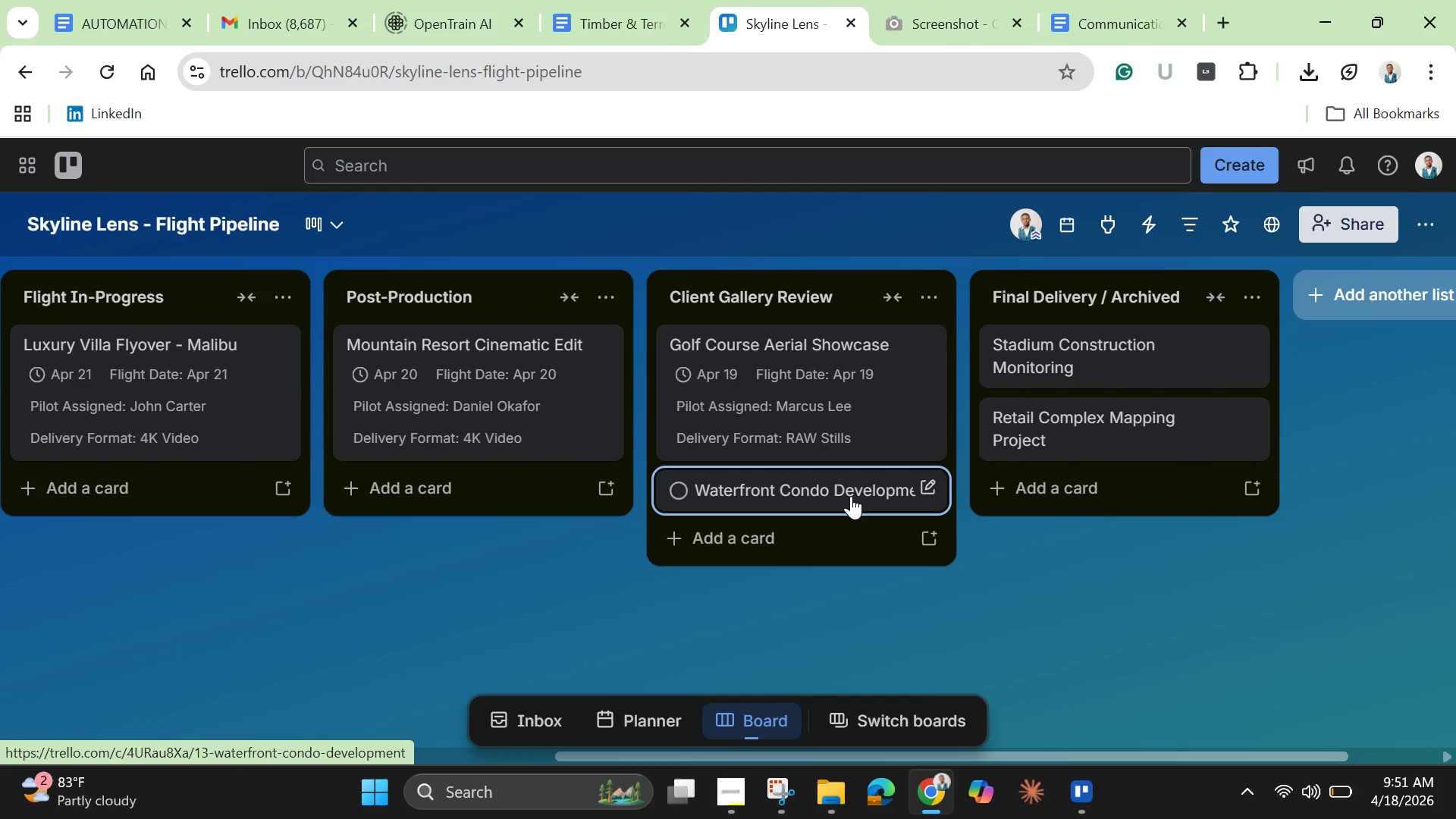 
left_click_drag(start_coordinate=[851, 496], to_coordinate=[182, 494])
 